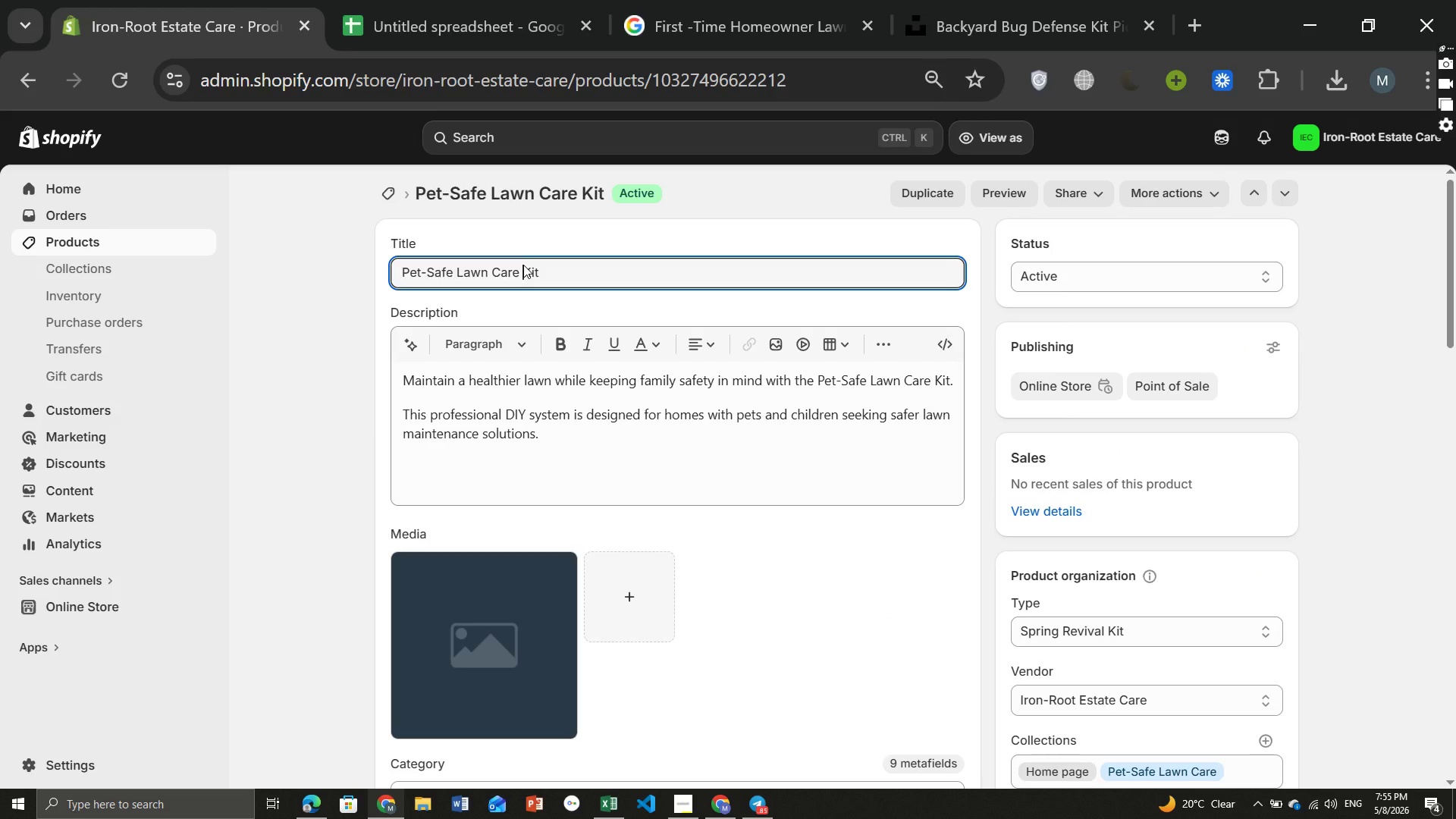 
key(Control+ControlLeft)
 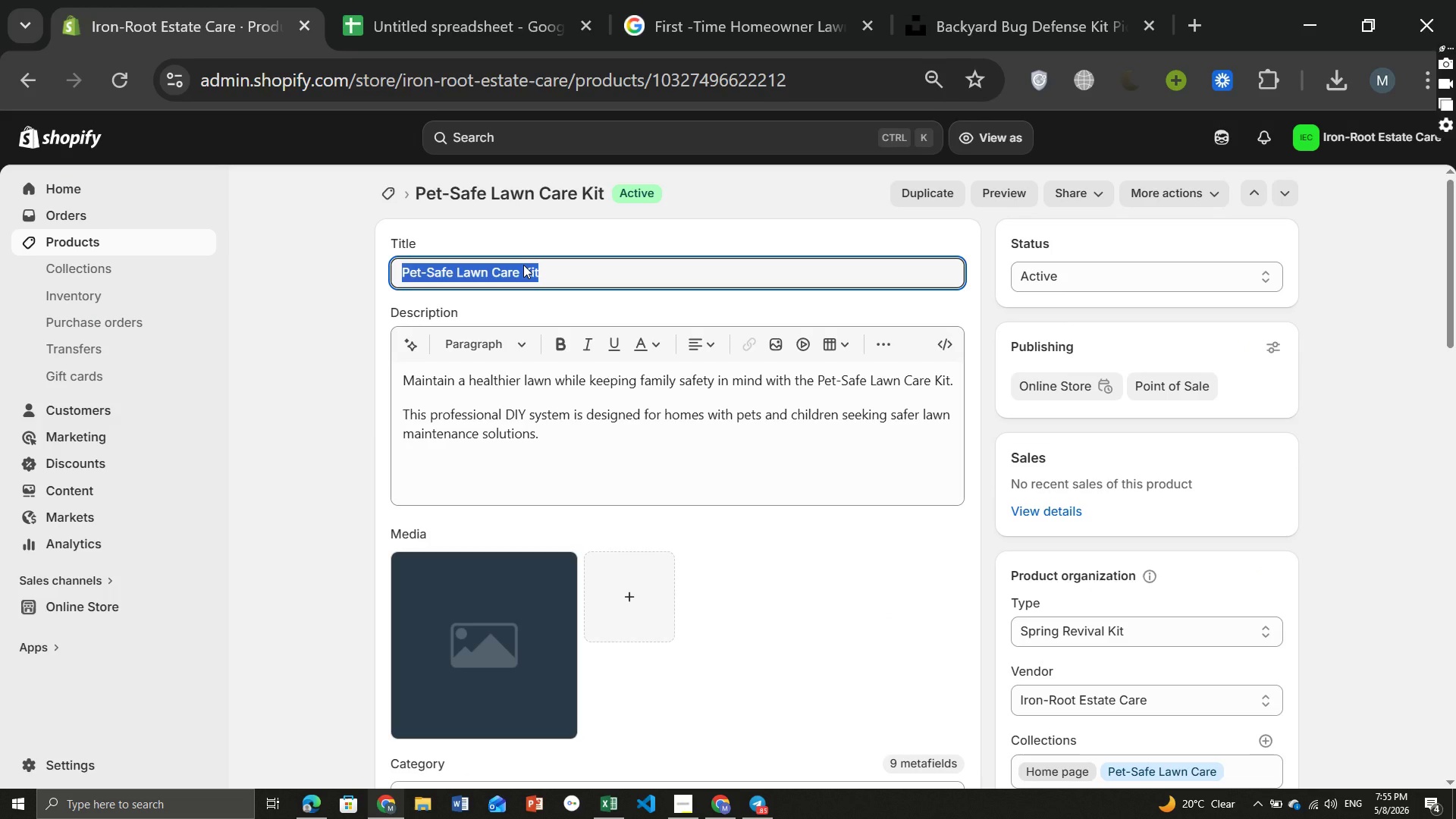 
key(Control+A)
 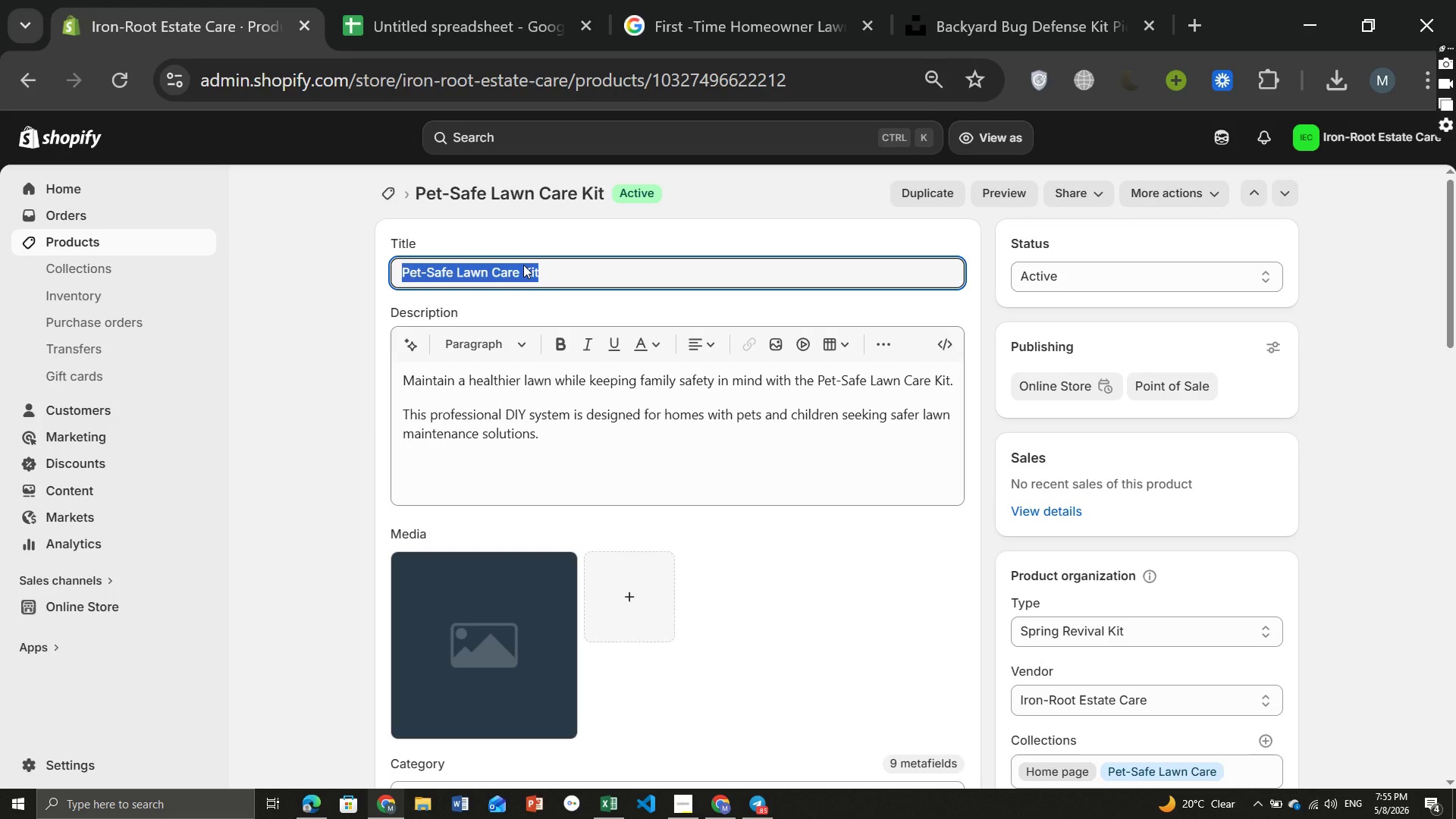 
key(Control+ControlLeft)
 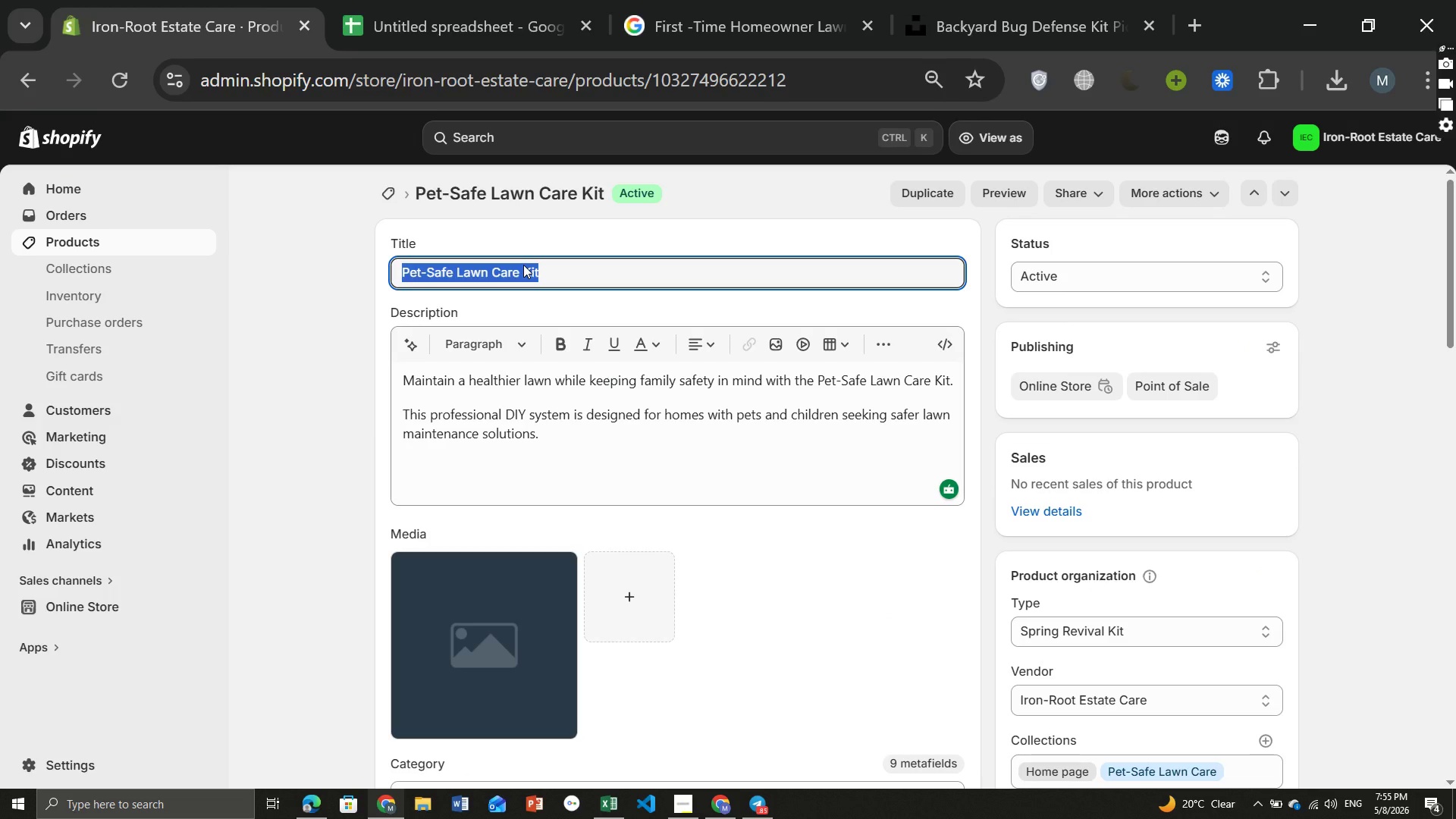 
key(Control+C)
 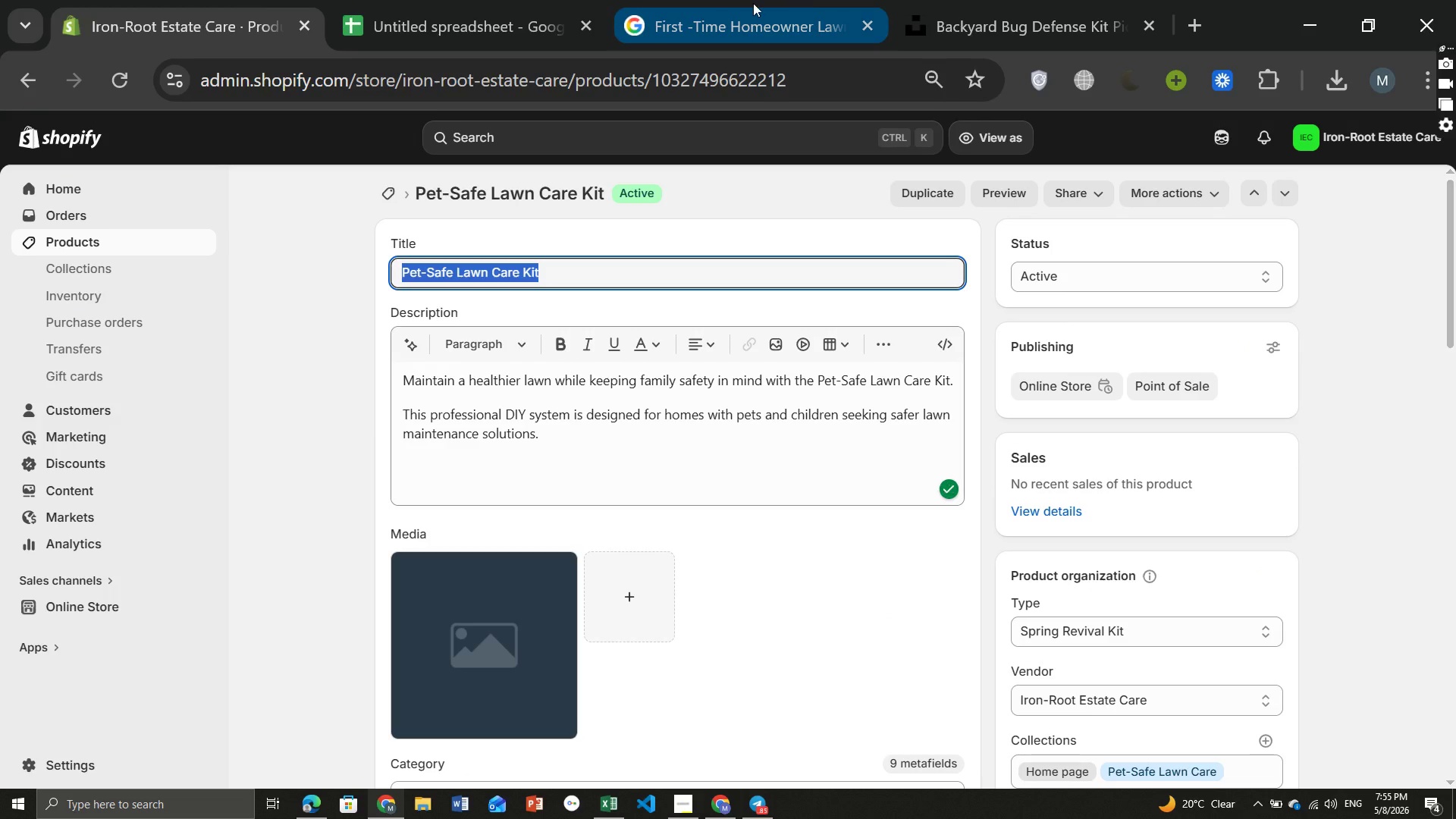 
left_click([753, 3])
 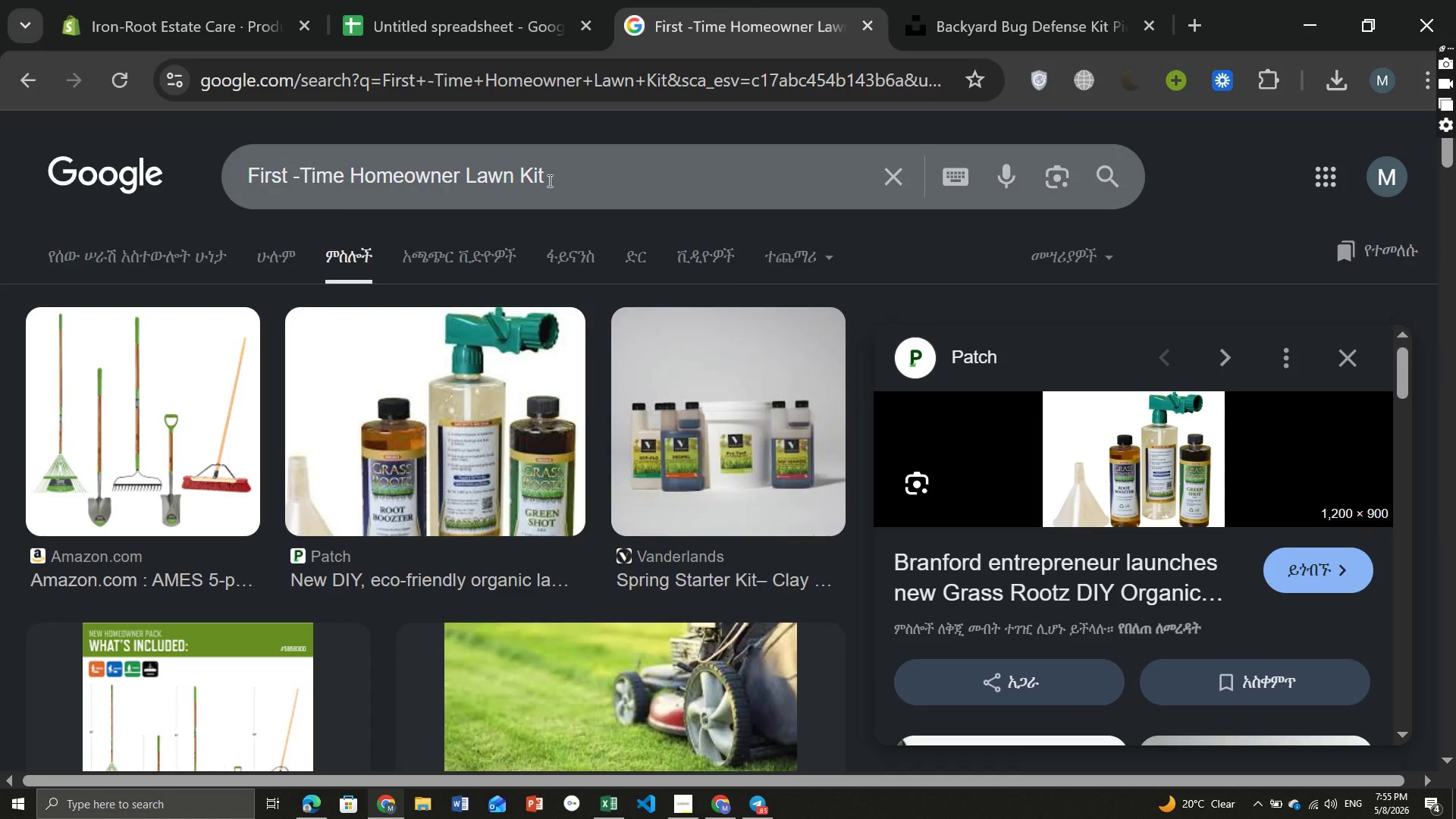 
left_click([548, 180])
 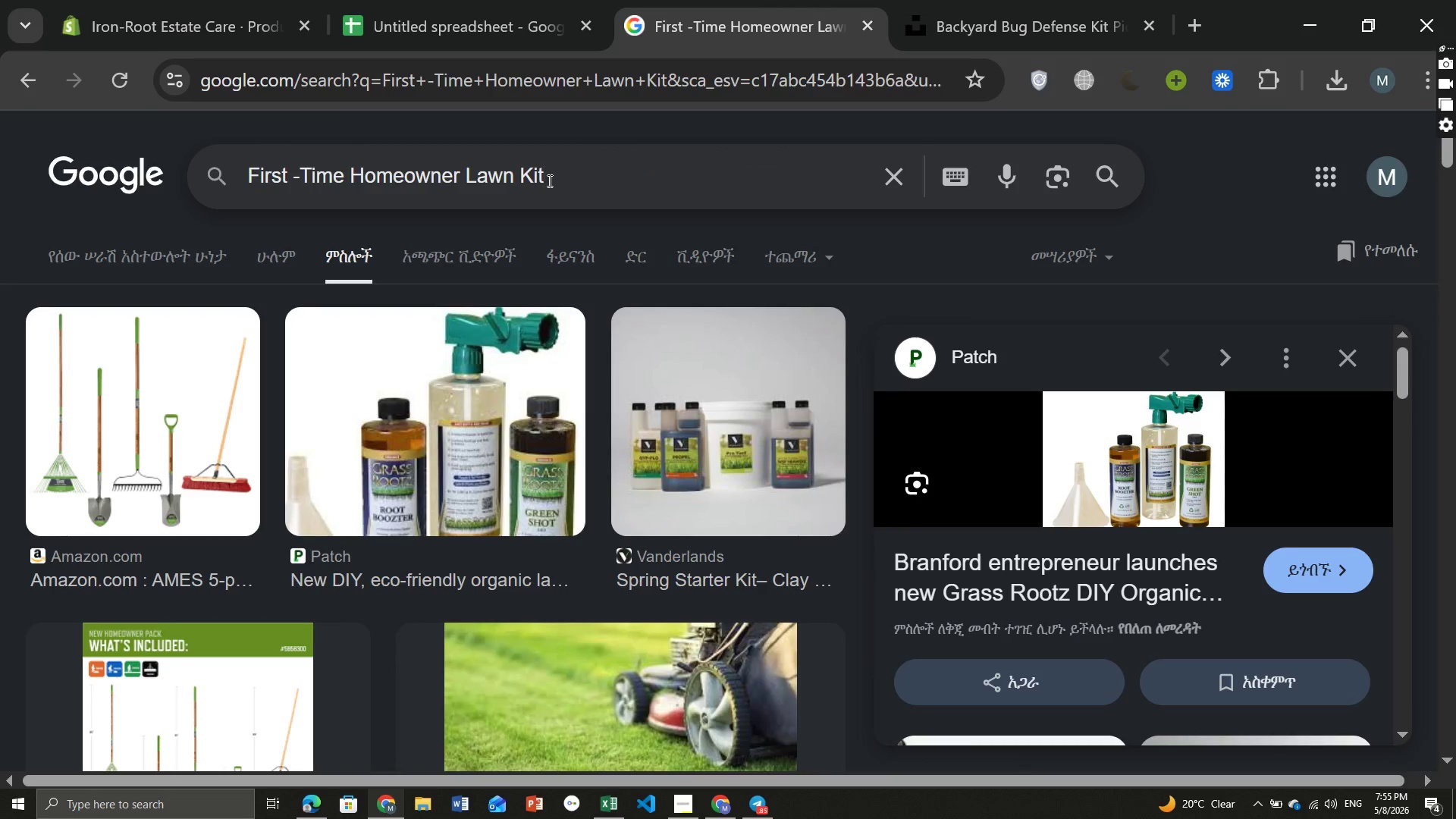 
key(Control+ControlLeft)
 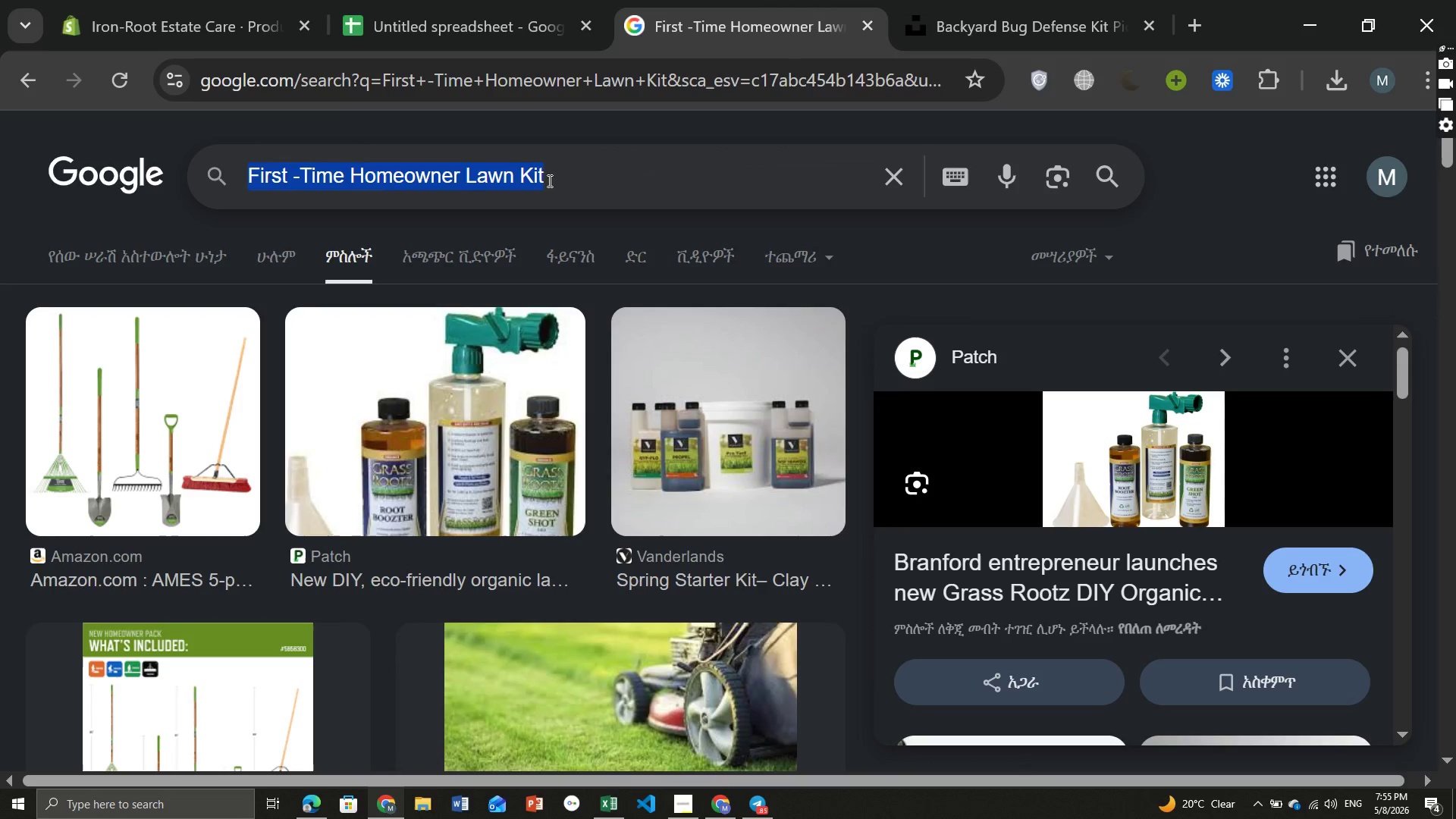 
key(Control+A)
 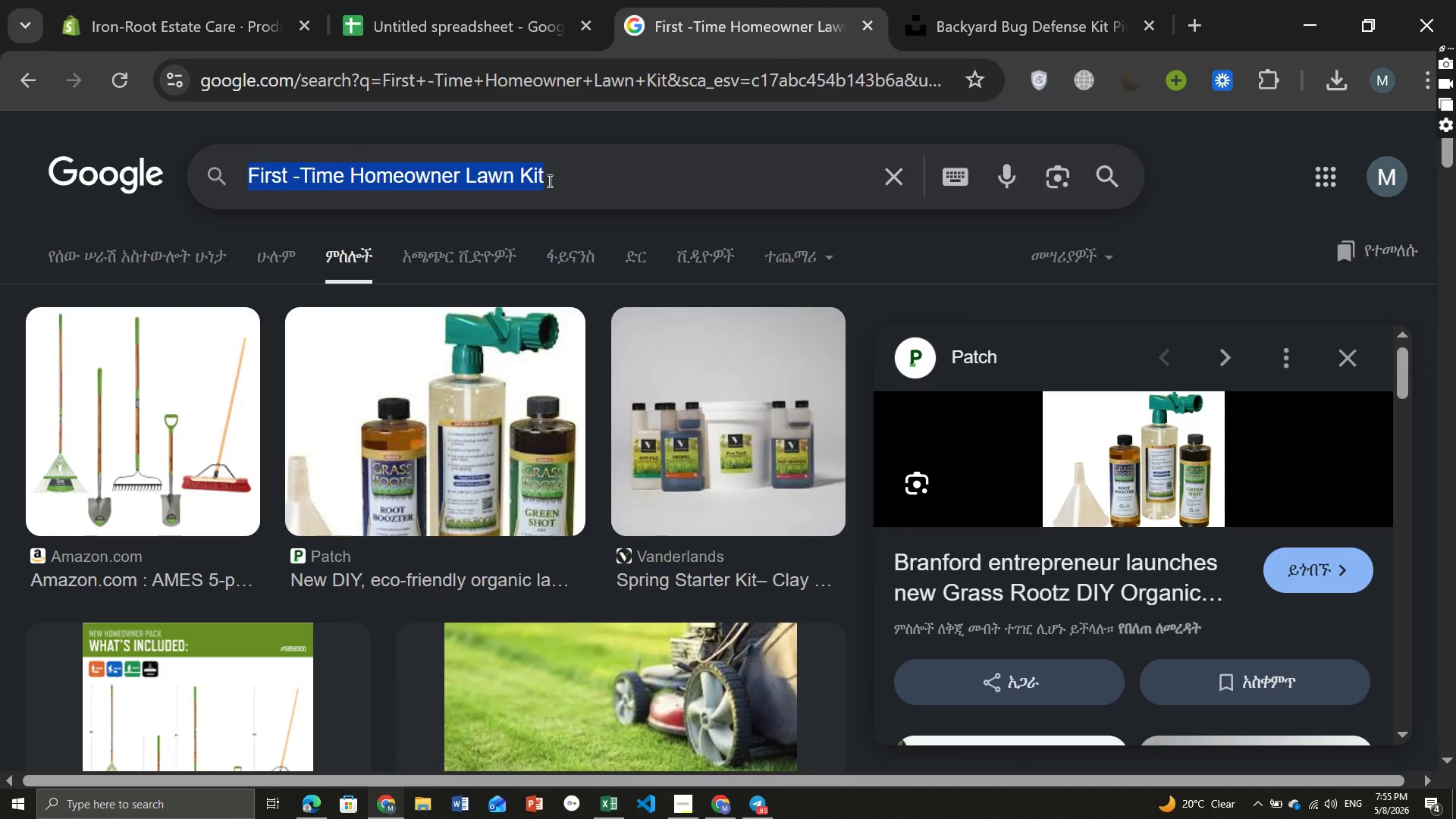 
key(Control+ControlLeft)
 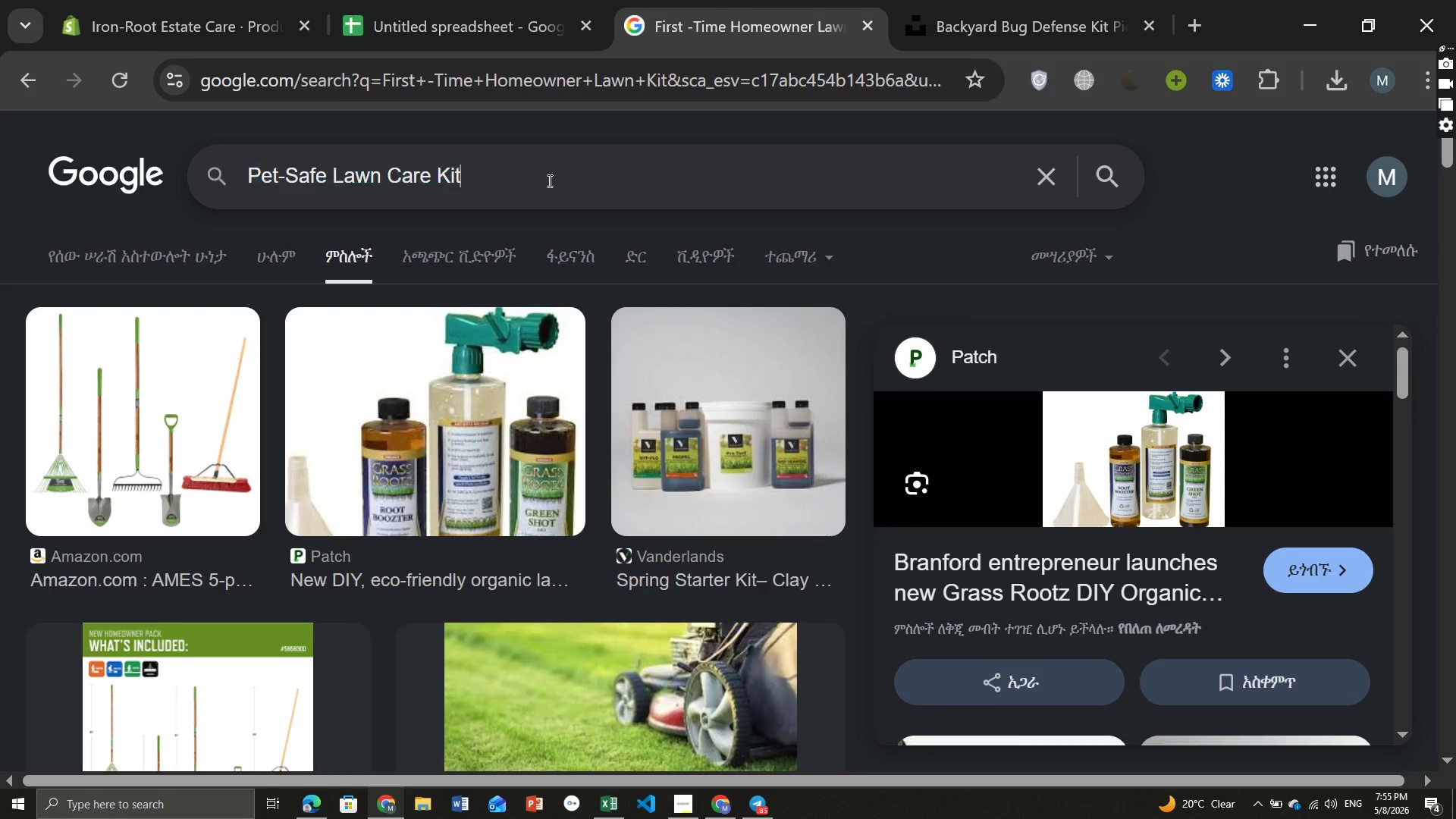 
key(Control+V)
 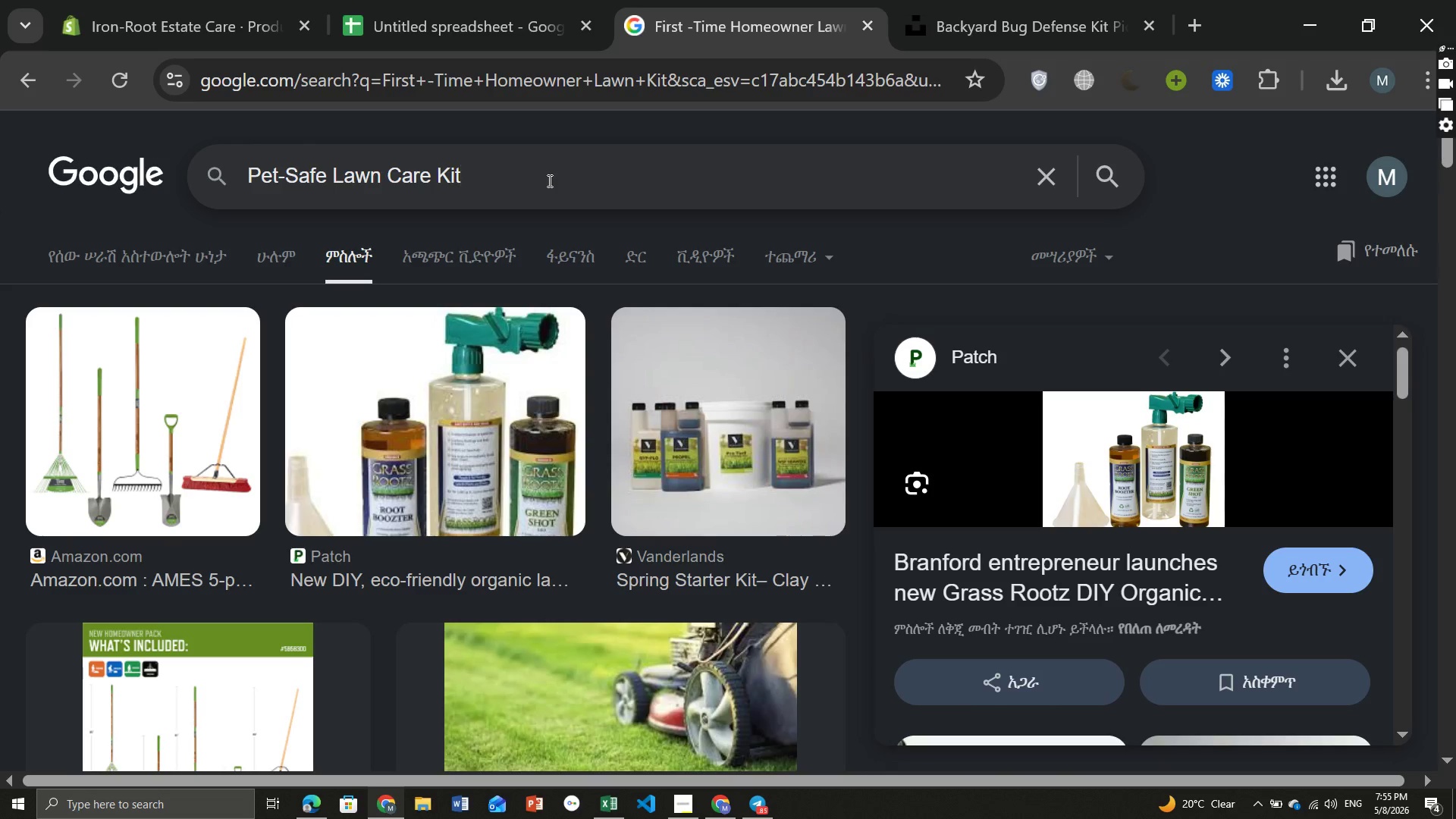 
key(Enter)
 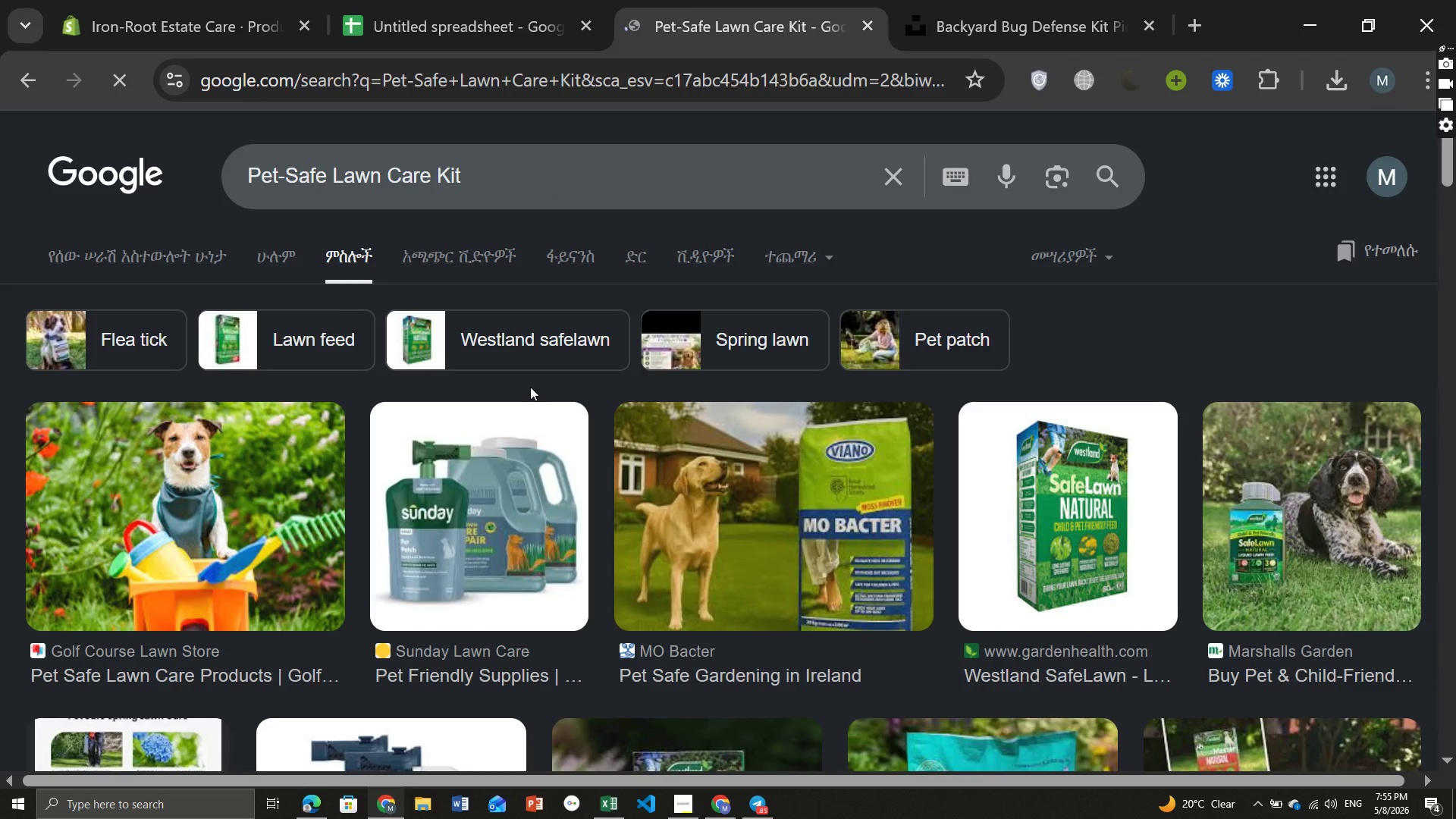 
wait(8.73)
 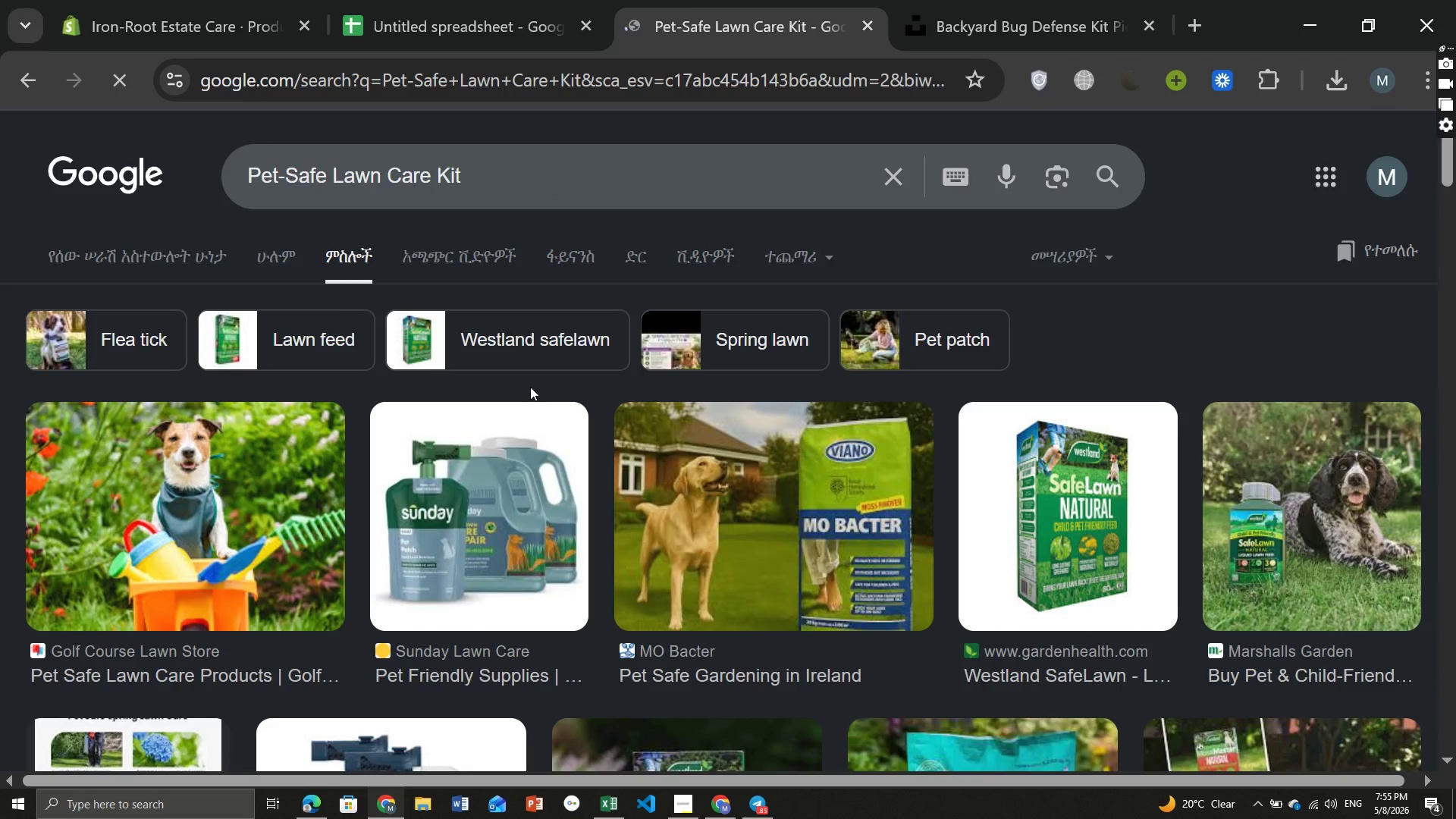 
left_click([794, 533])
 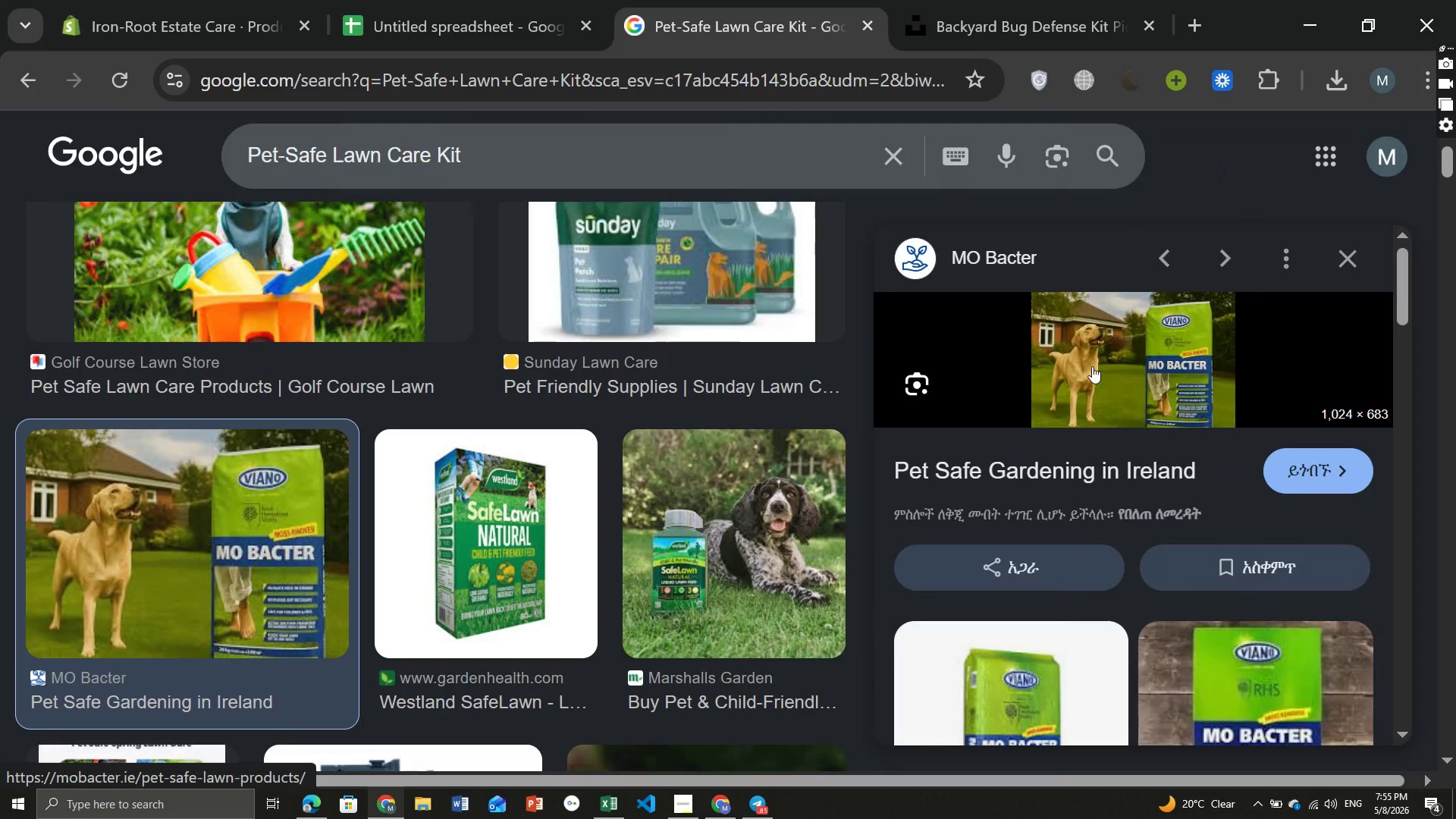 
right_click([1092, 366])
 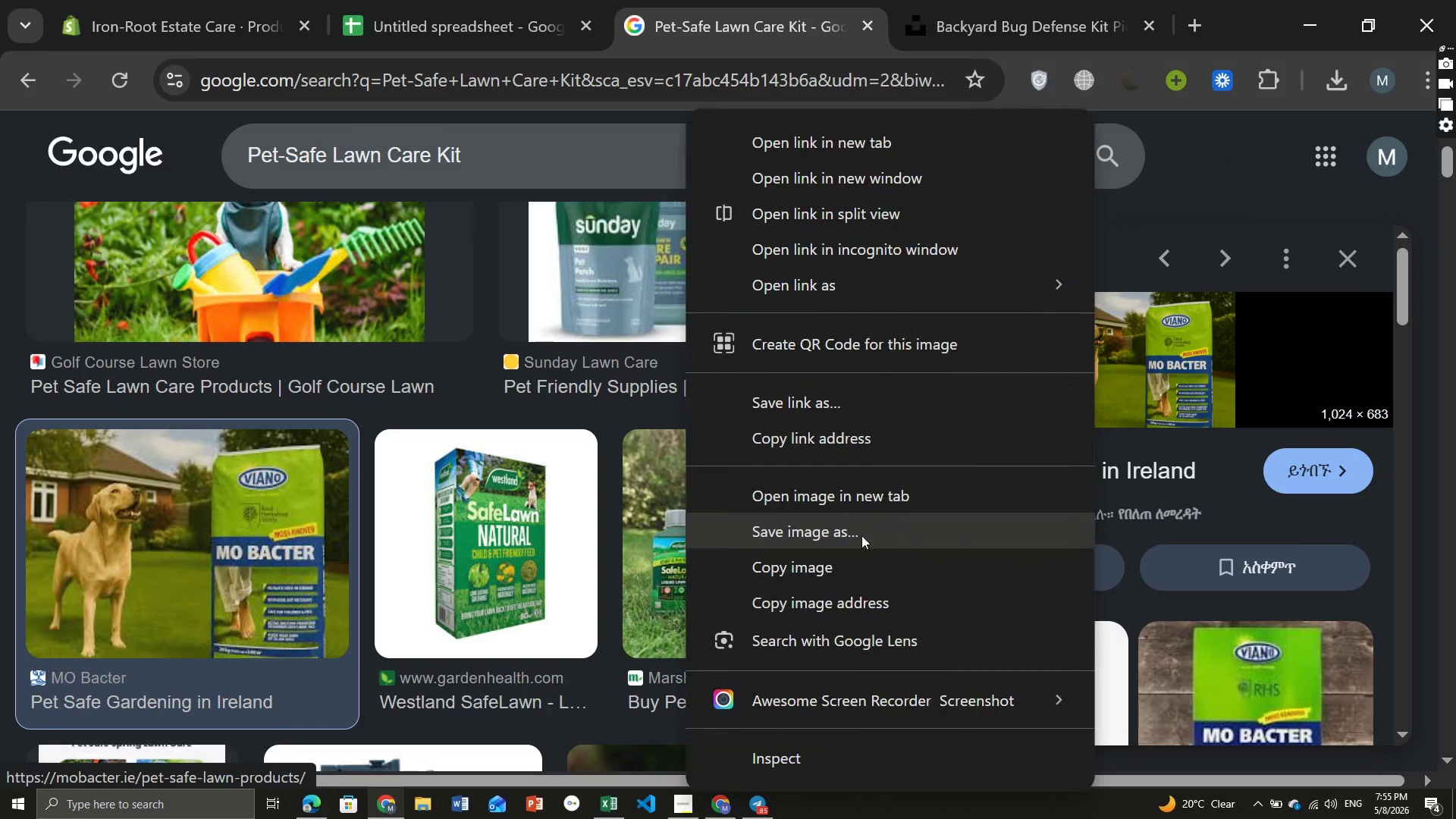 
left_click([860, 536])
 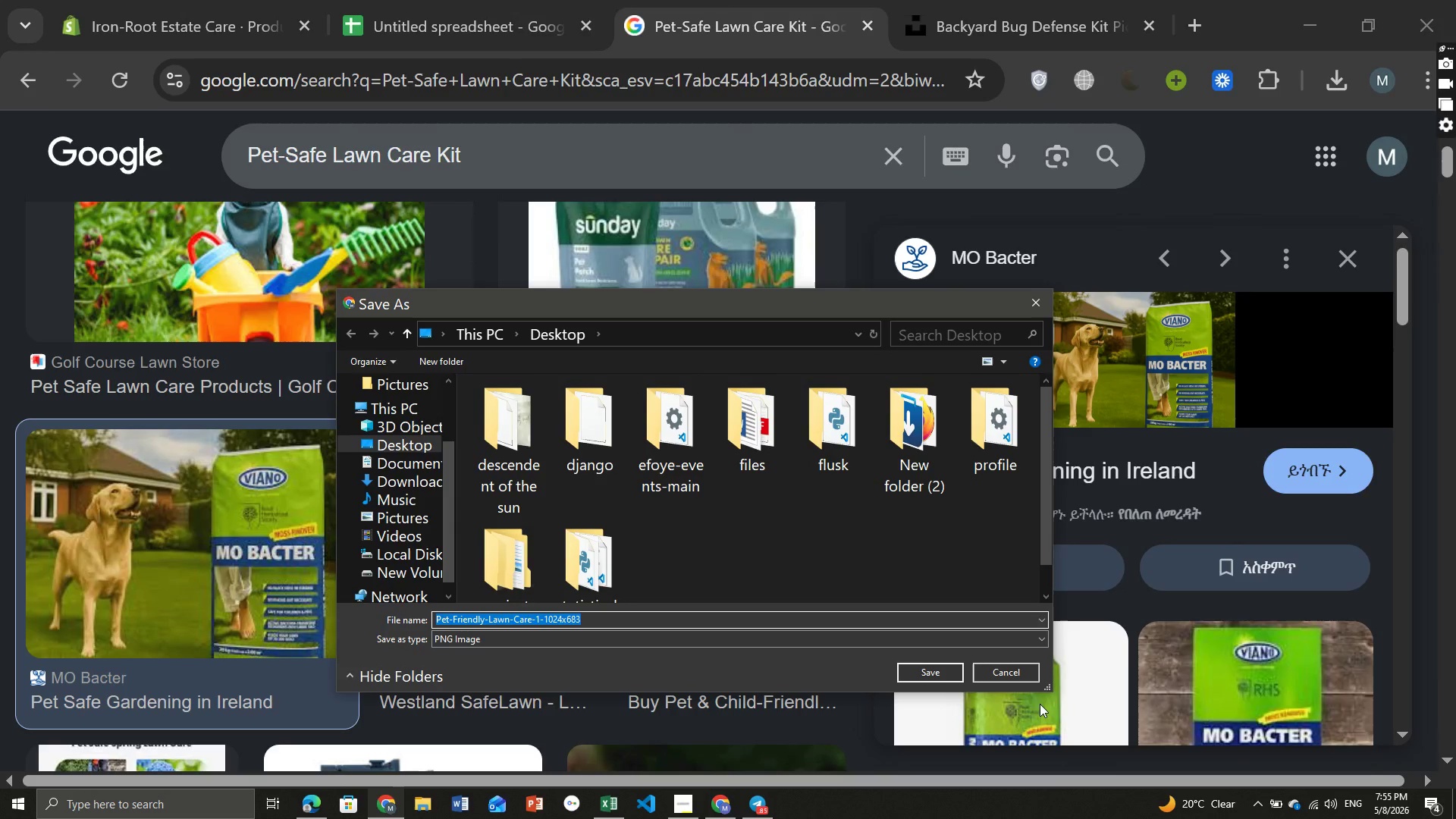 
left_click([950, 673])
 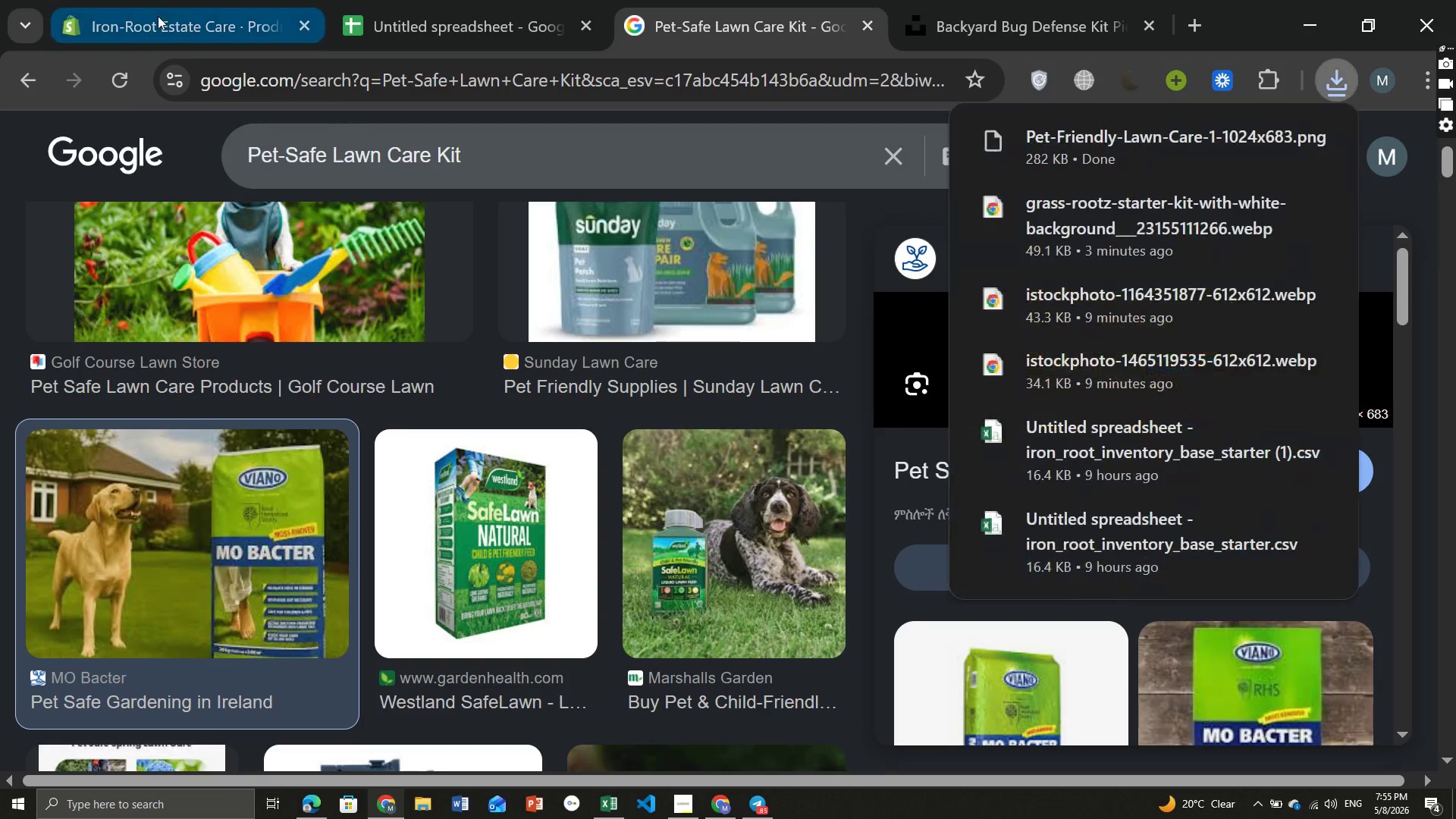 
left_click([158, 16])
 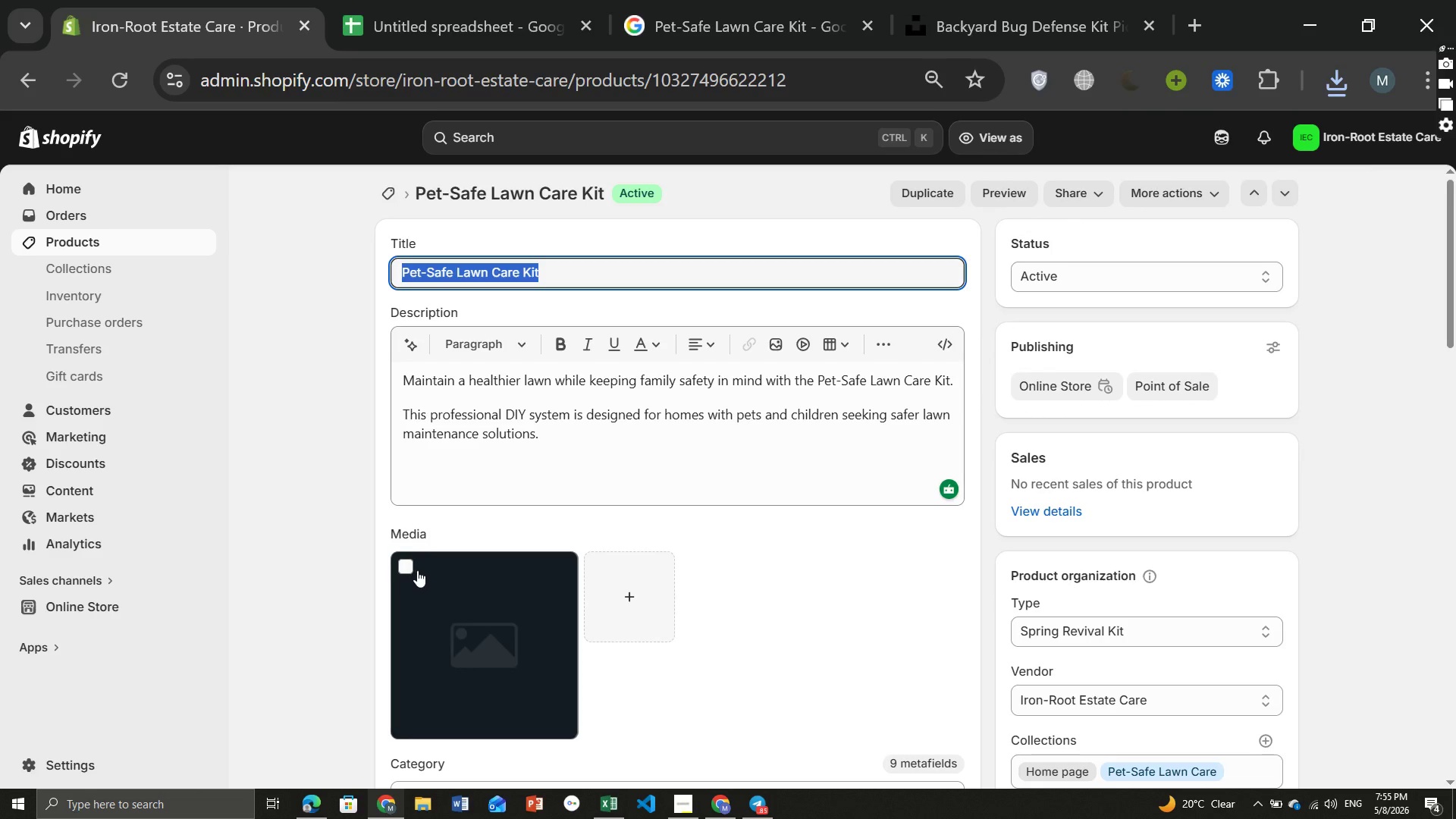 
left_click([407, 564])
 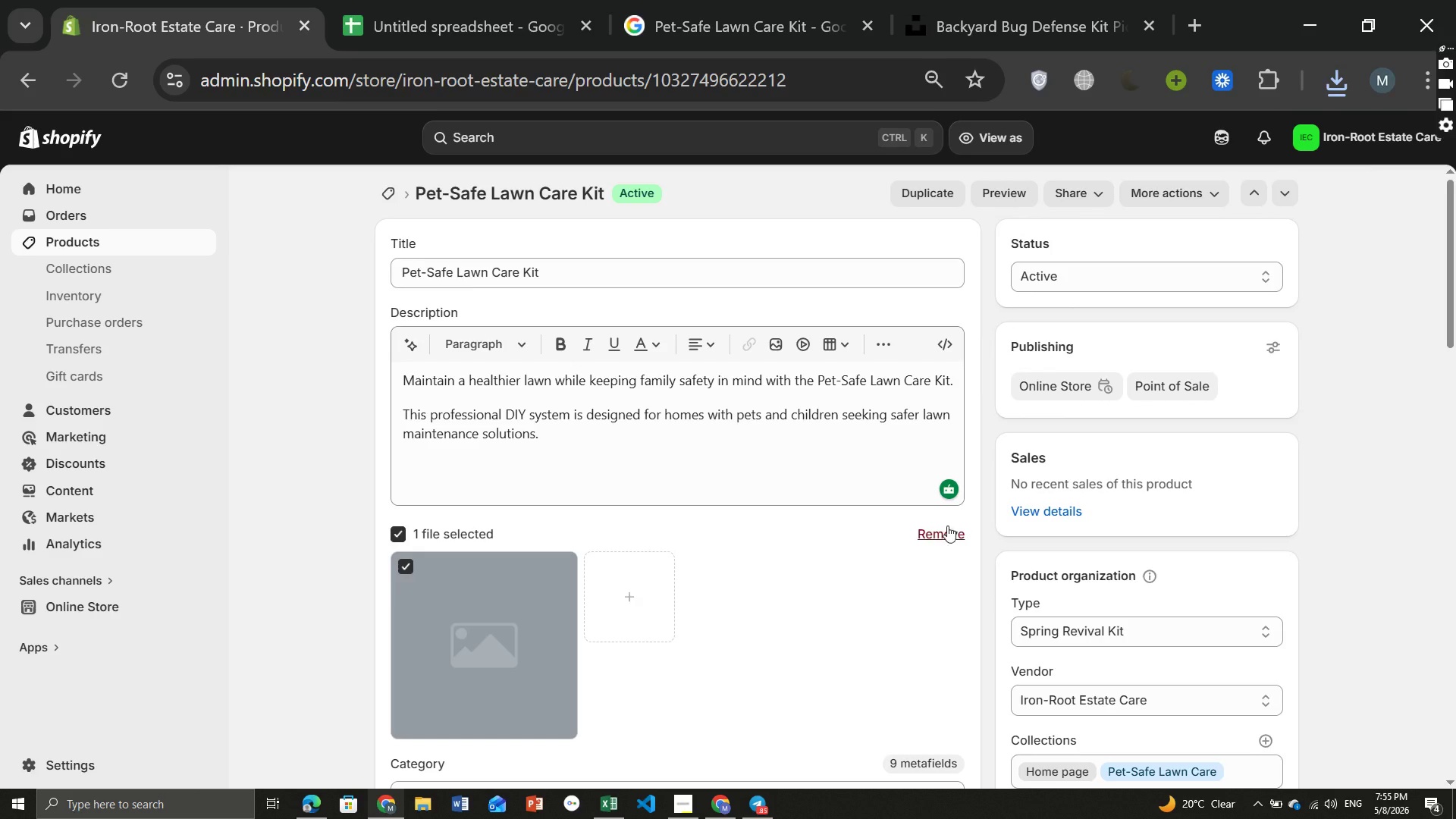 
left_click([940, 531])
 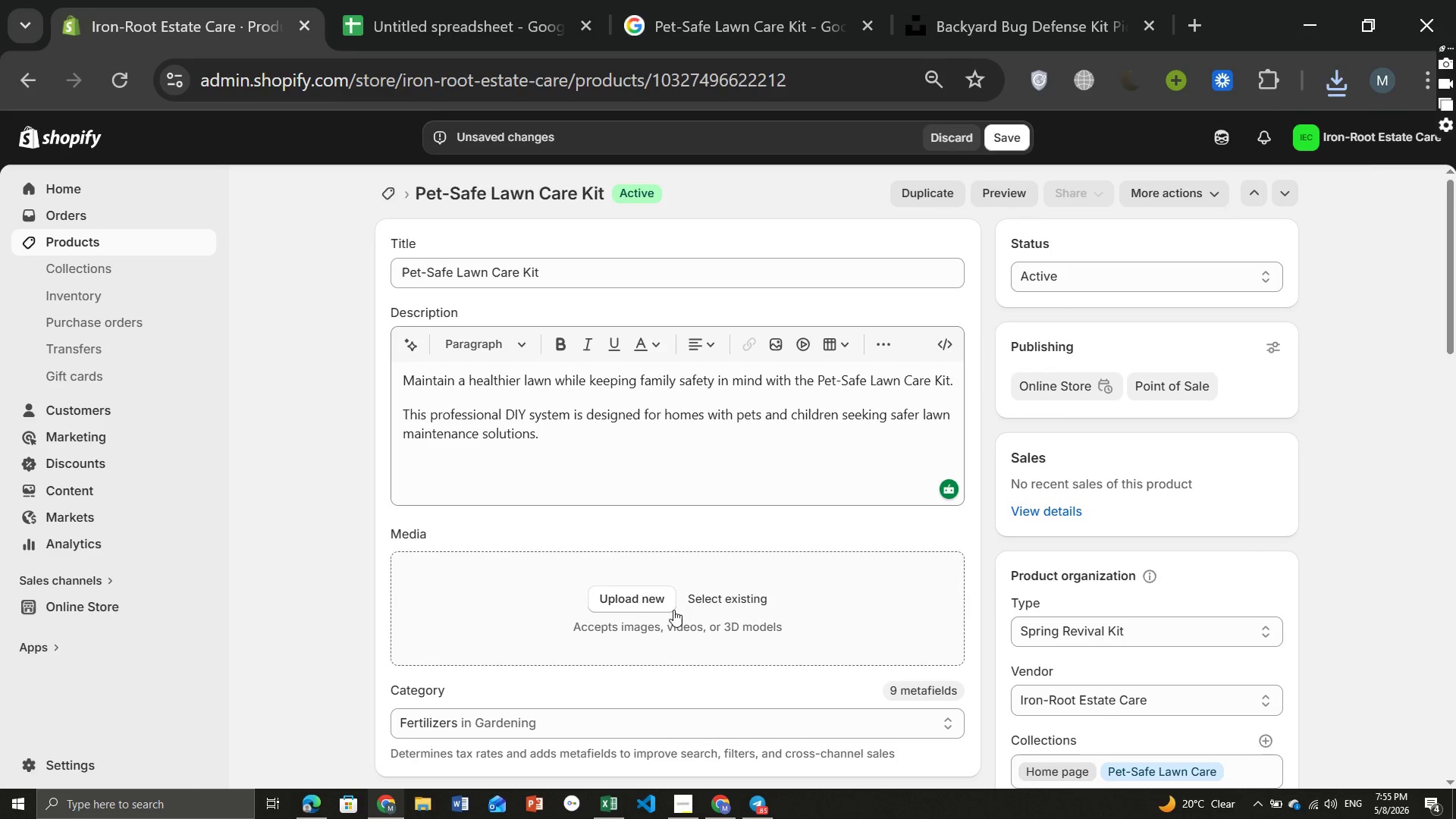 
left_click([639, 589])
 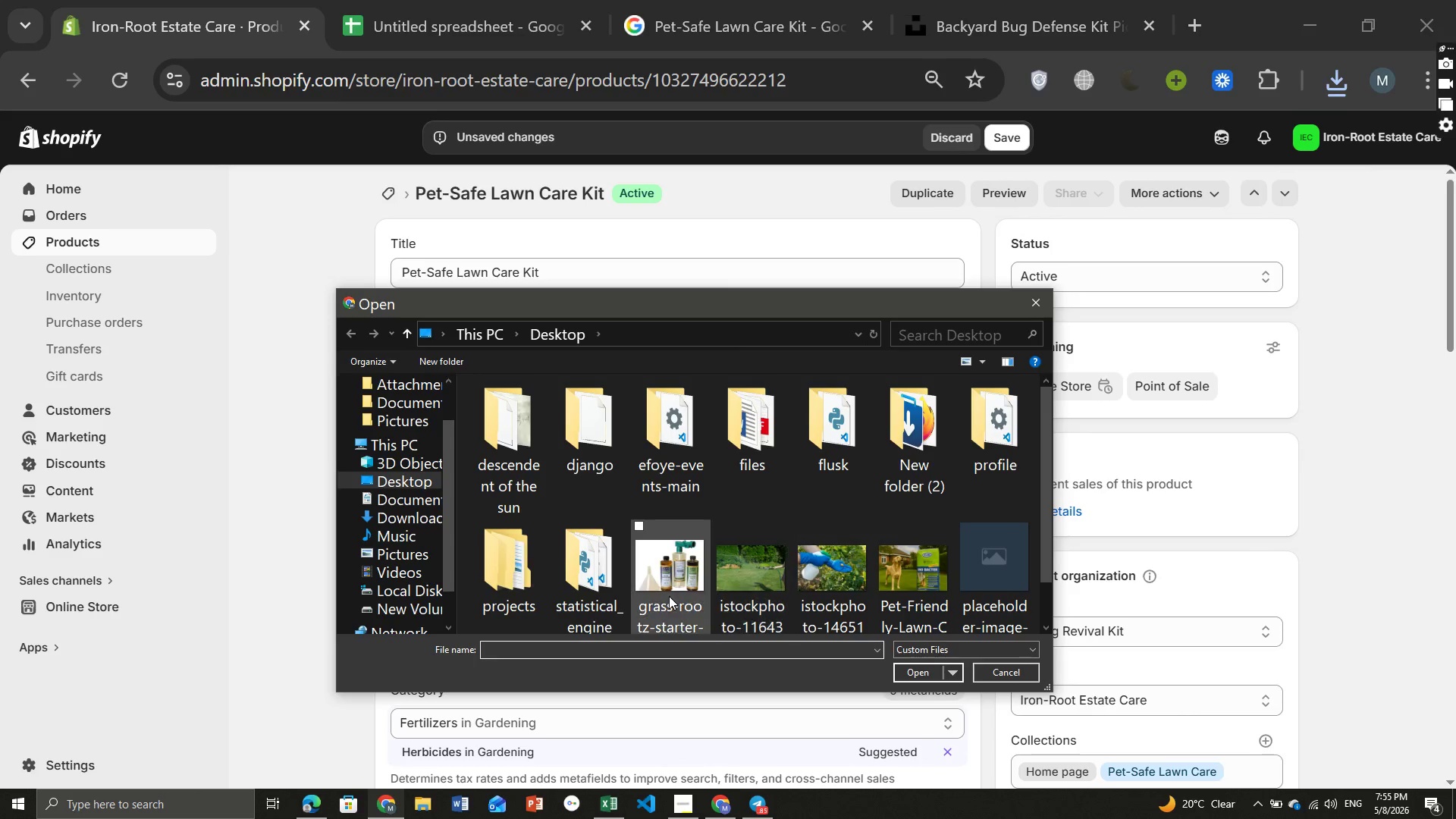 
left_click([933, 582])
 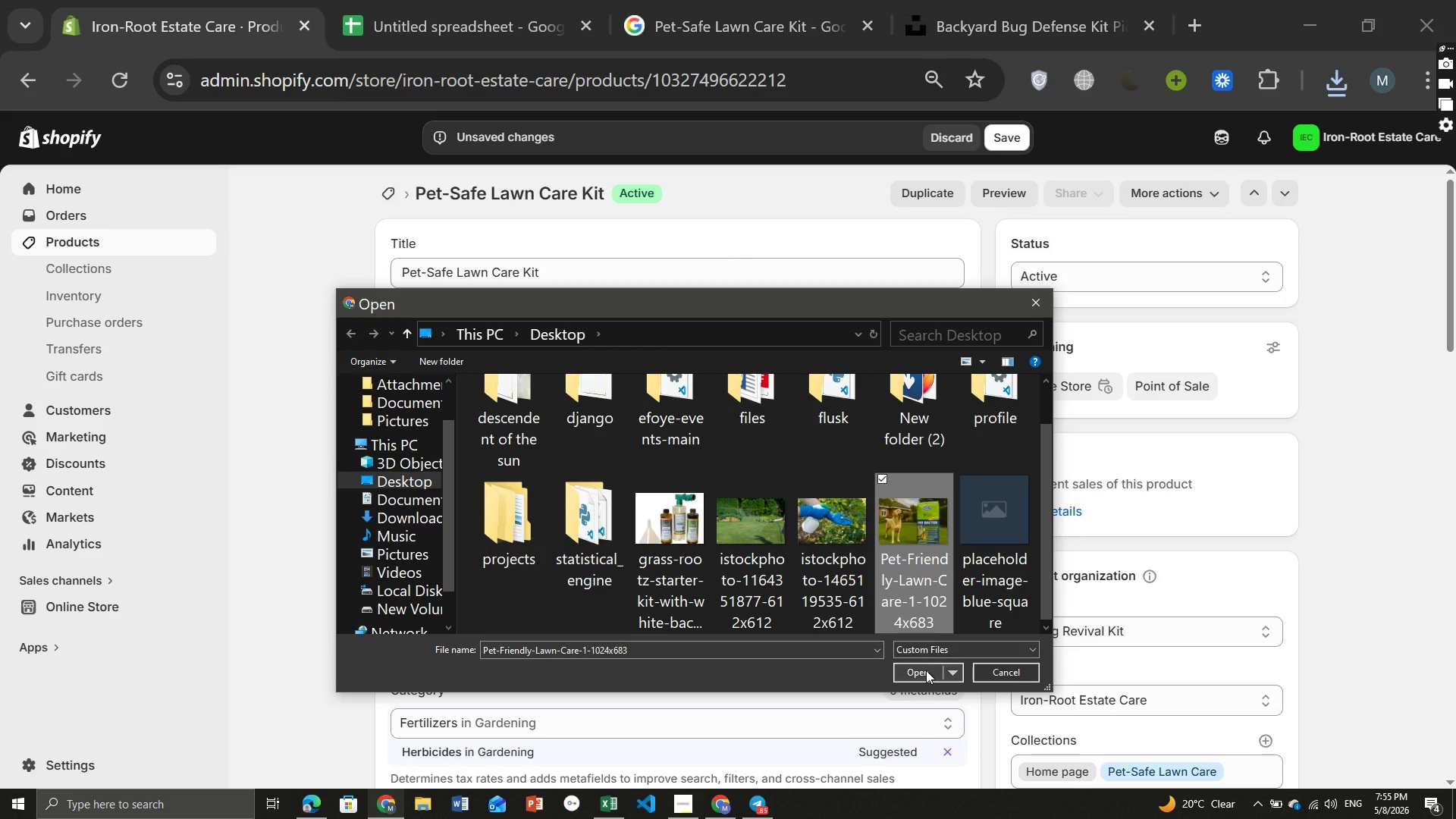 
left_click([926, 670])
 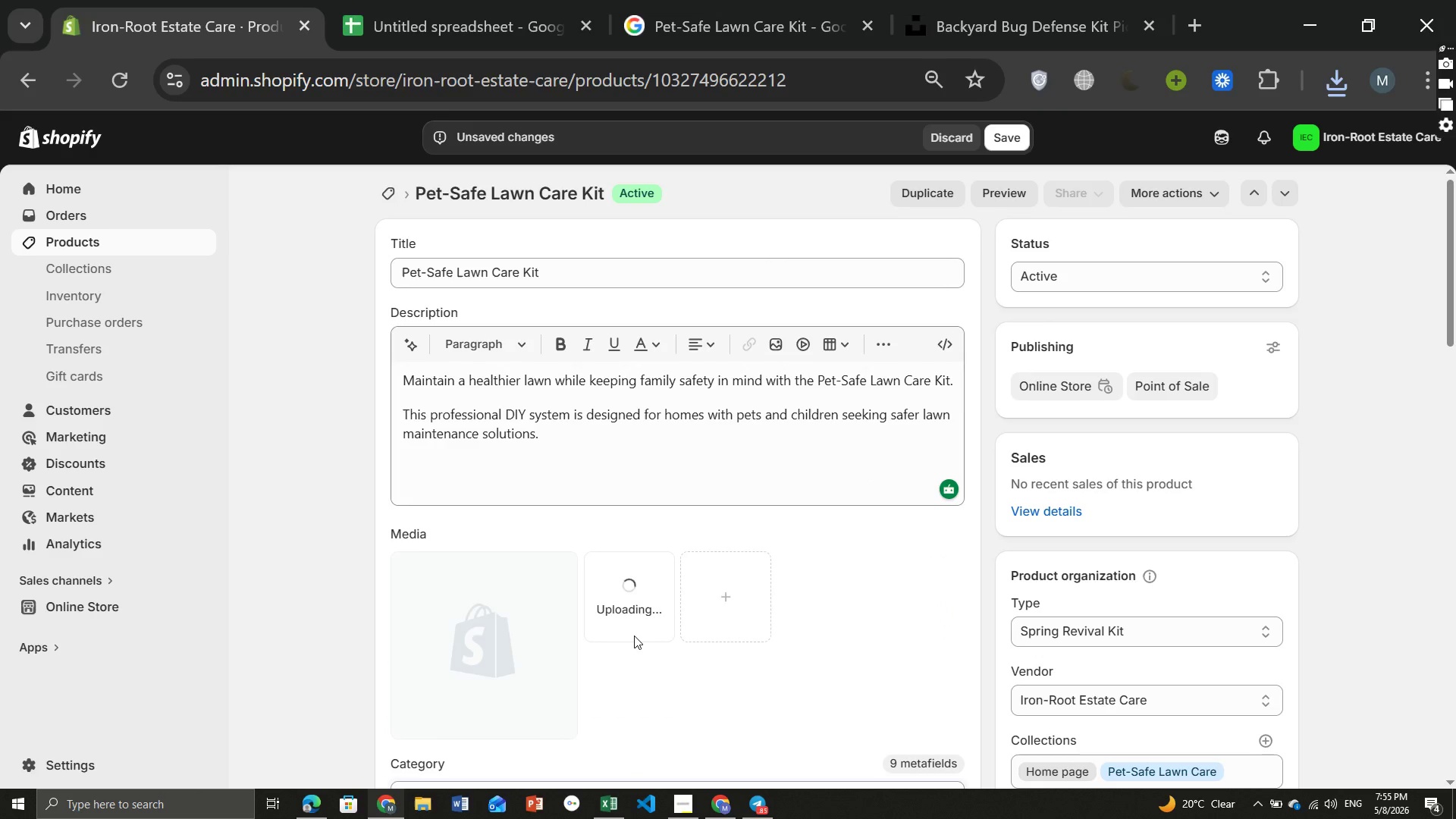 
wait(10.02)
 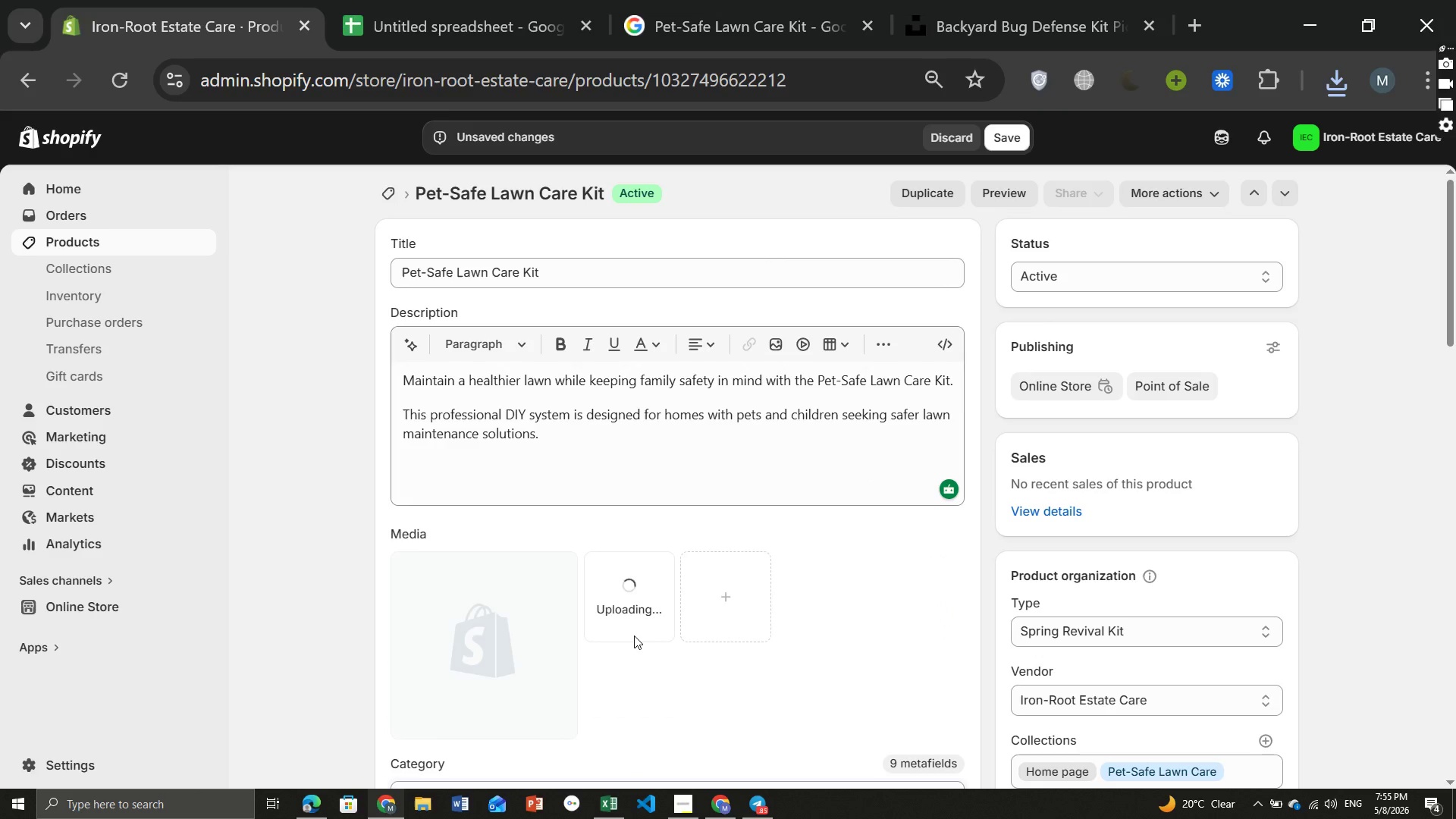 
left_click([486, 657])
 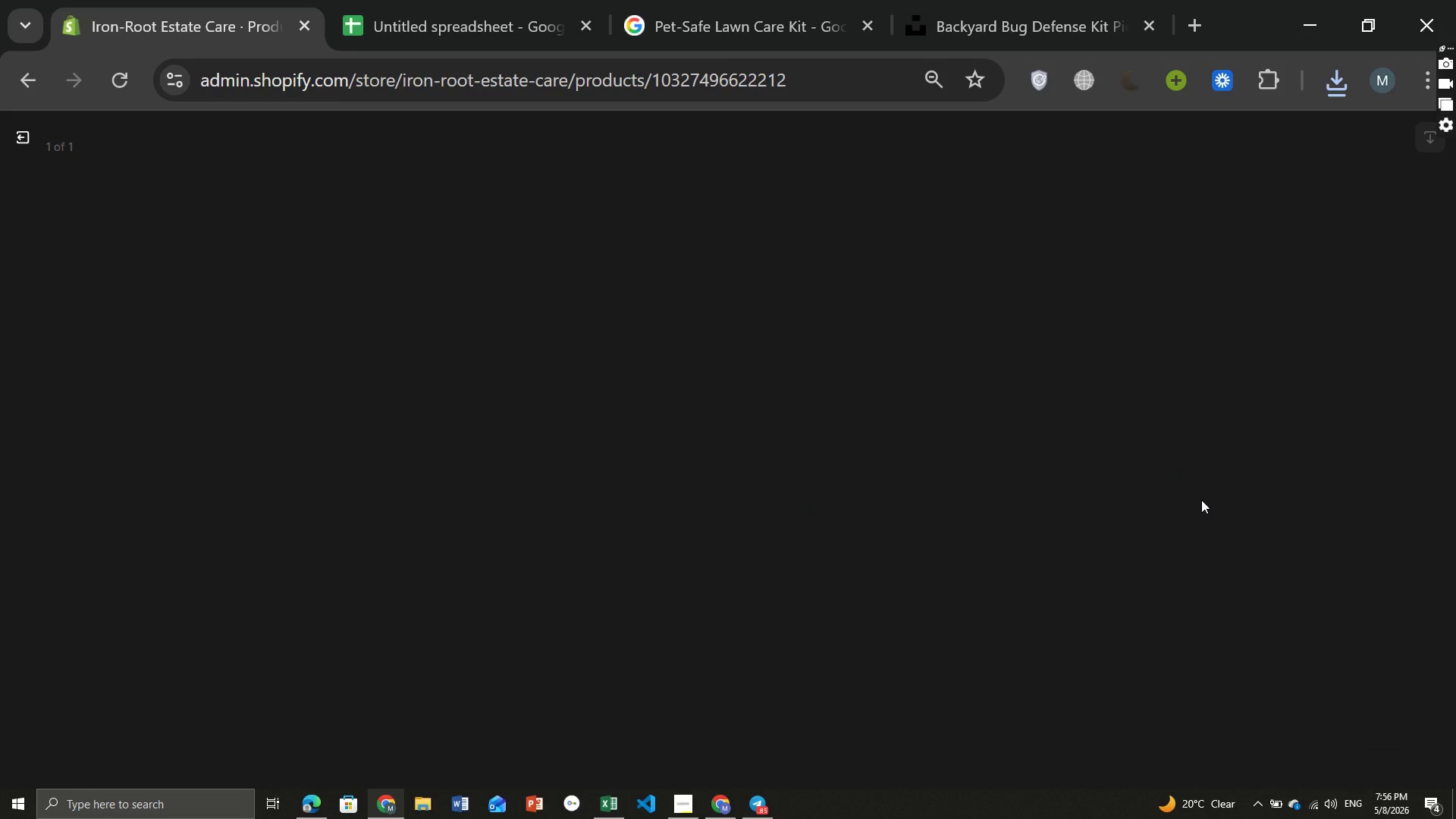 
mouse_move([1244, 416])
 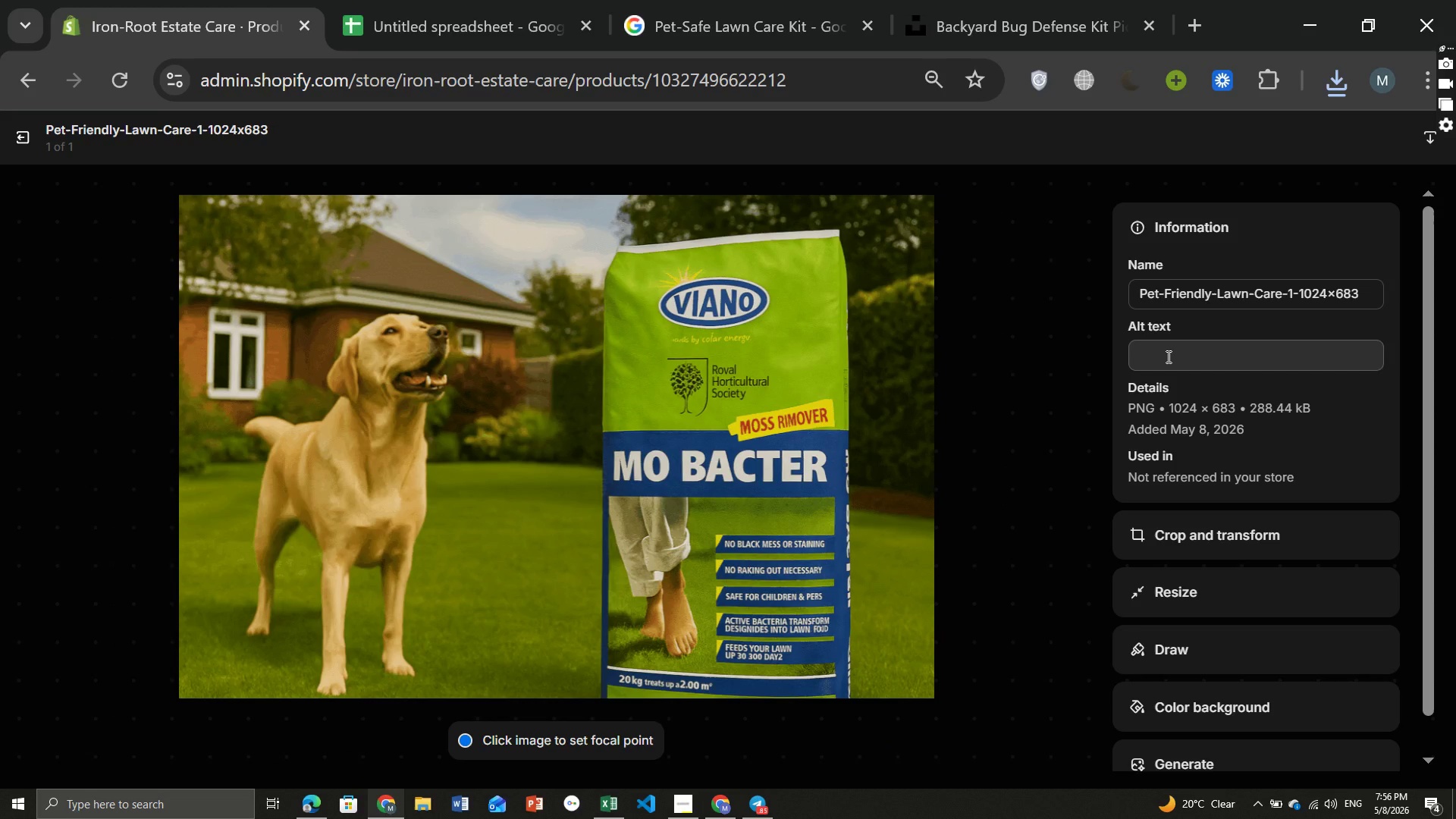 
left_click([1167, 356])
 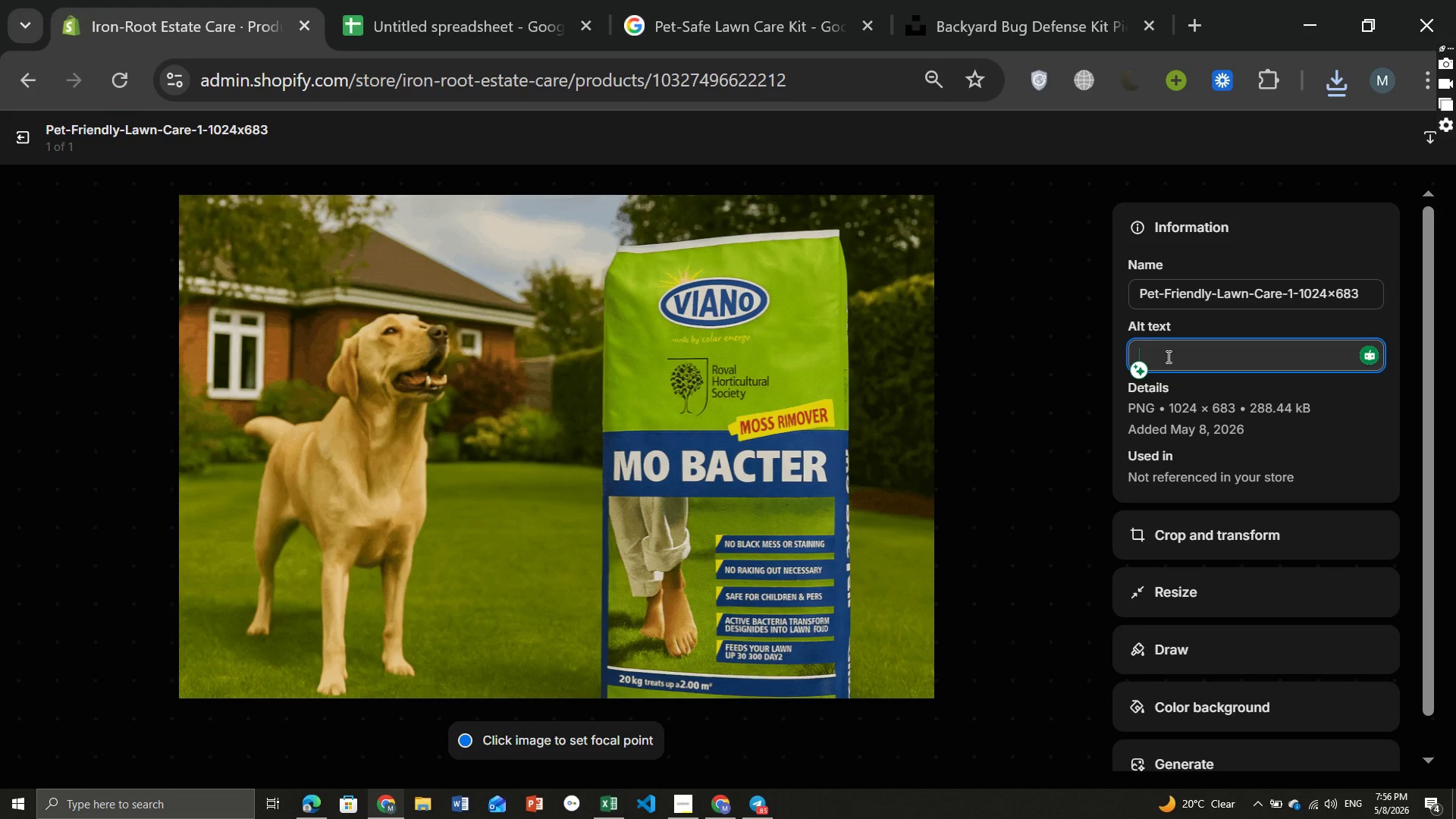 
type(Family-friendly pet-safe lawn care and turf maintenance kit)
 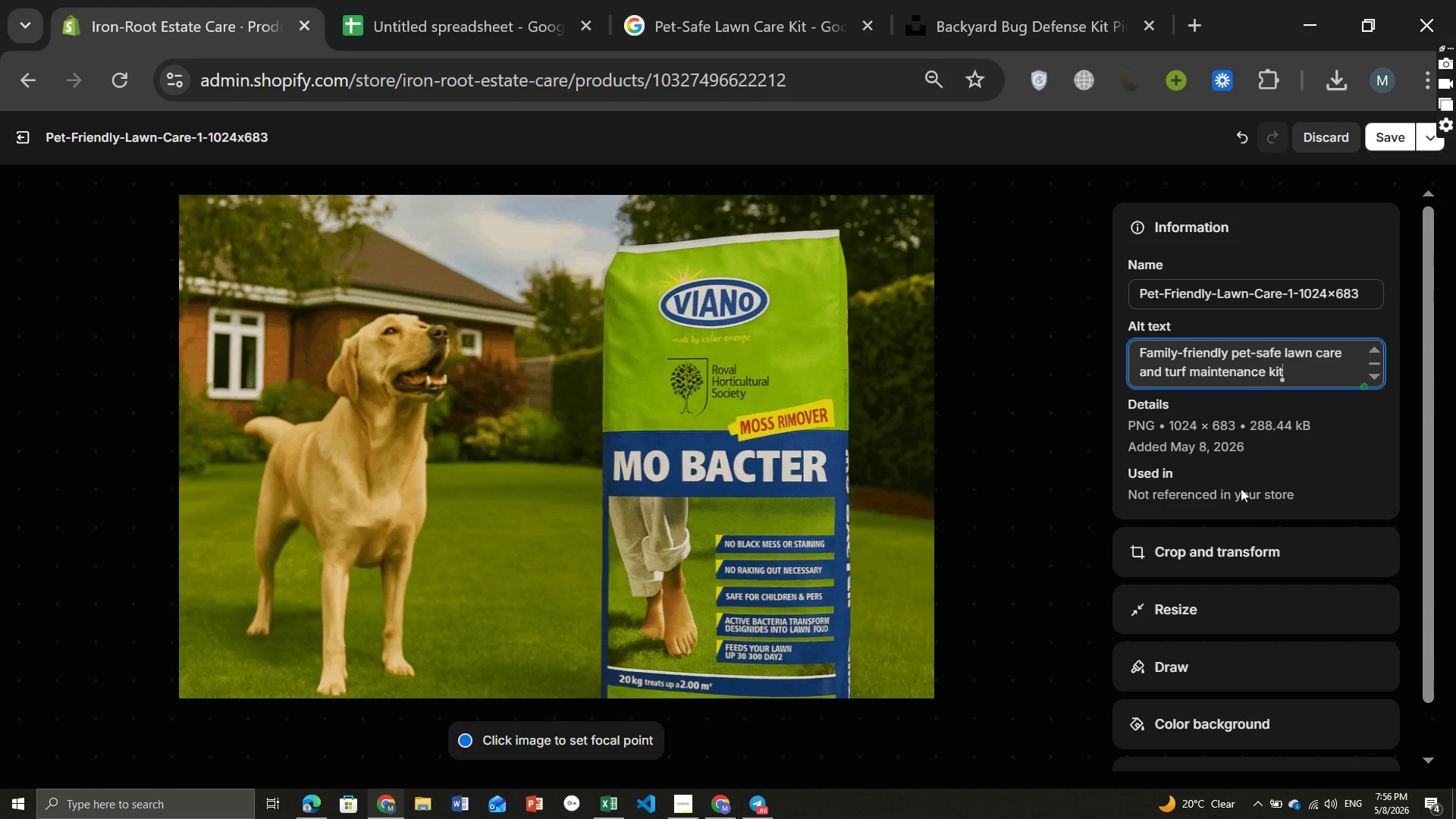 
wait(8.17)
 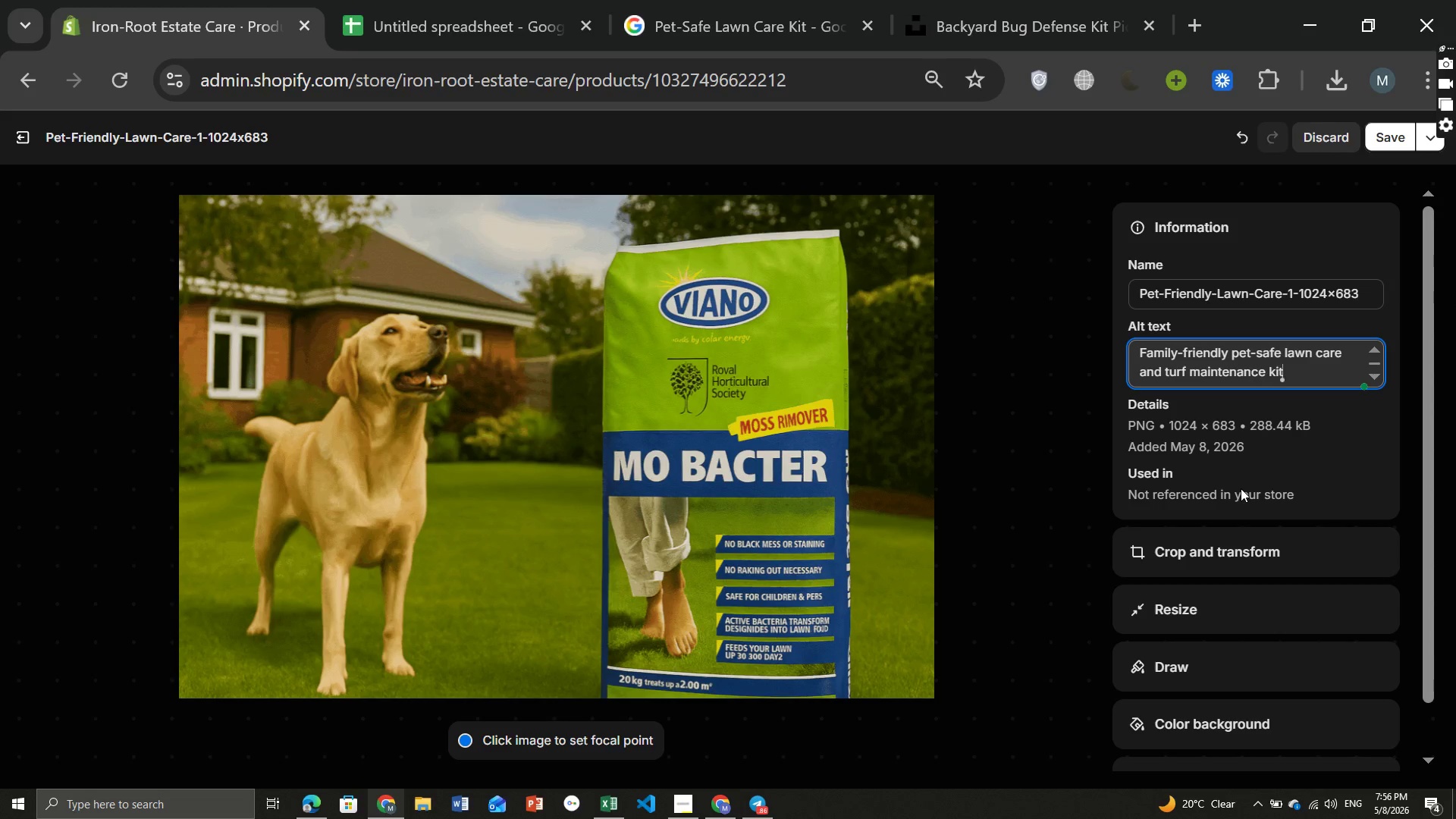 
key(Meta+MetaLeft)
 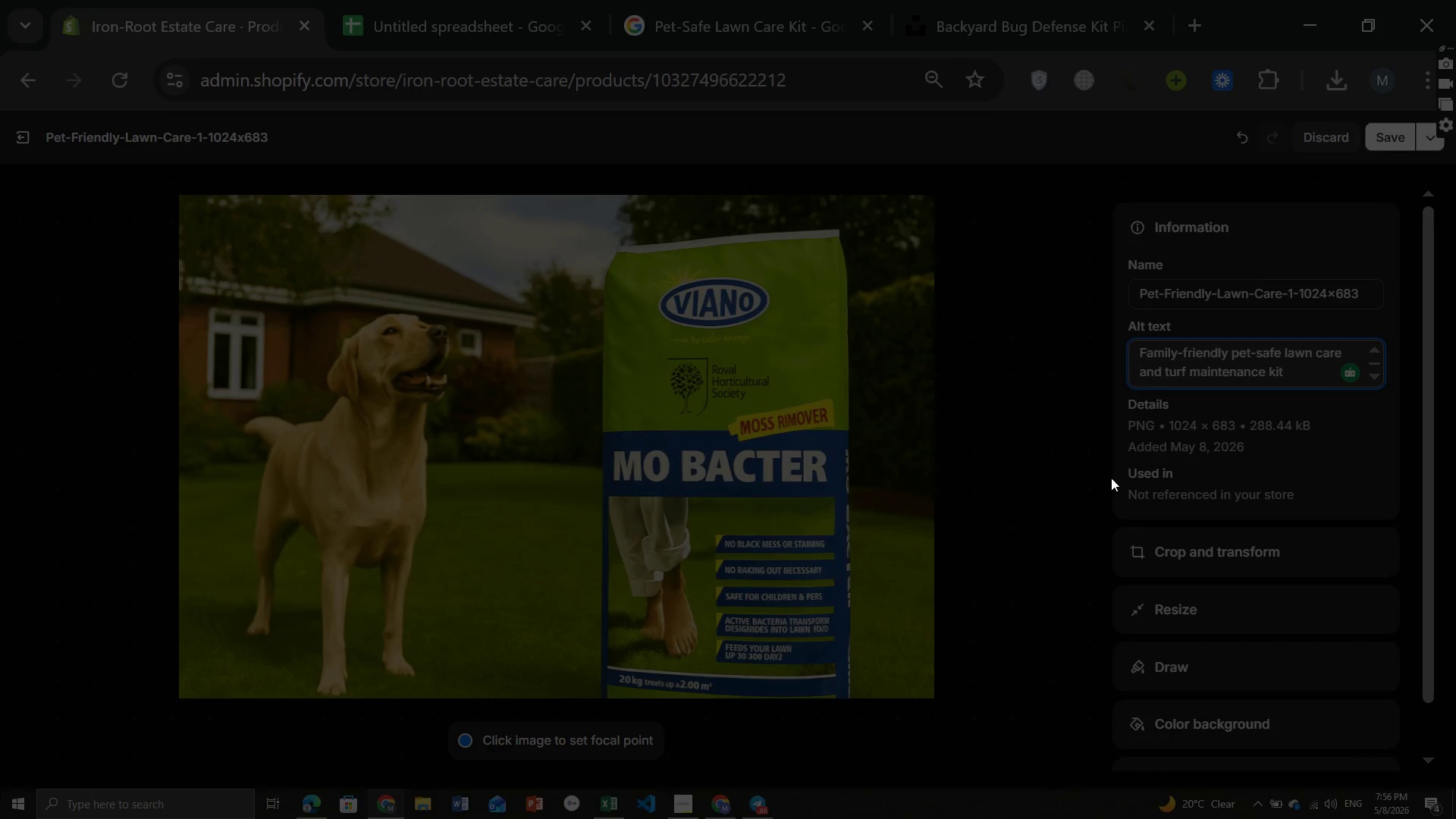 
key(Meta+PrintScreen)
 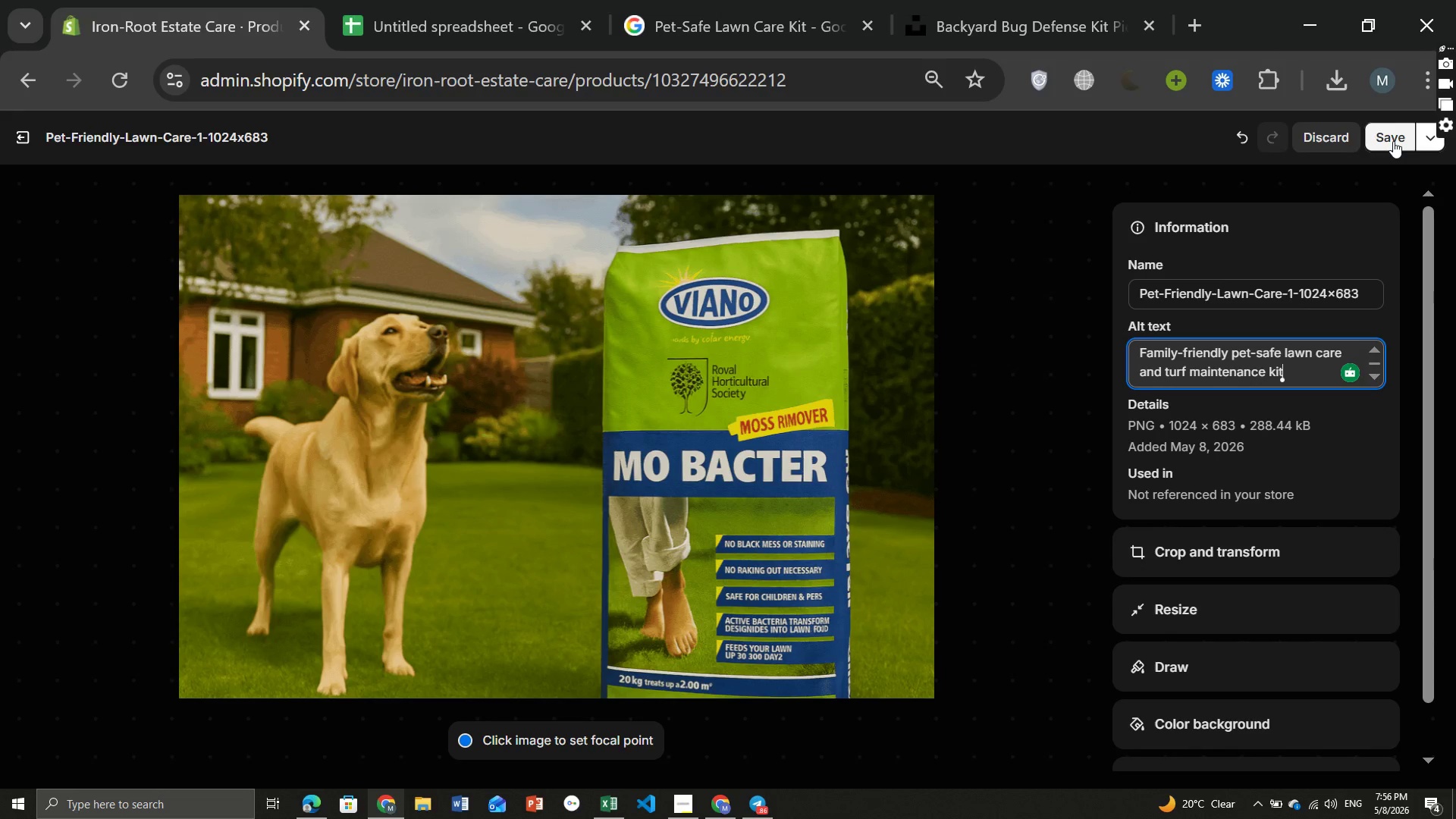 
left_click([1393, 141])
 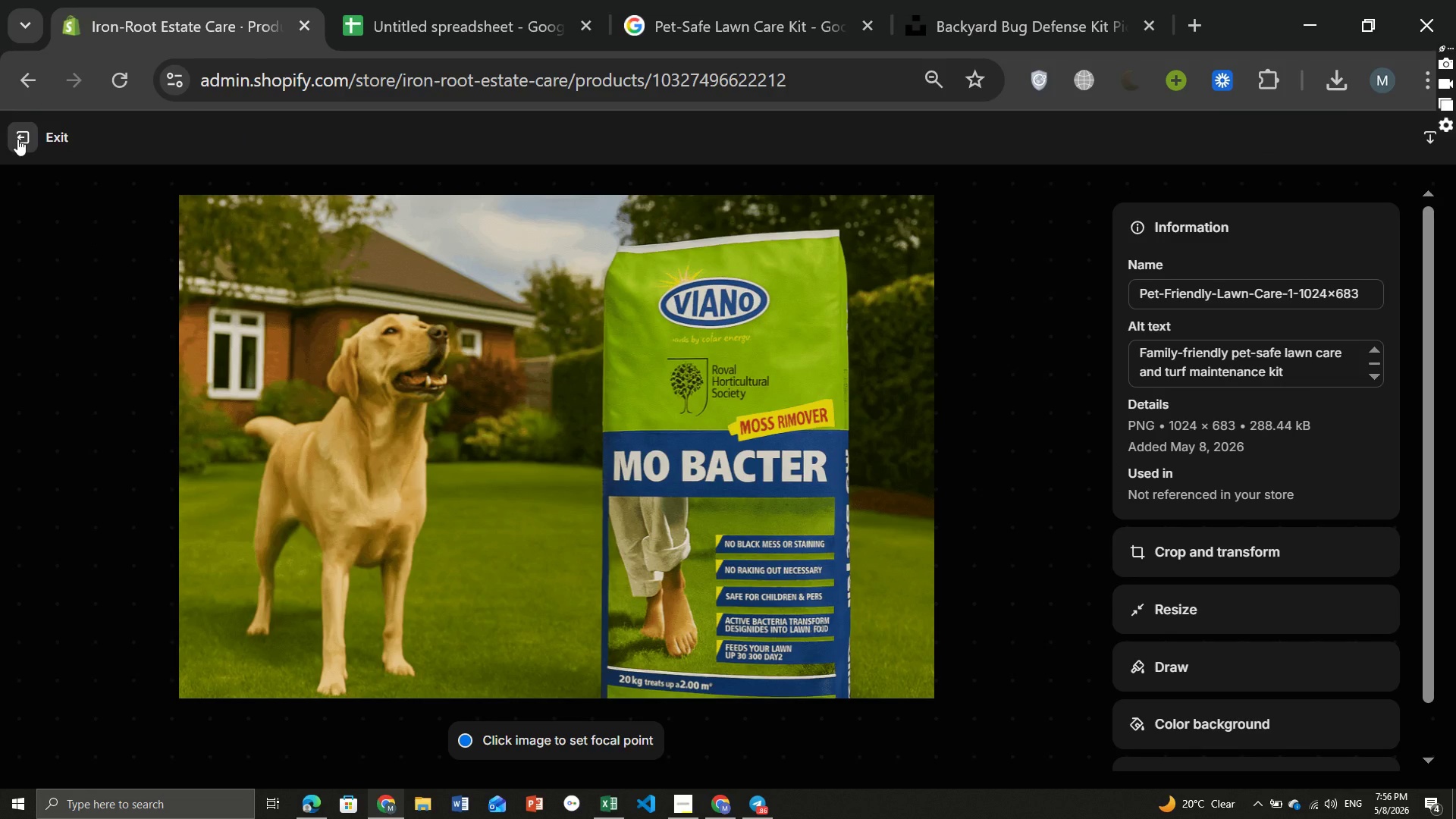 
left_click([17, 139])
 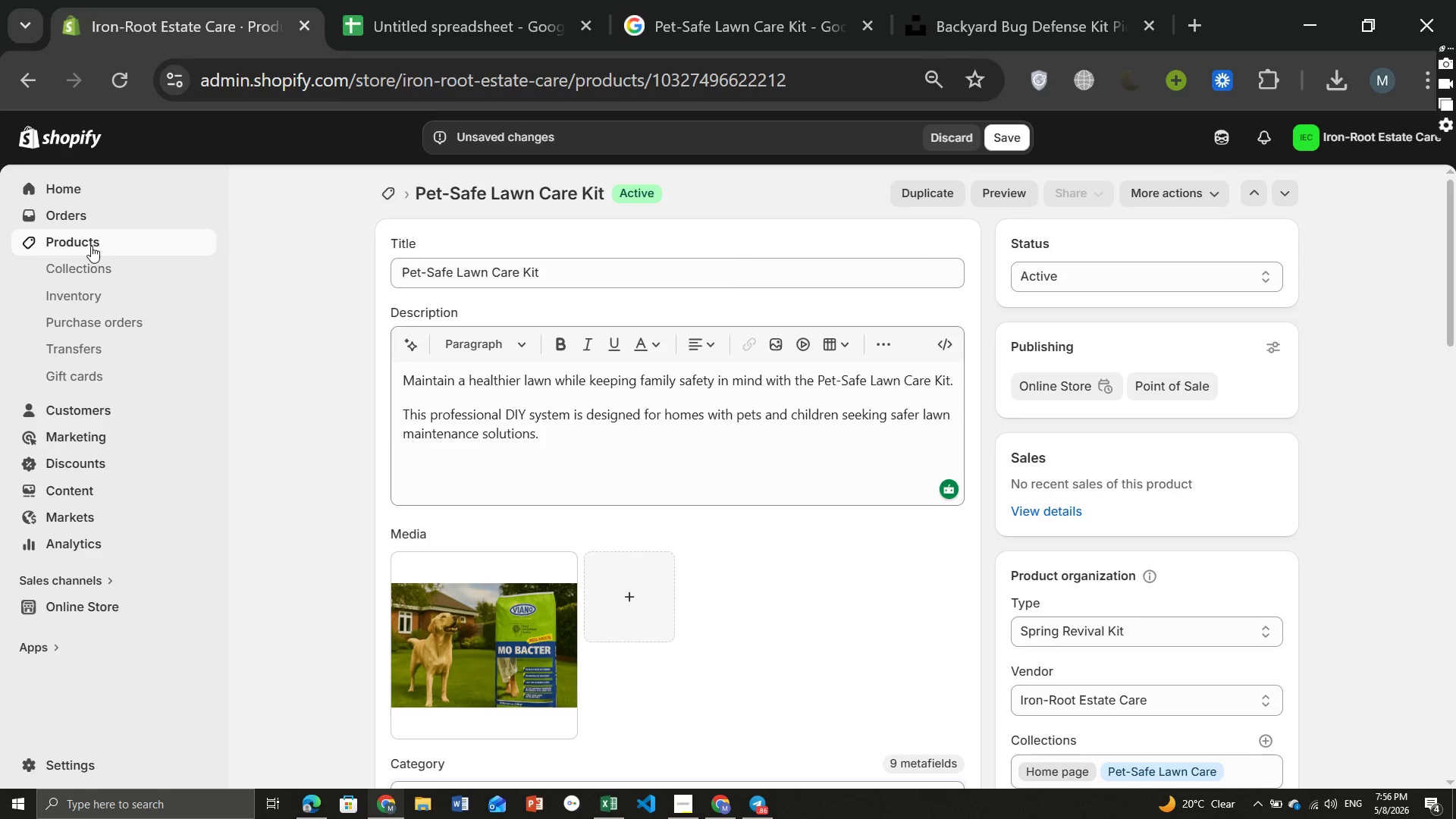 
left_click([88, 246])
 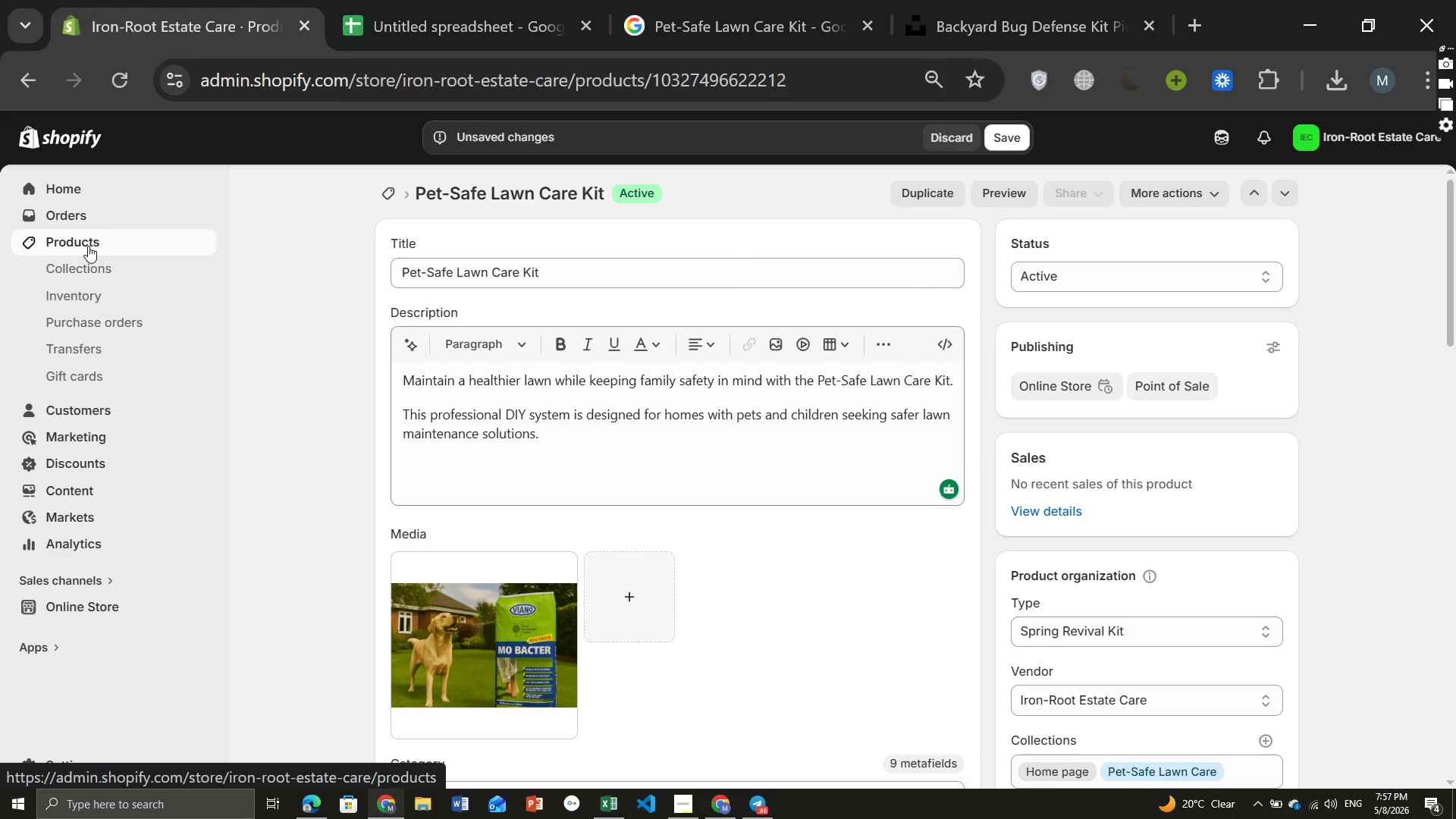 
wait(7.2)
 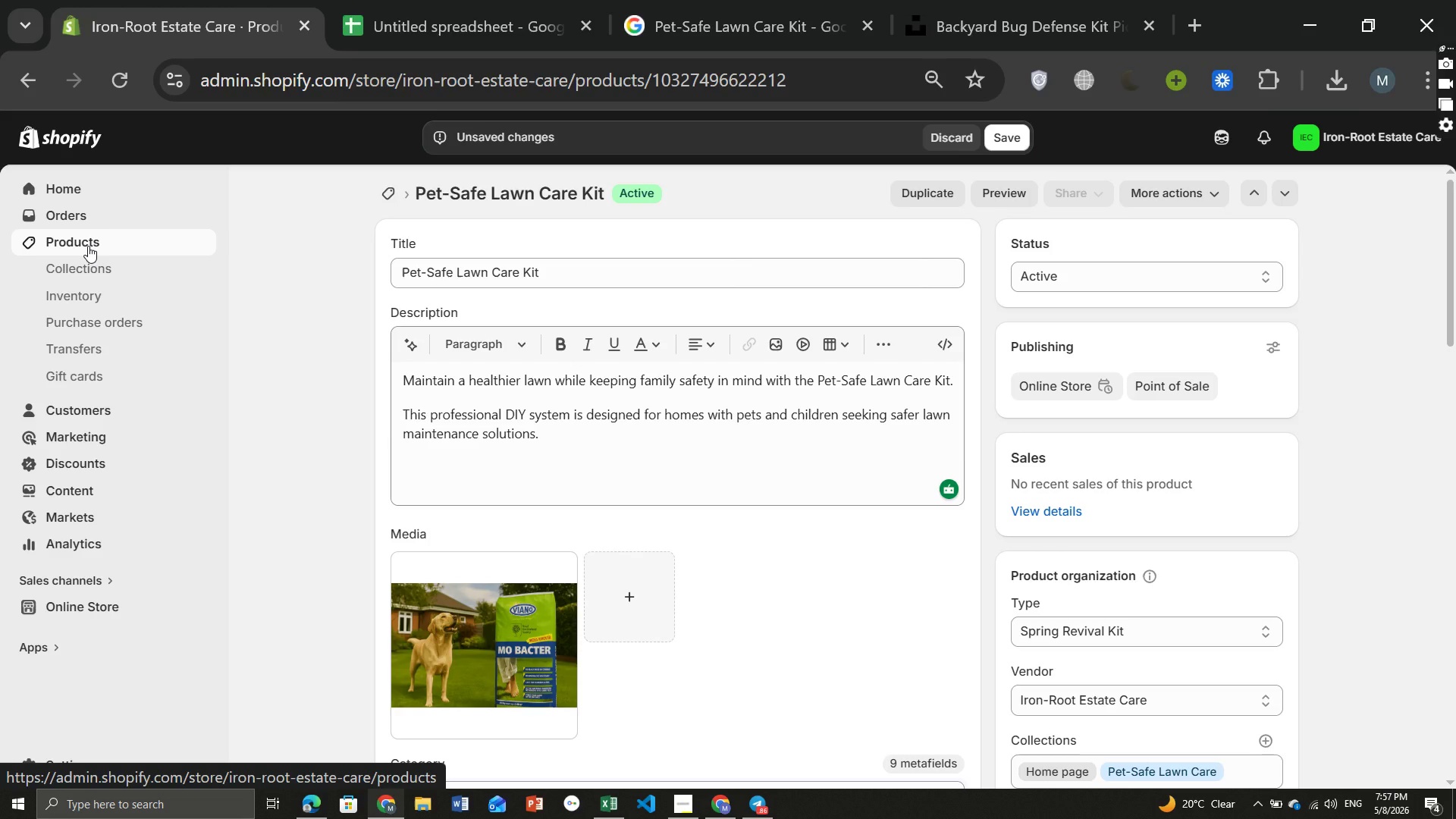 
left_click([1015, 133])
 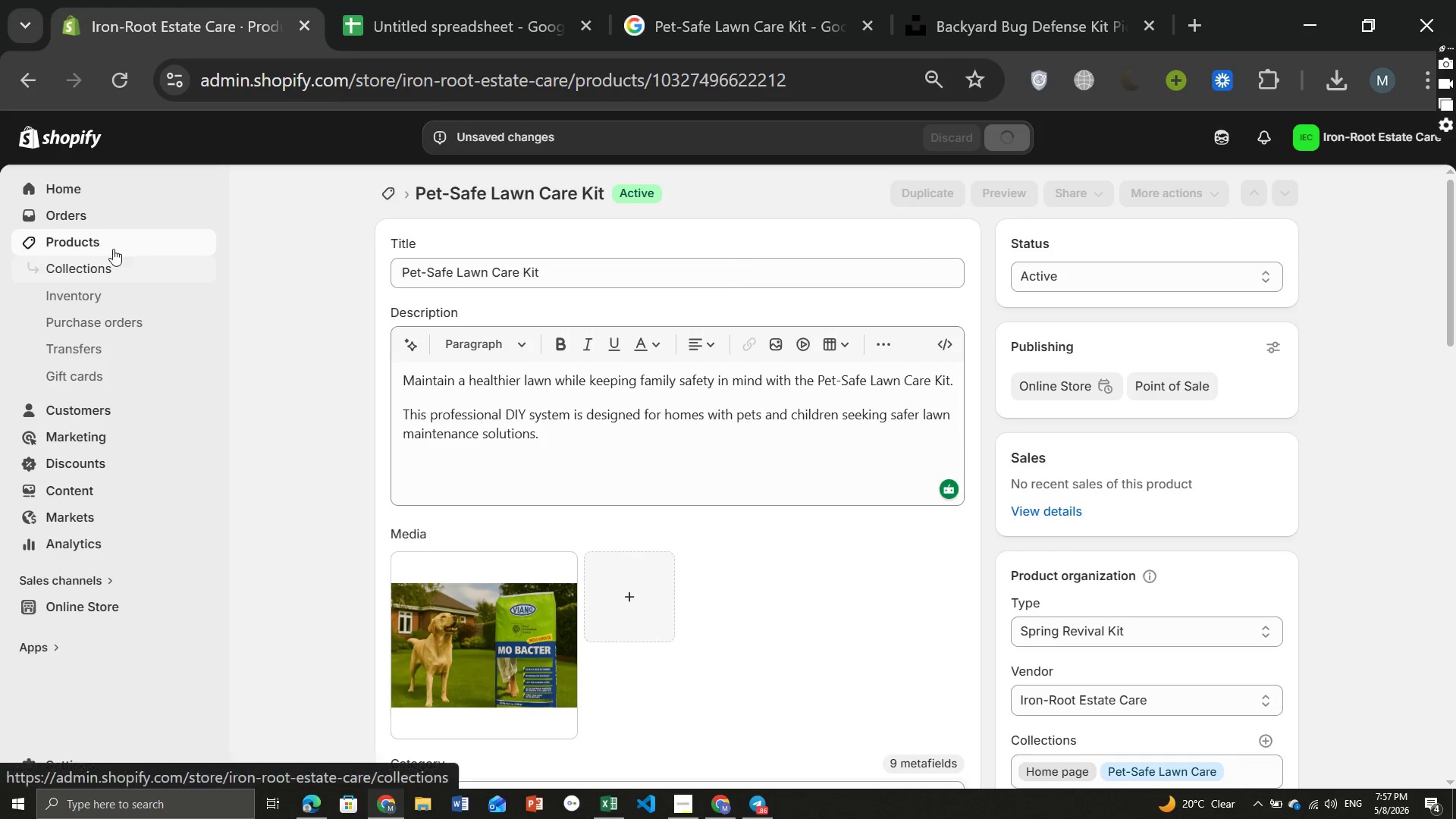 
wait(8.06)
 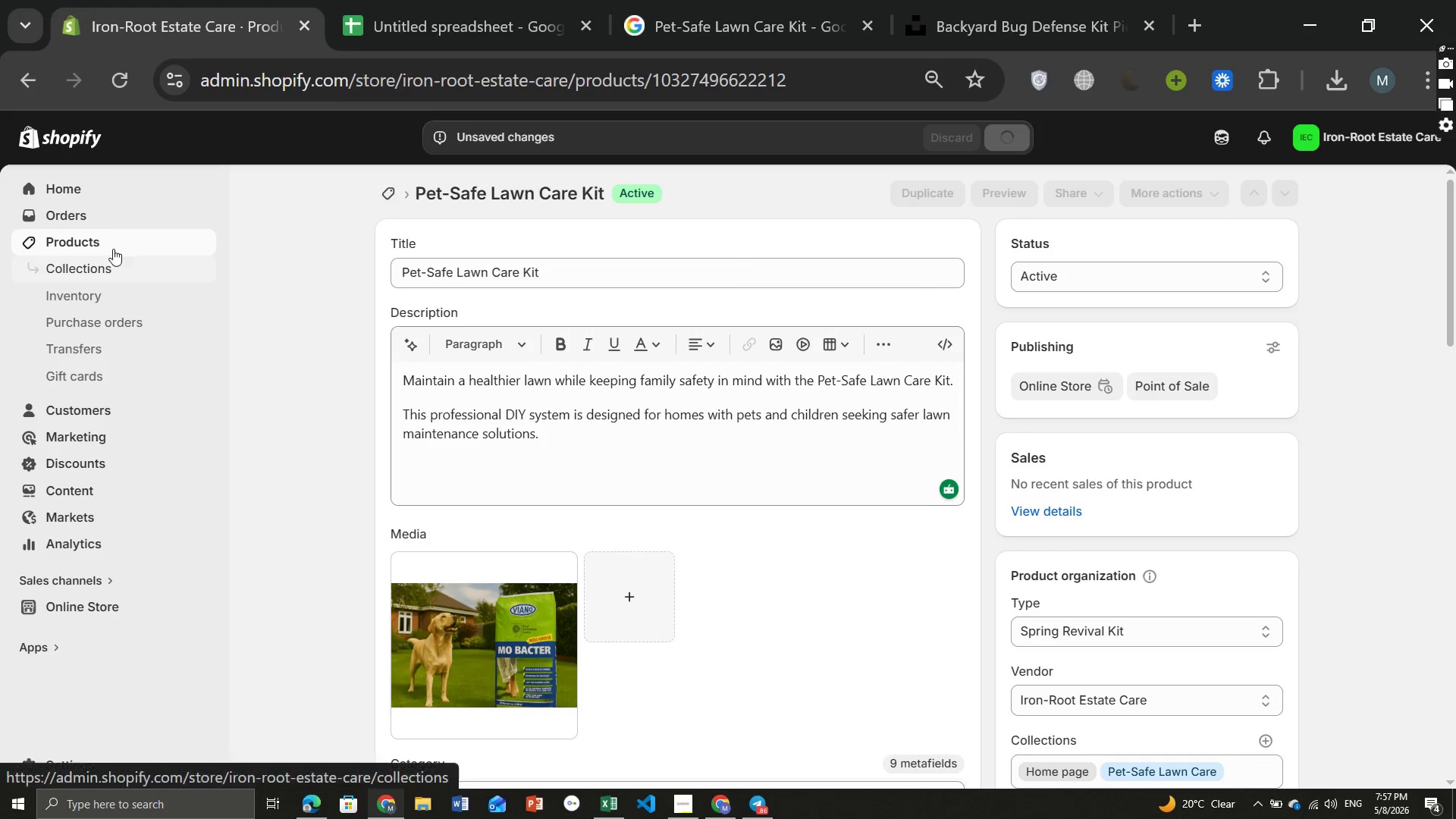 
left_click([86, 237])
 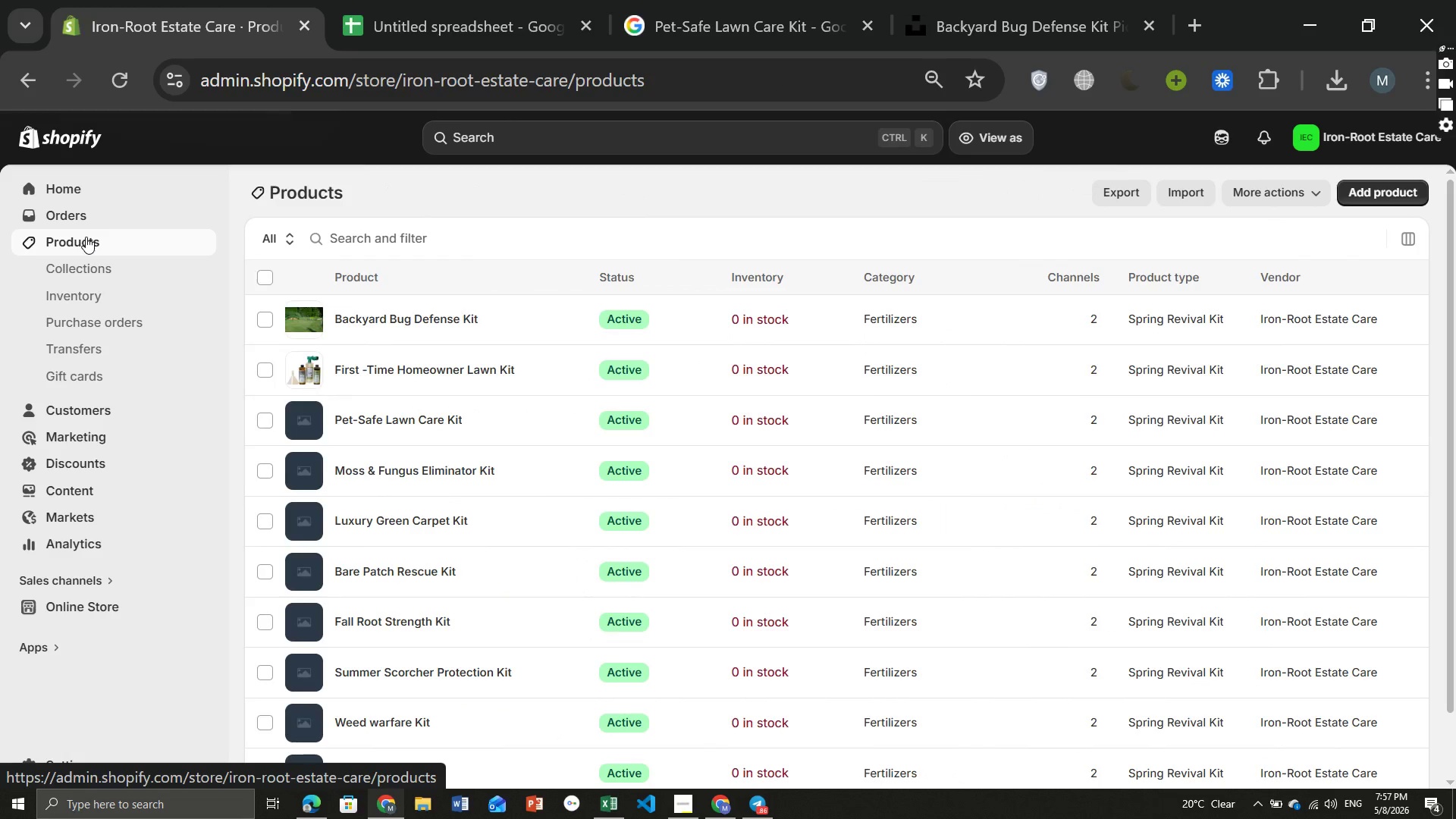 
wait(8.42)
 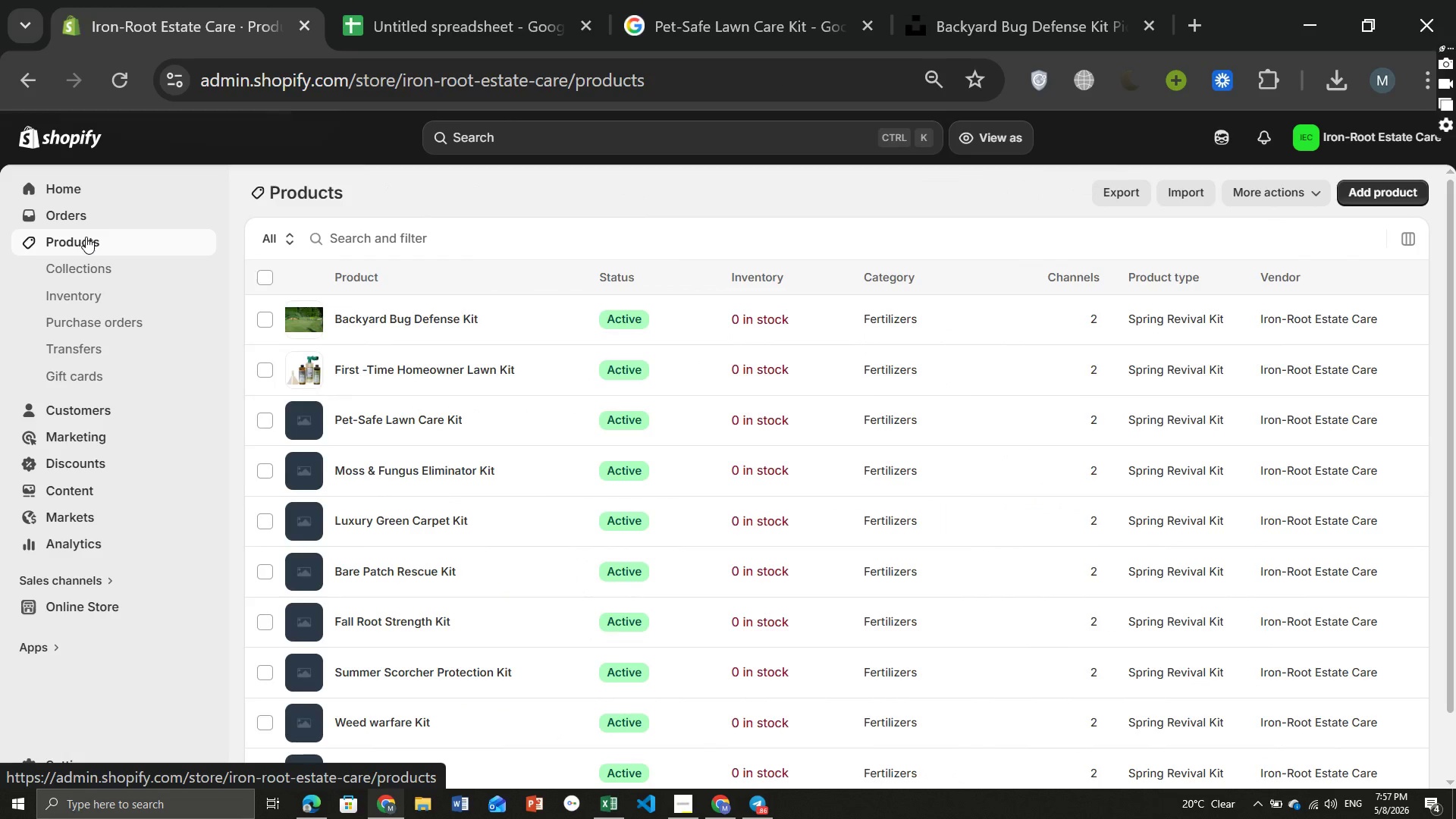 
left_click([356, 467])
 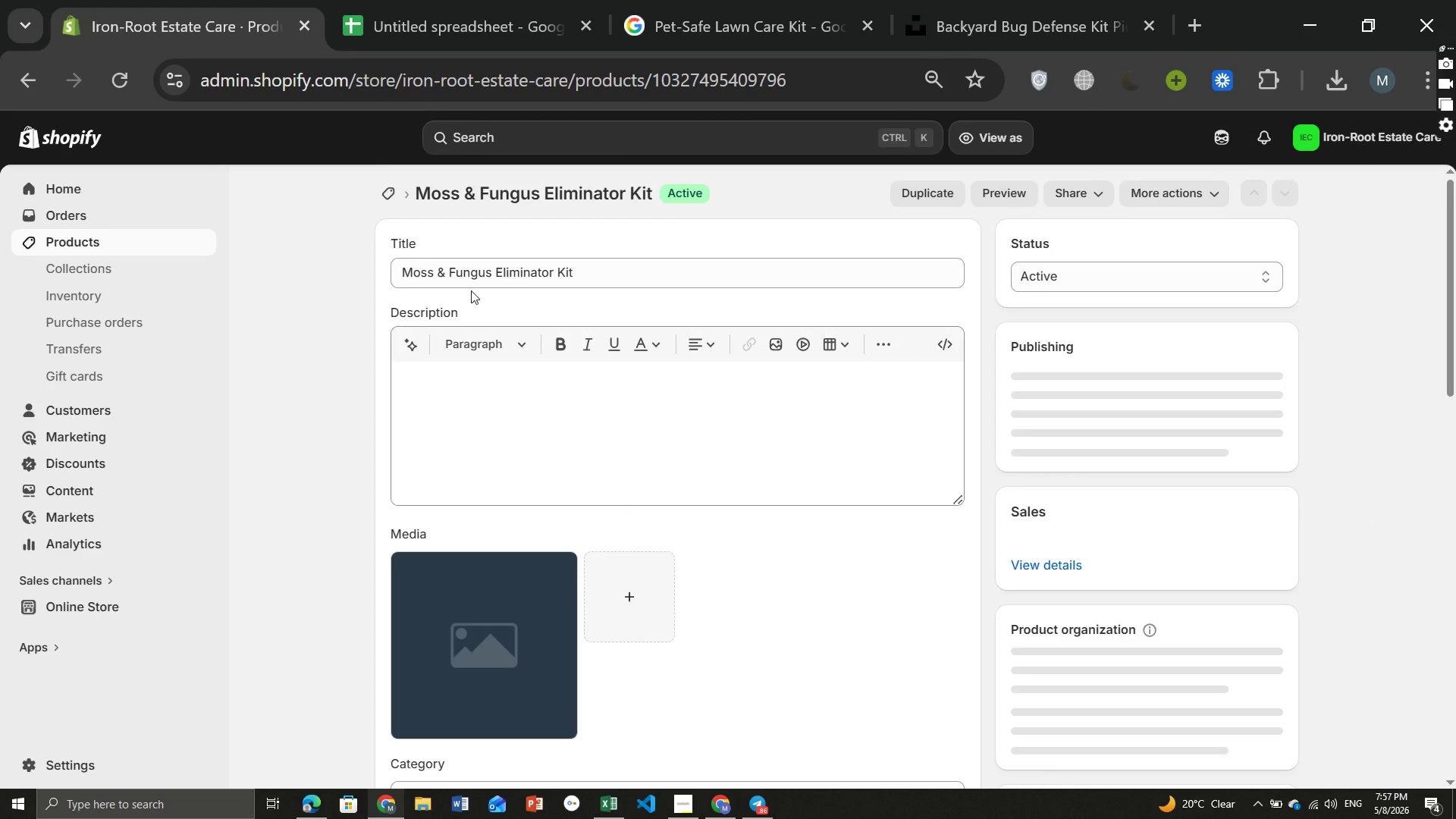 
left_click([601, 268])
 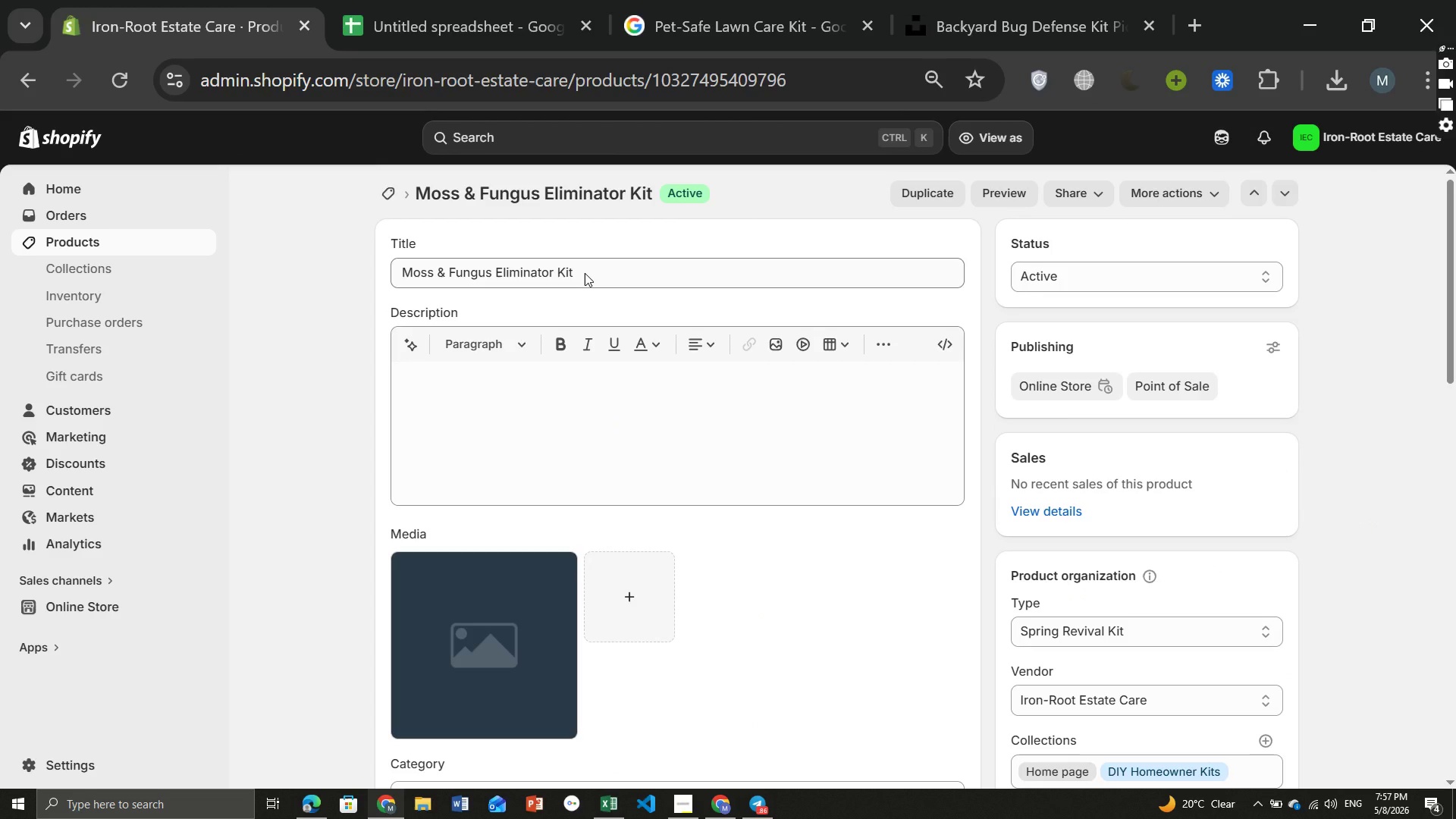 
left_click([585, 273])
 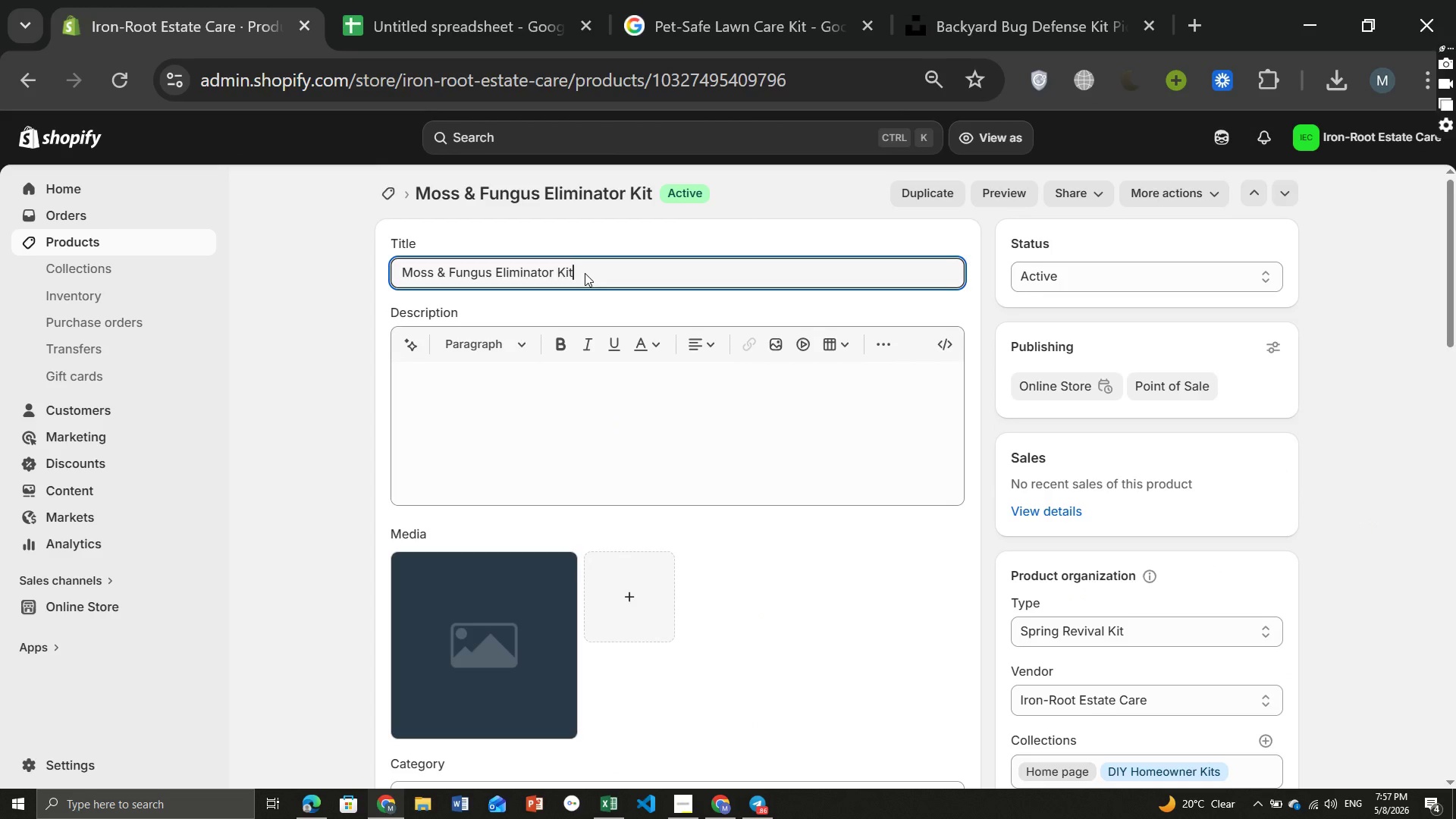 
key(Control+ControlLeft)
 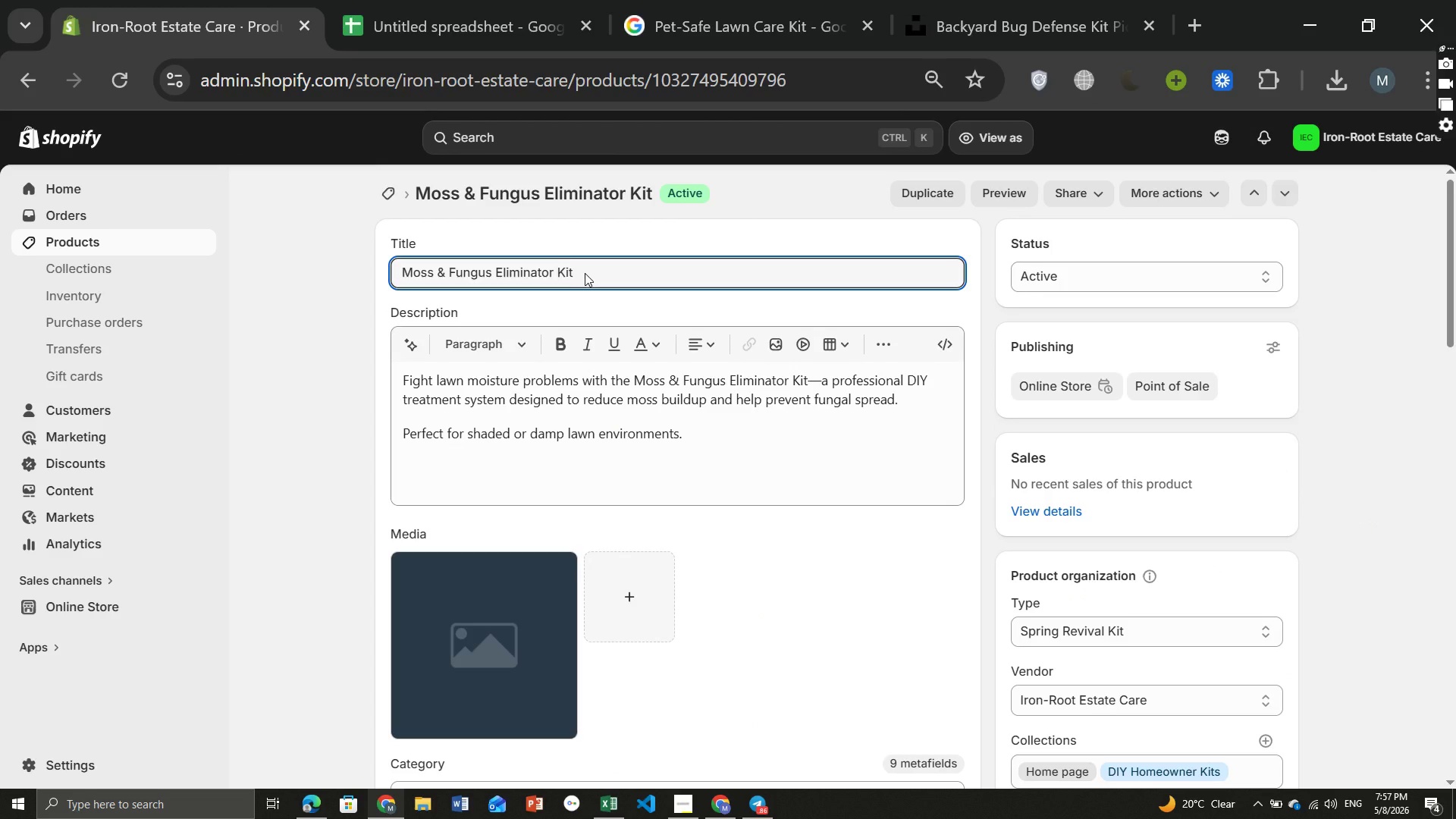 
key(Control+A)
 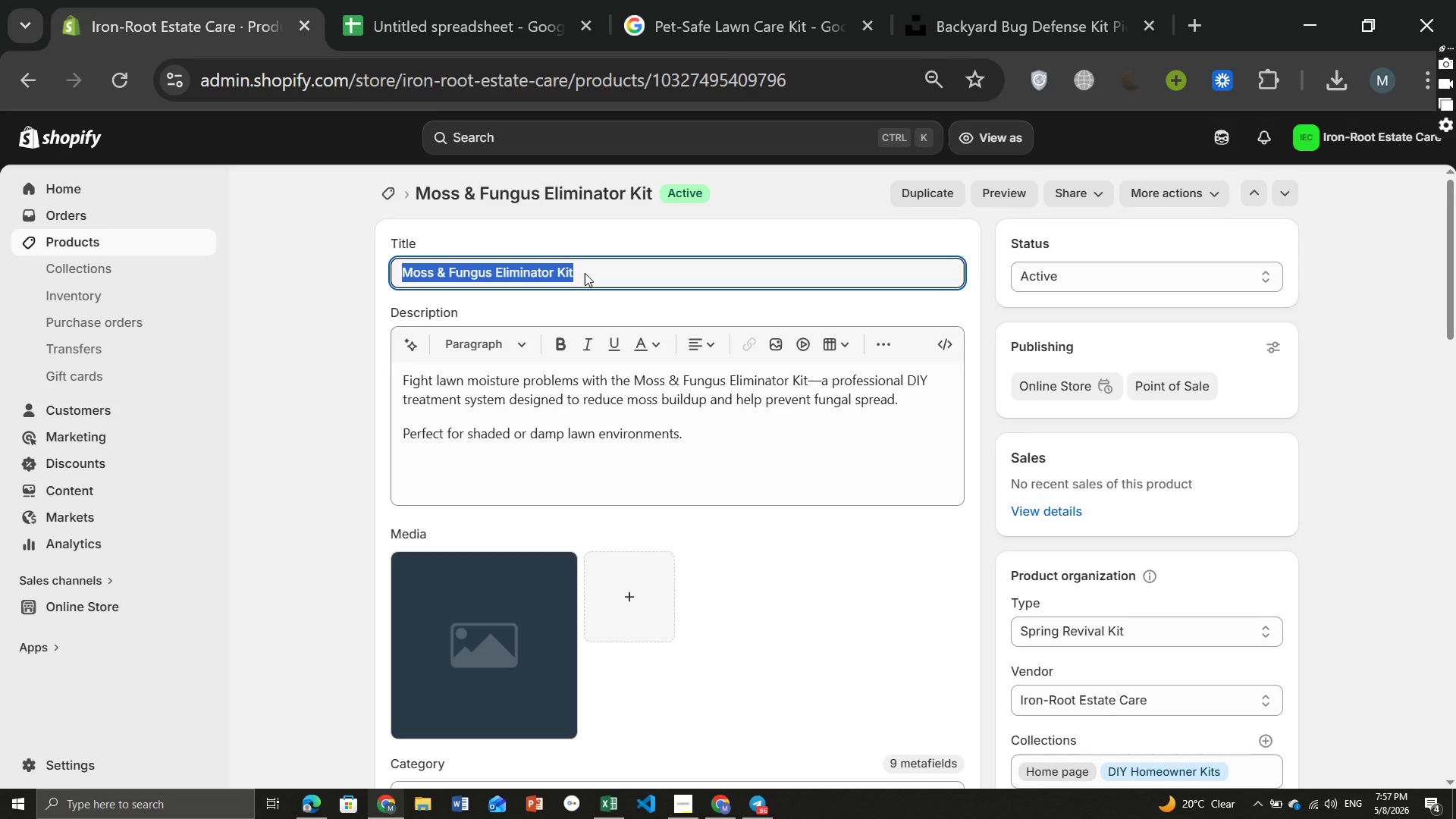 
key(Control+C)
 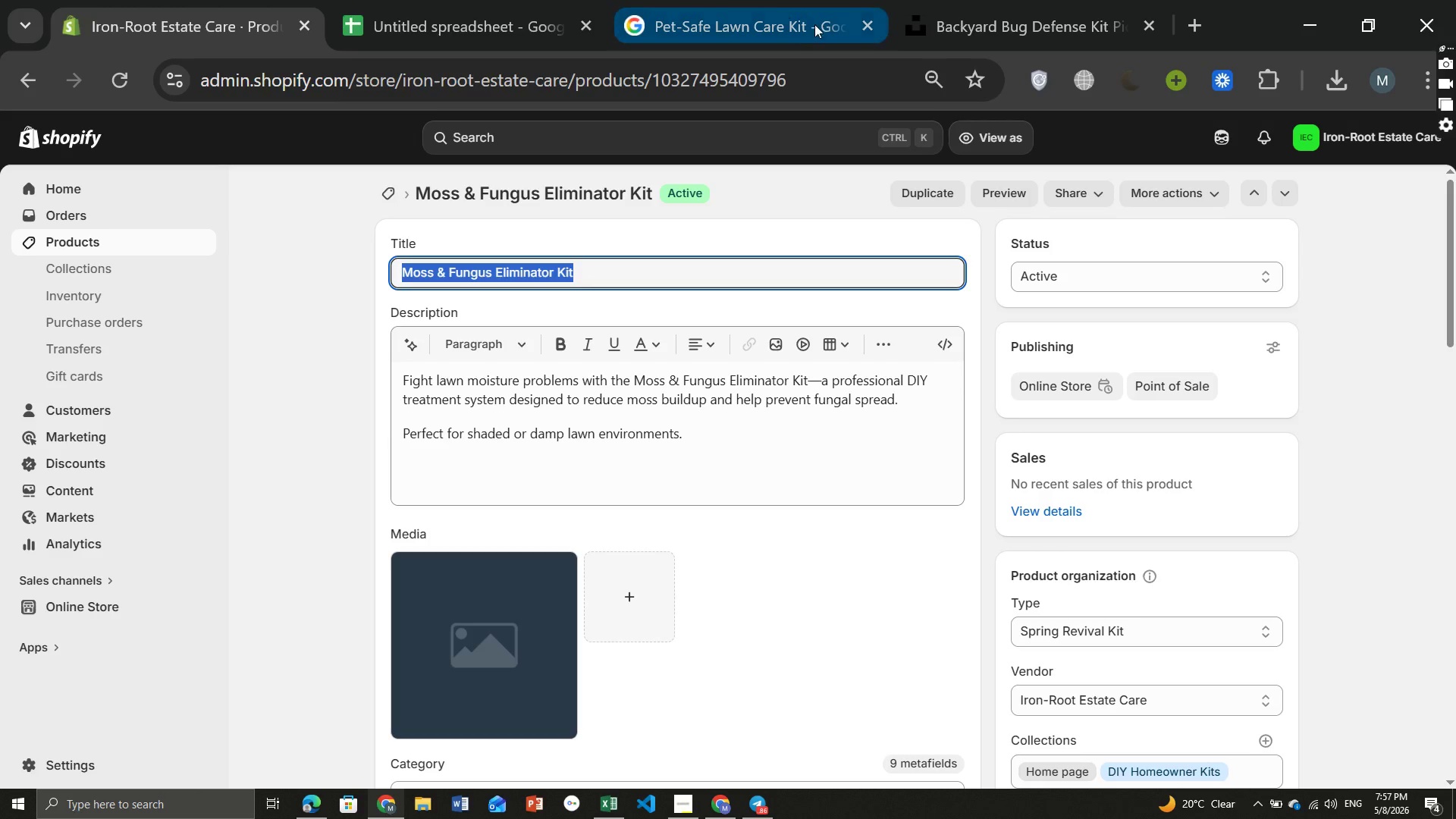 
left_click([814, 24])
 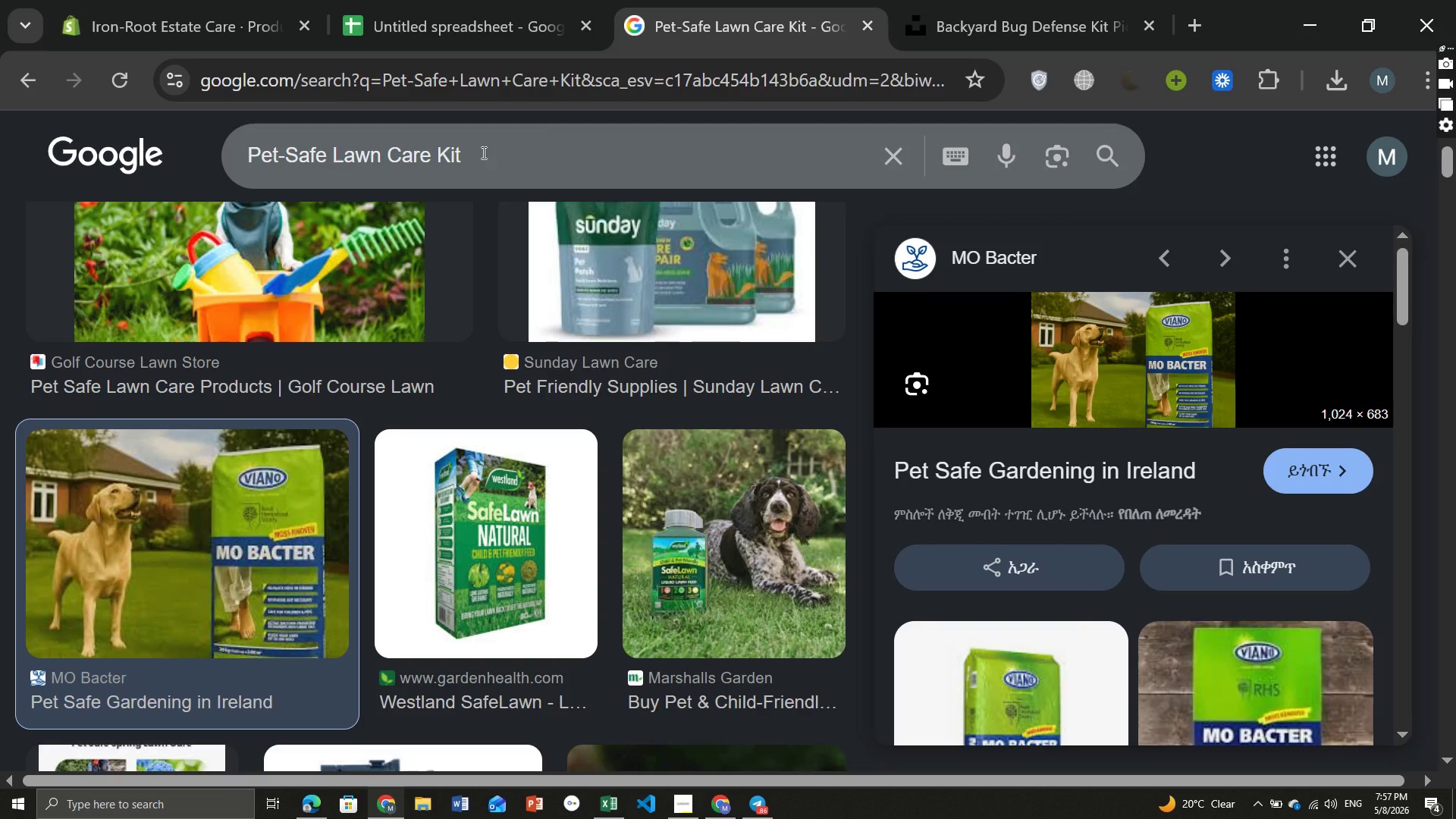 
left_click([481, 153])
 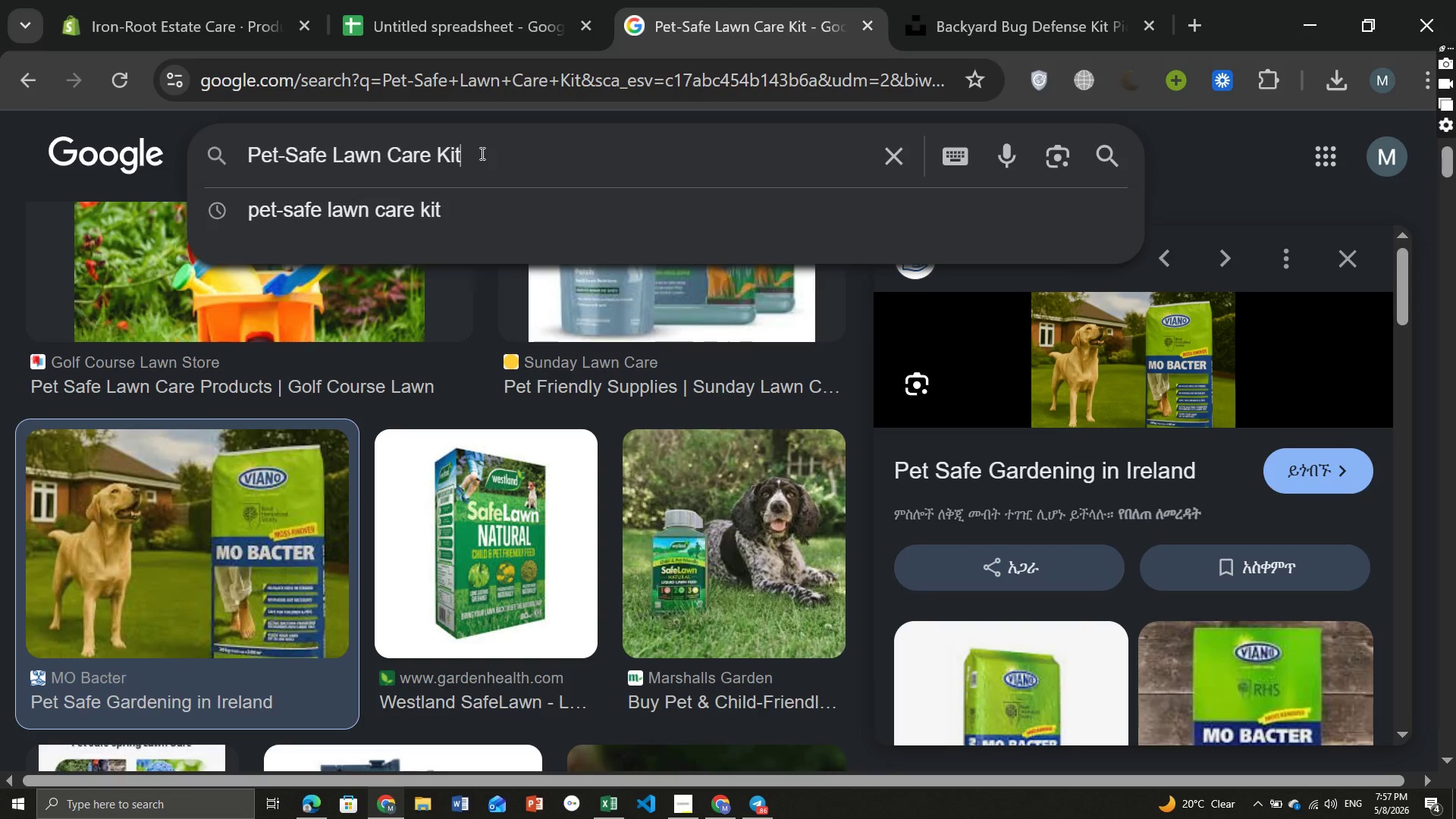 
key(Control+ControlLeft)
 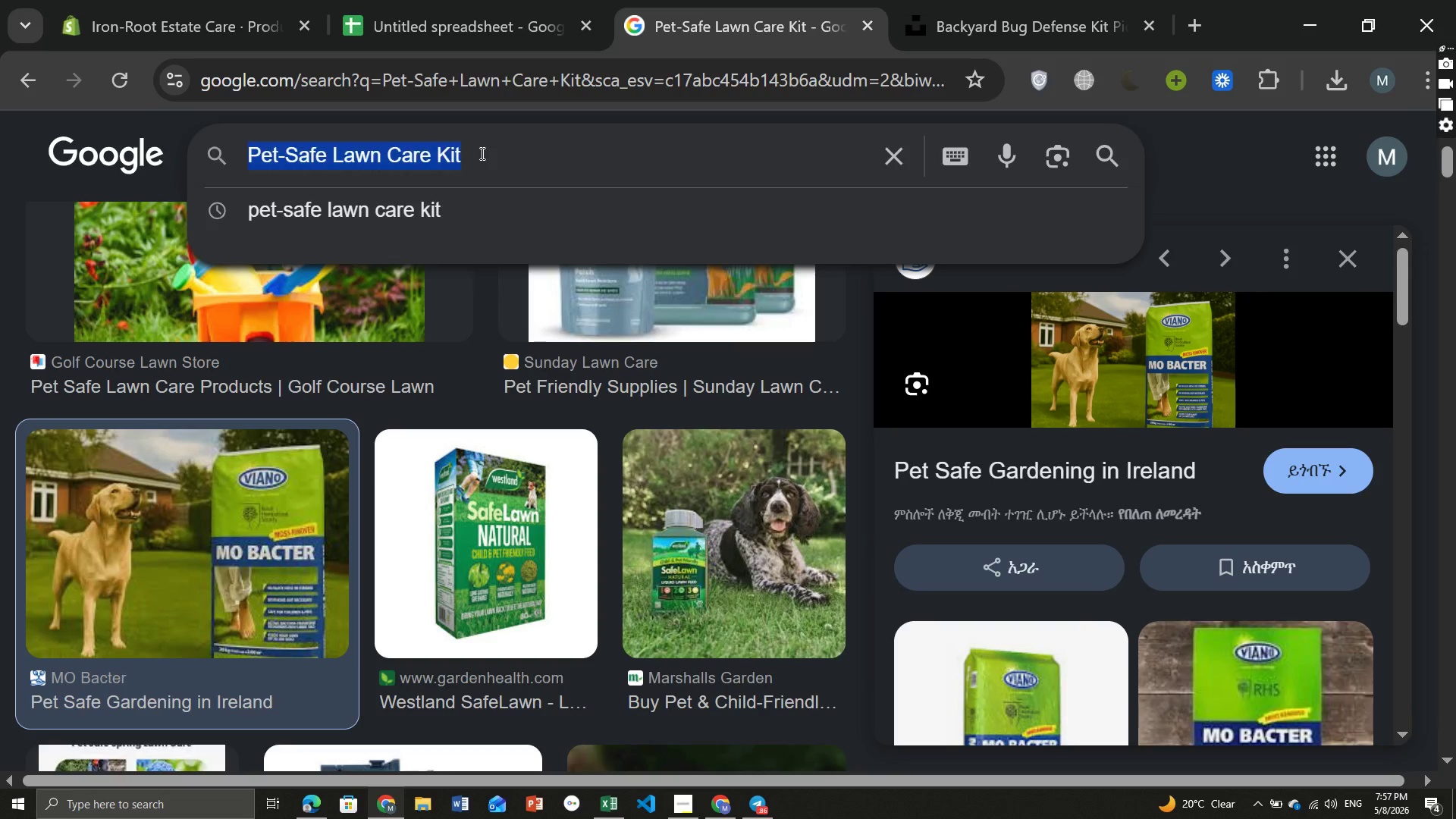 
key(Control+A)
 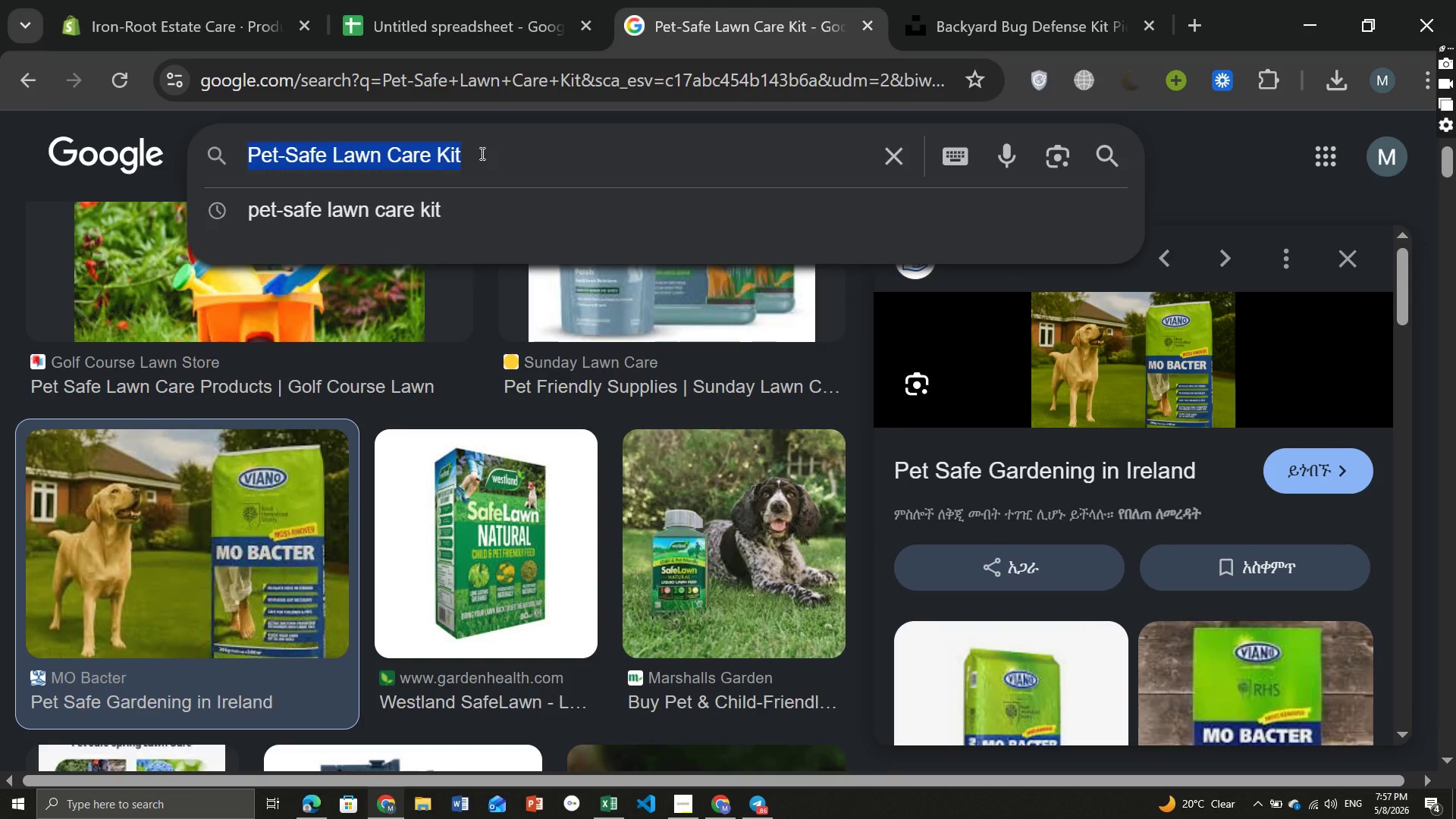 
key(Control+ControlLeft)
 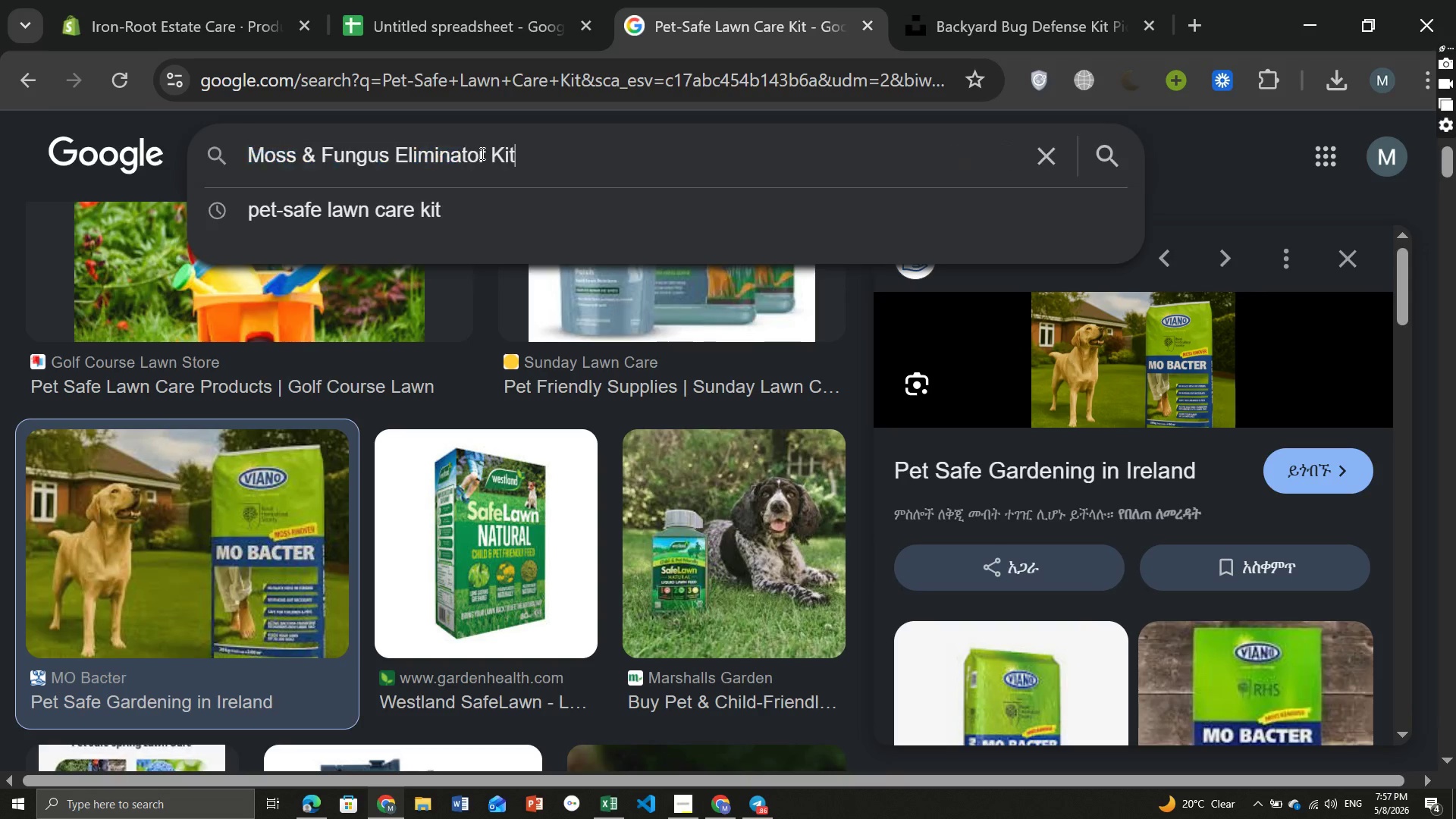 
key(Control+V)
 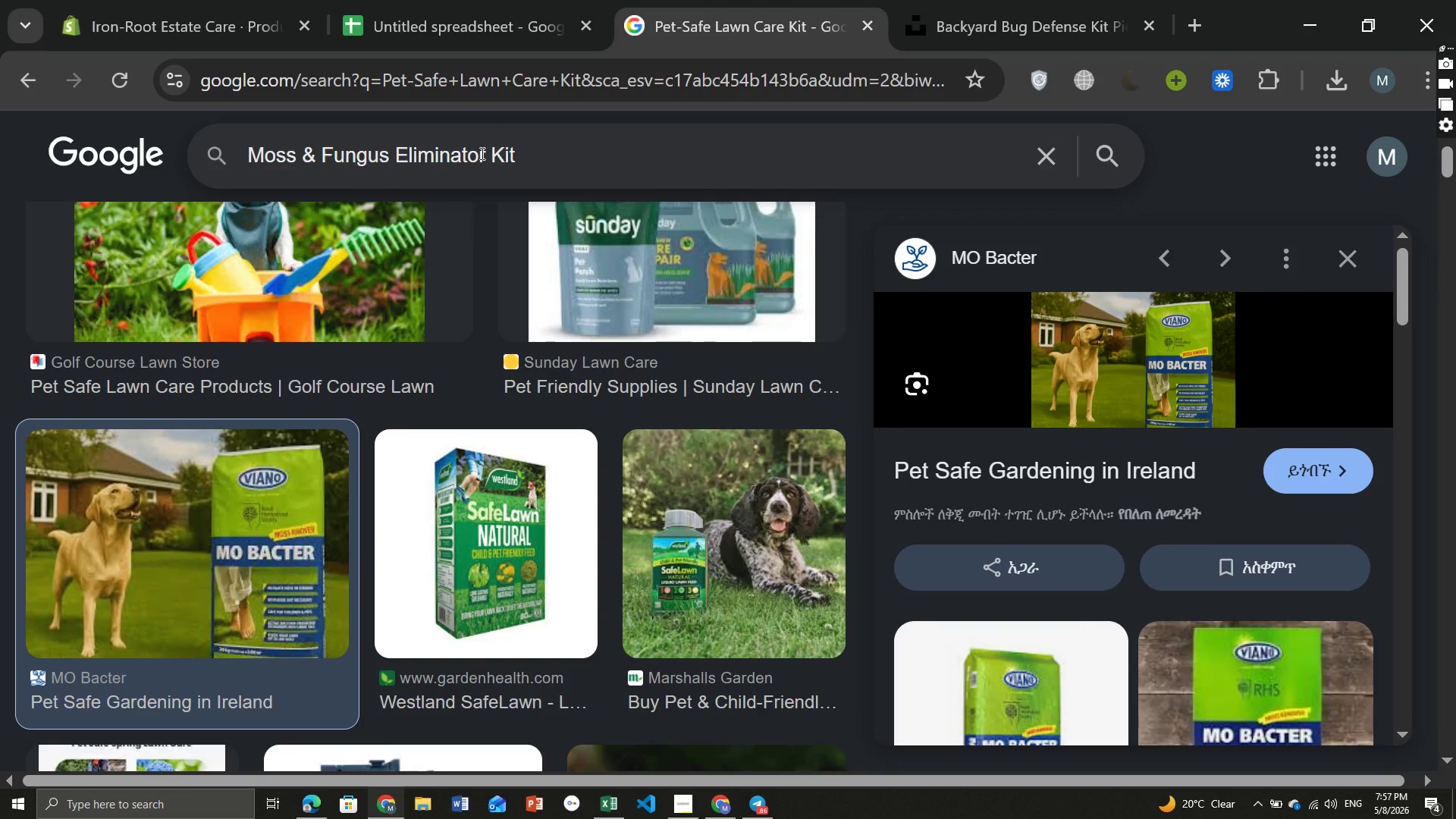 
key(Enter)
 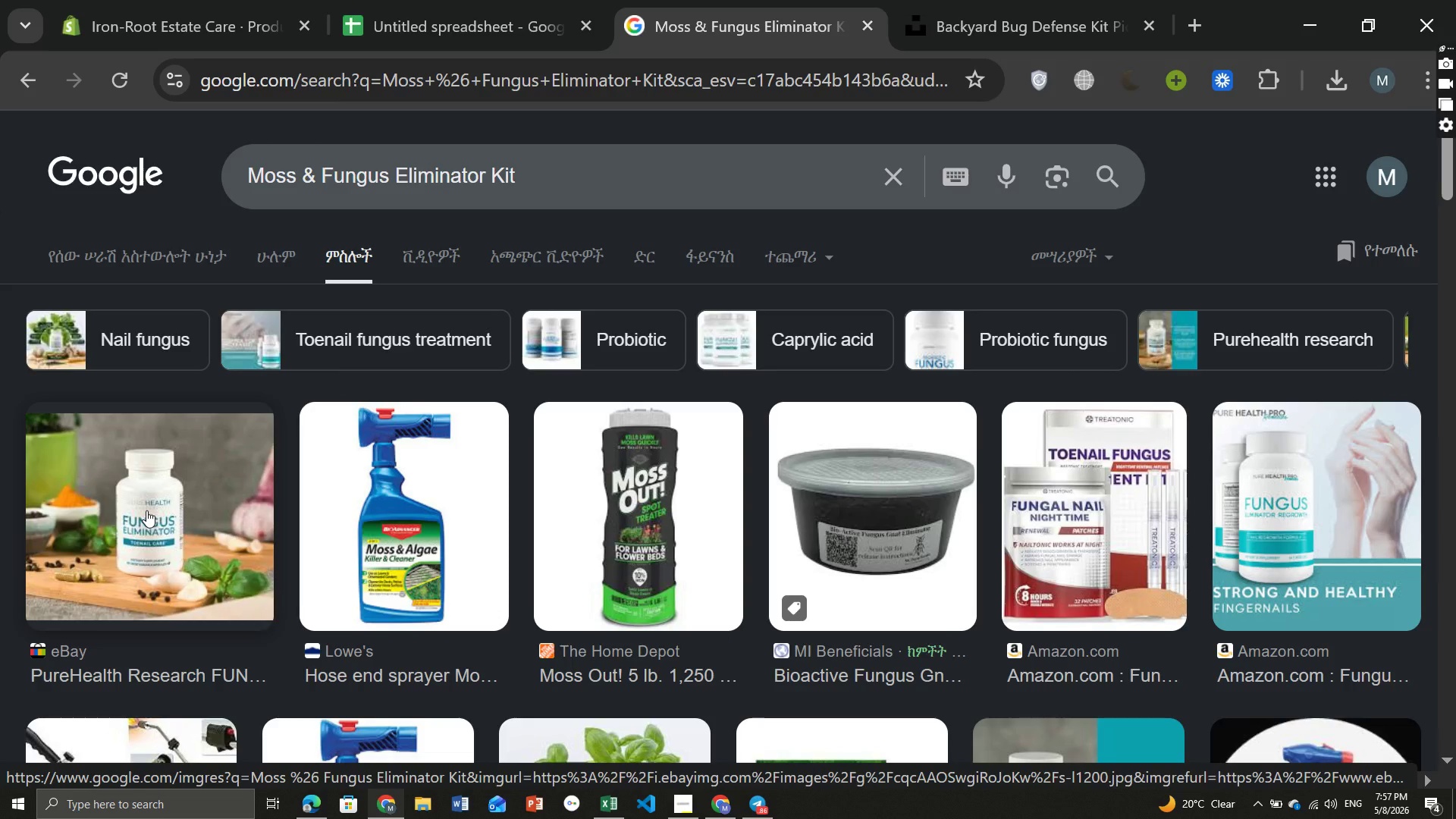 
wait(12.39)
 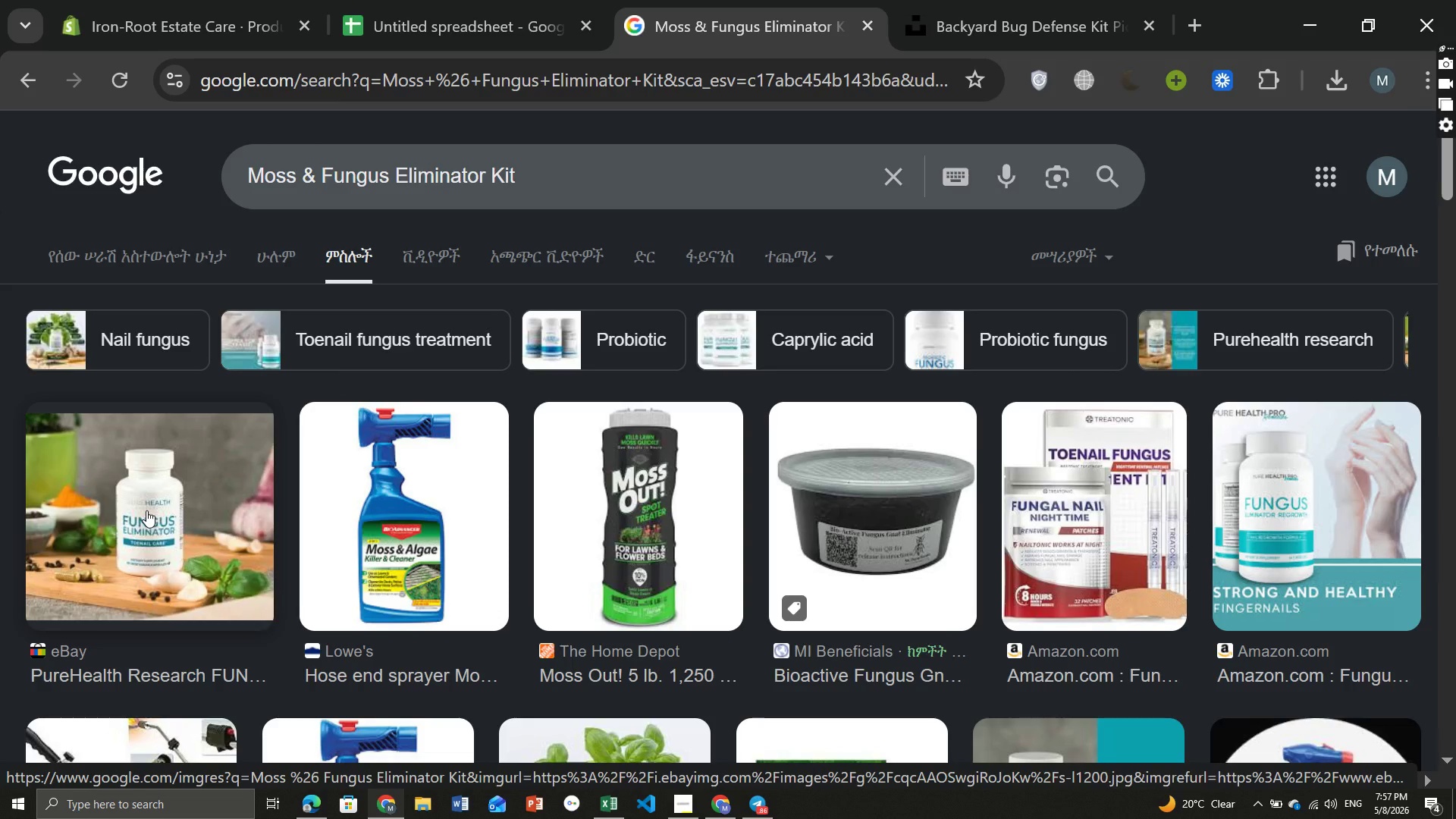 
left_click([165, 389])
 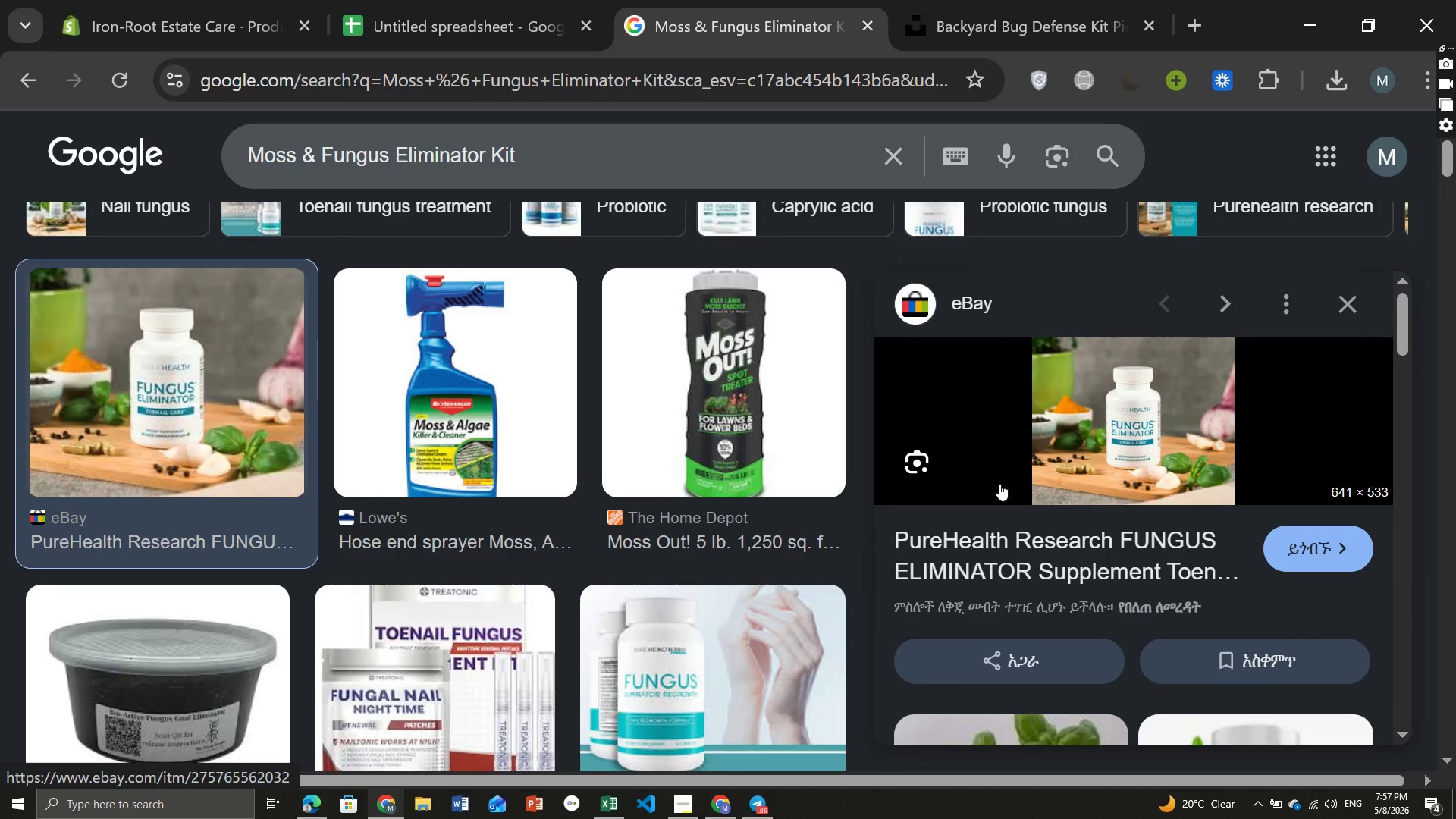 
wait(5.98)
 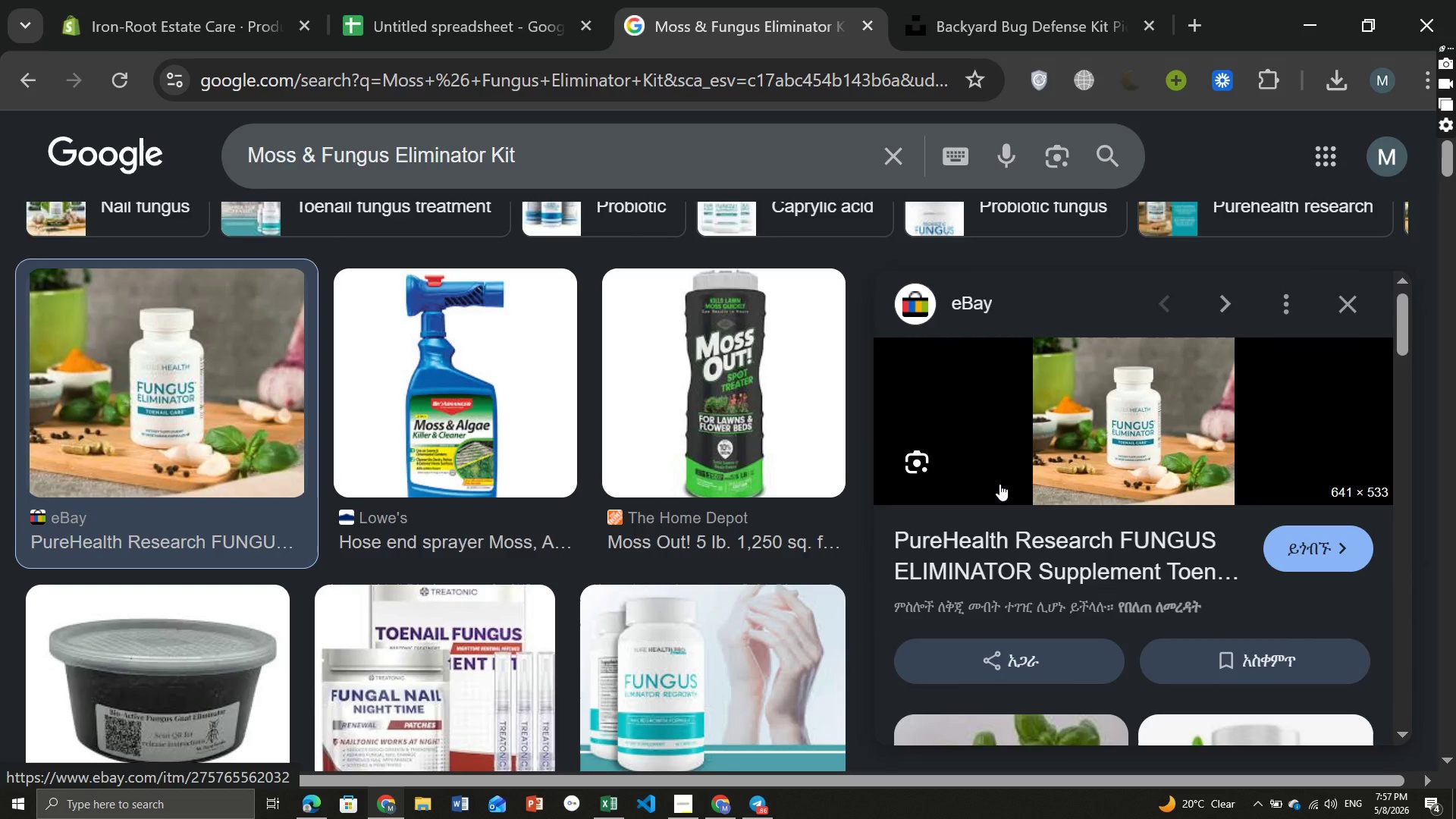 
mouse_move([1034, 453])
 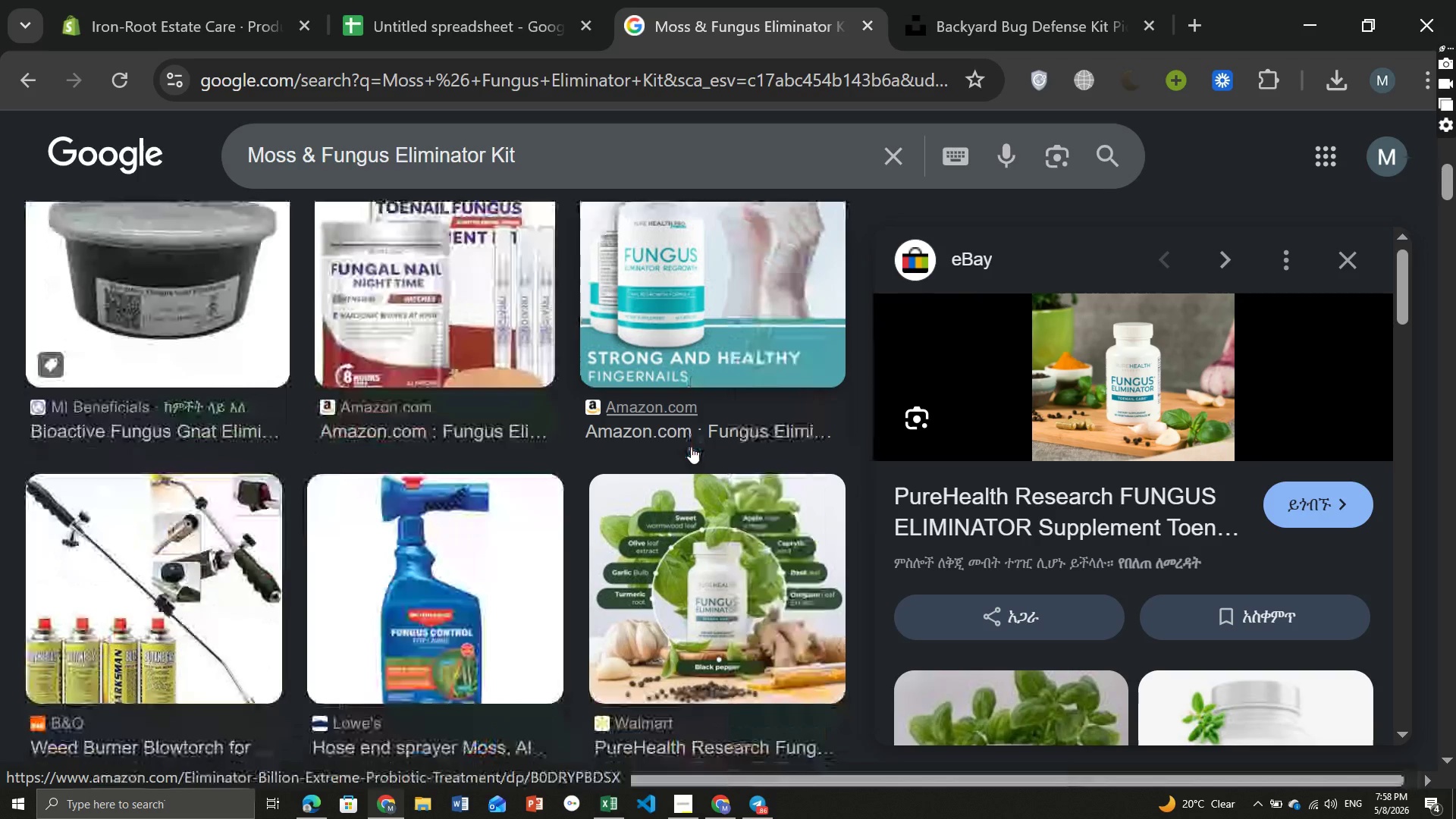 
wait(12.58)
 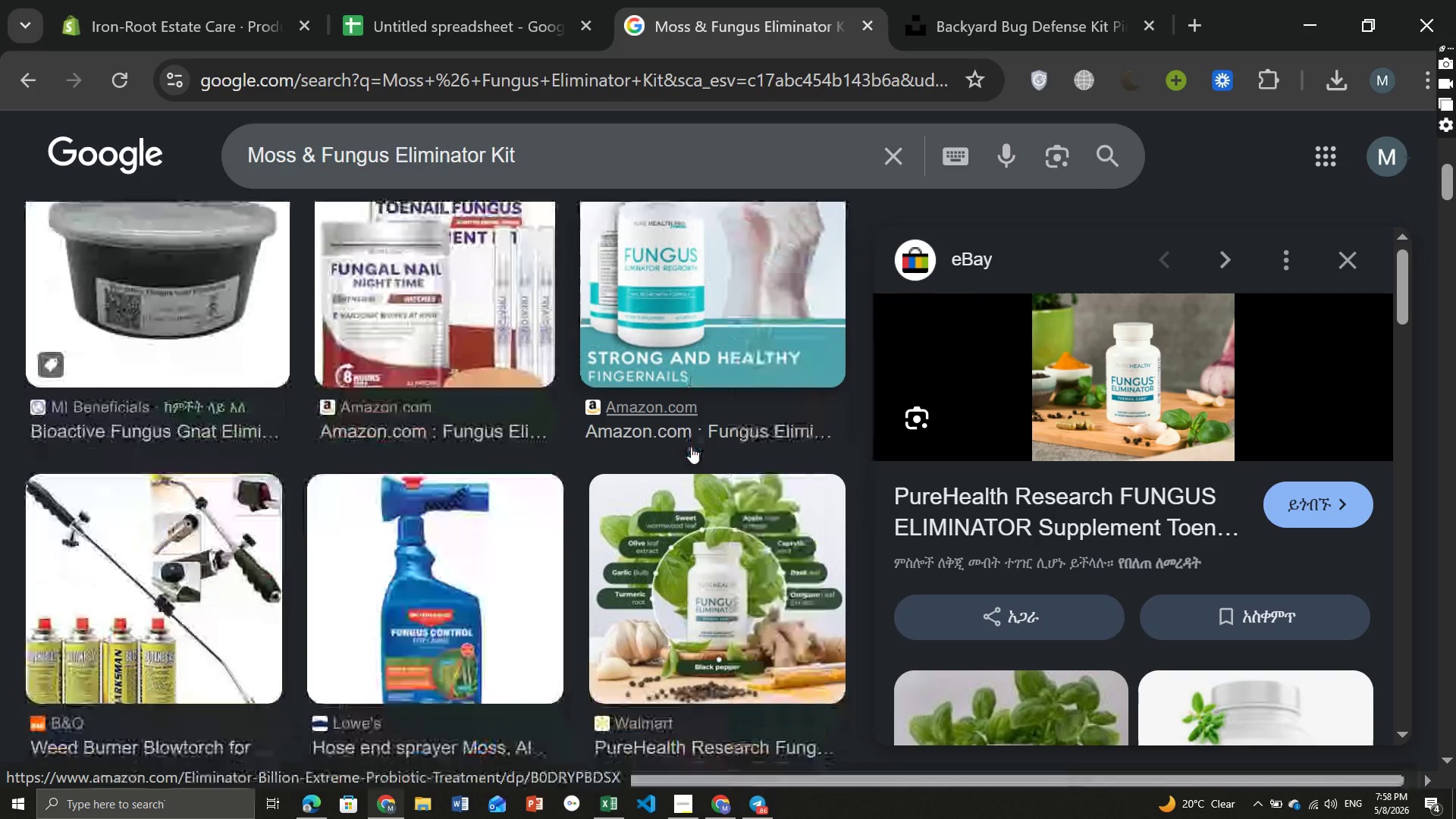 
right_click([1163, 532])
 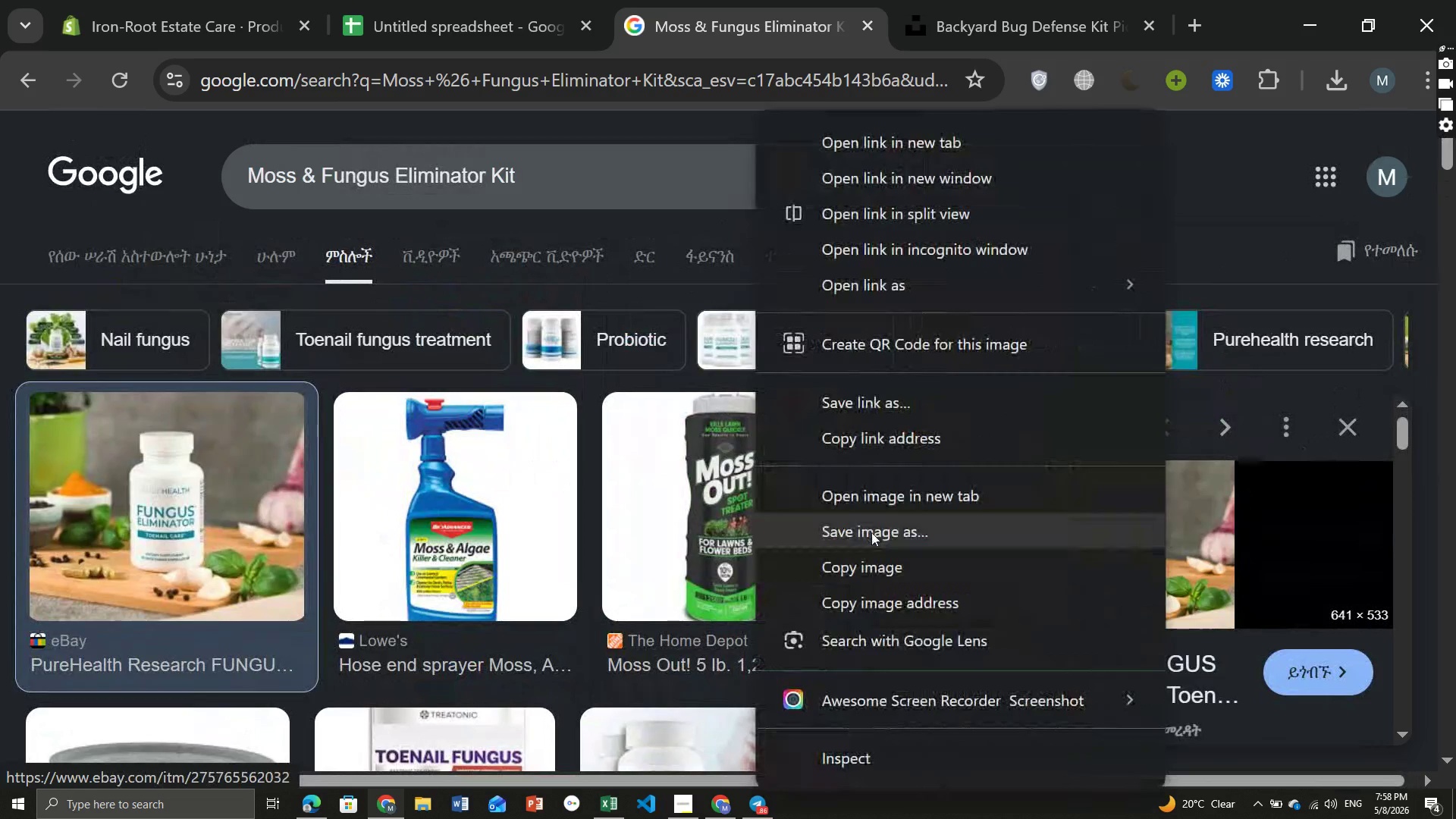 
left_click([871, 532])
 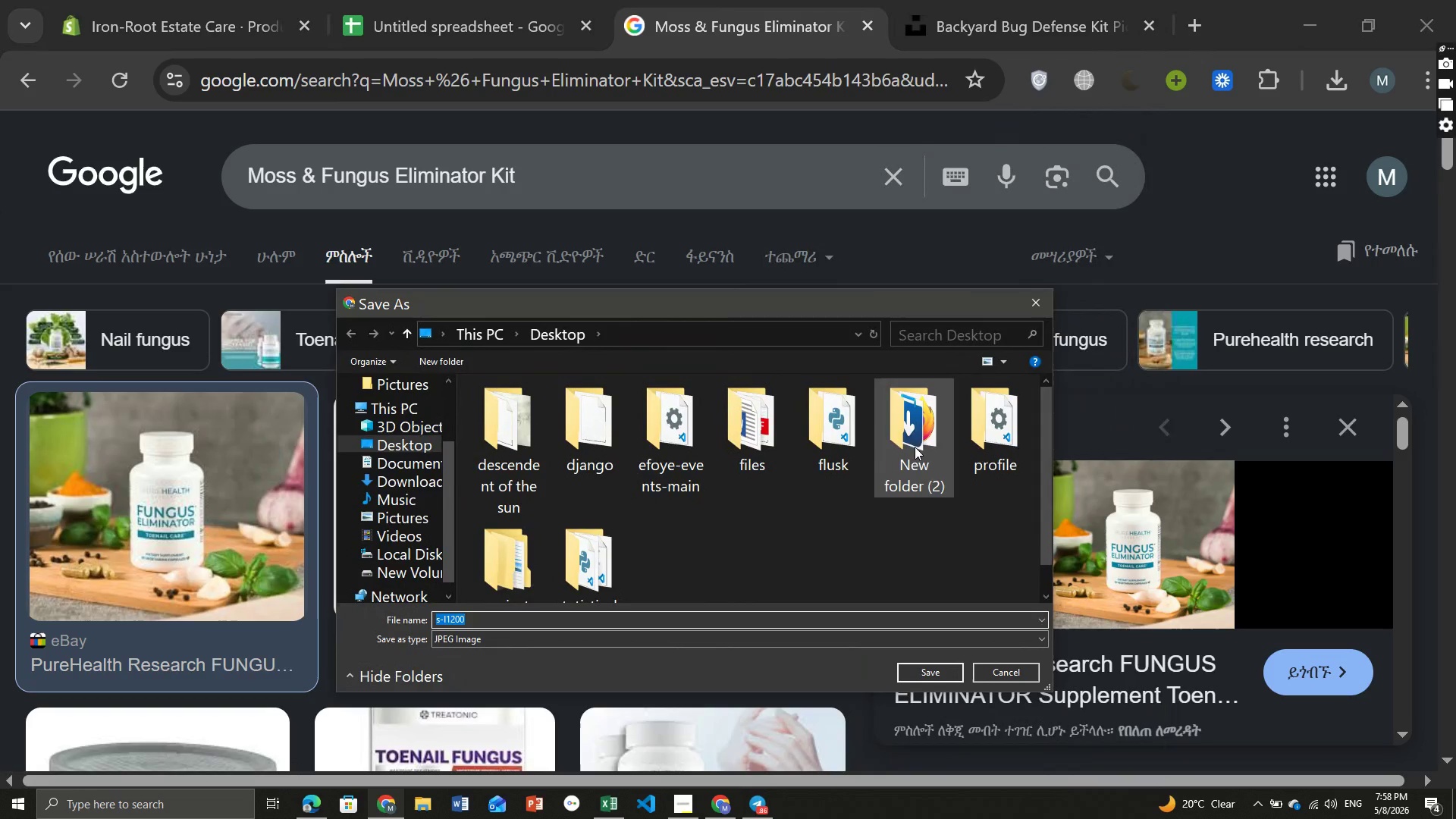 
wait(5.84)
 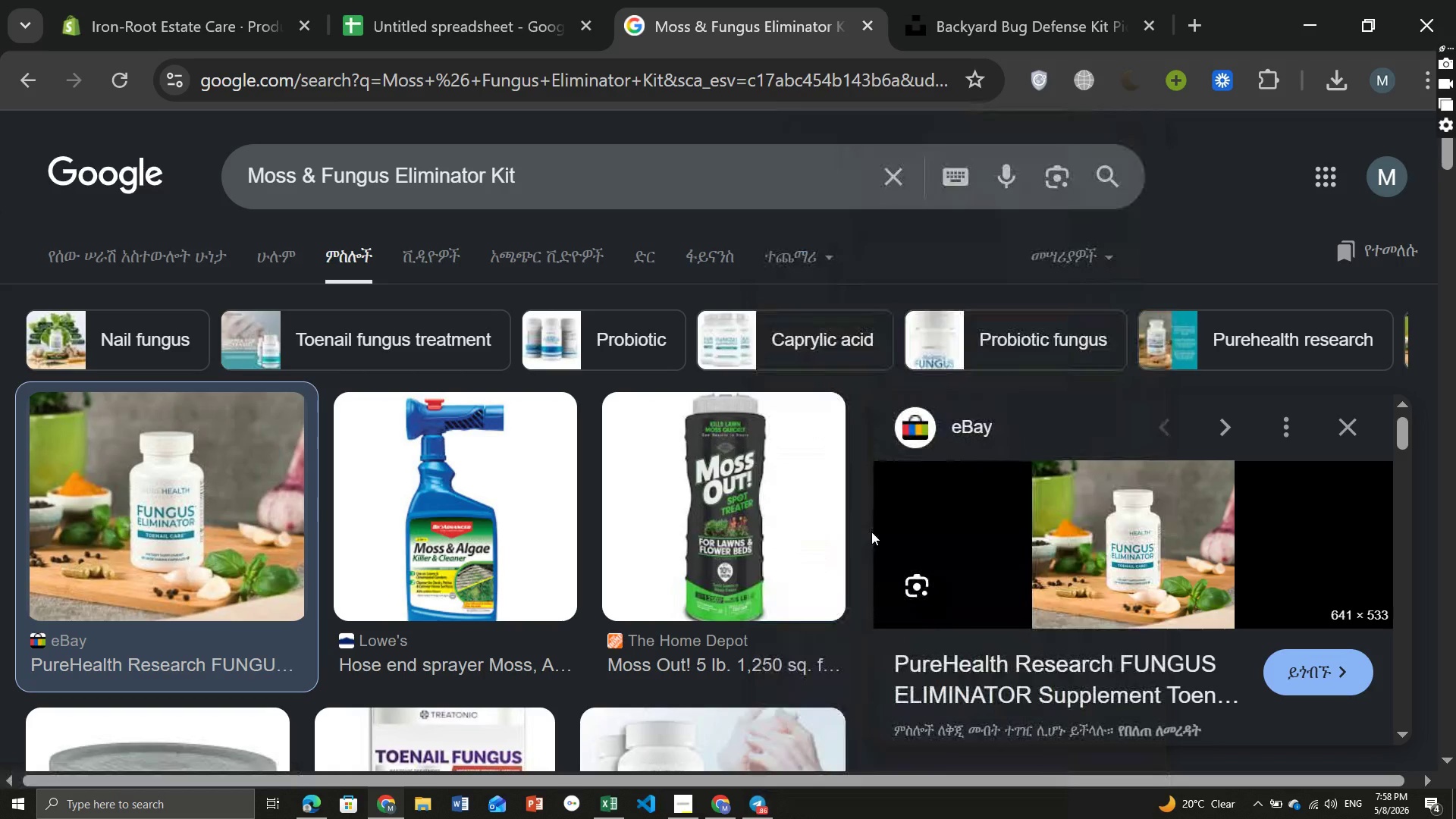 
left_click([925, 678])
 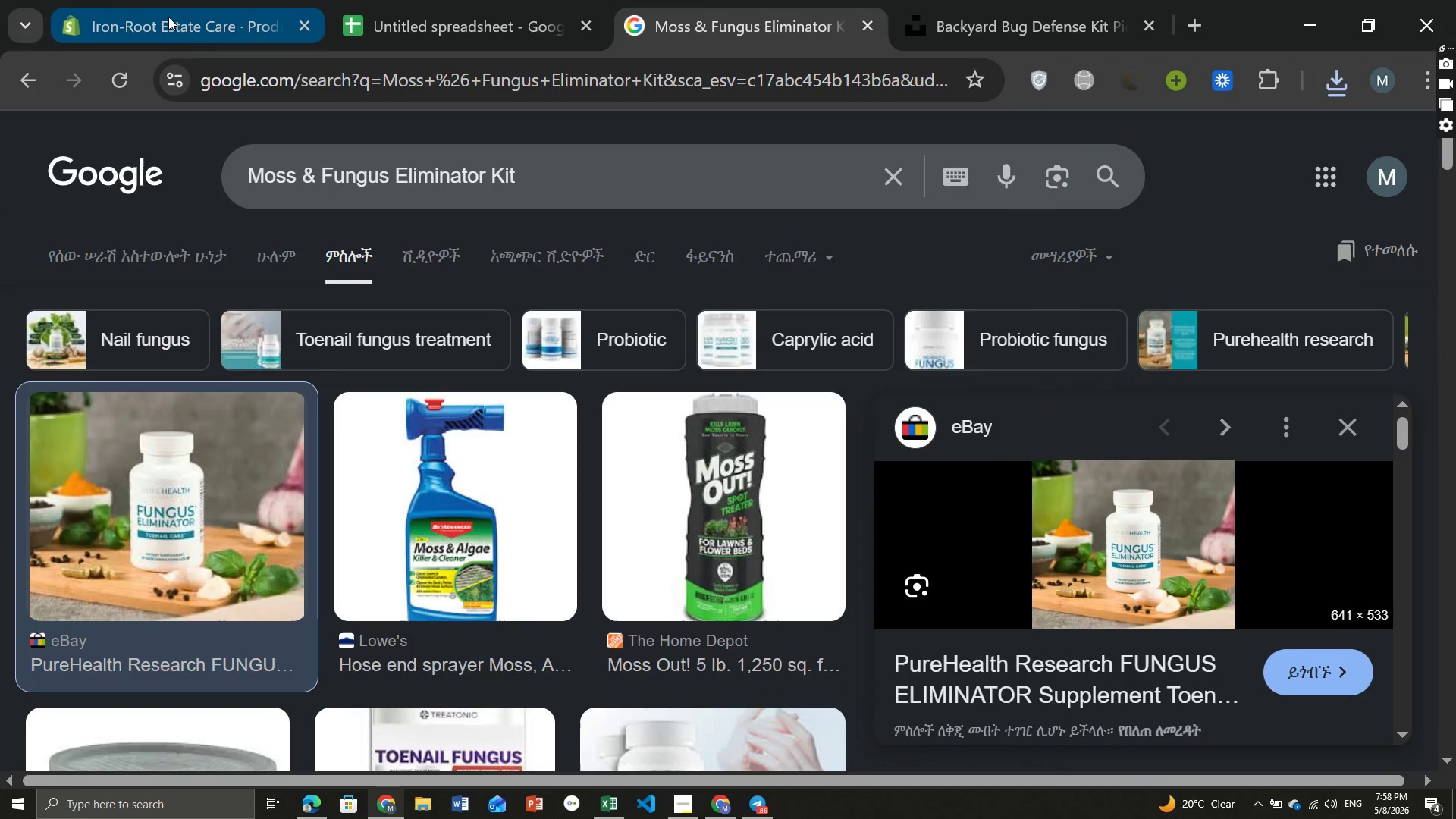 
left_click([168, 17])
 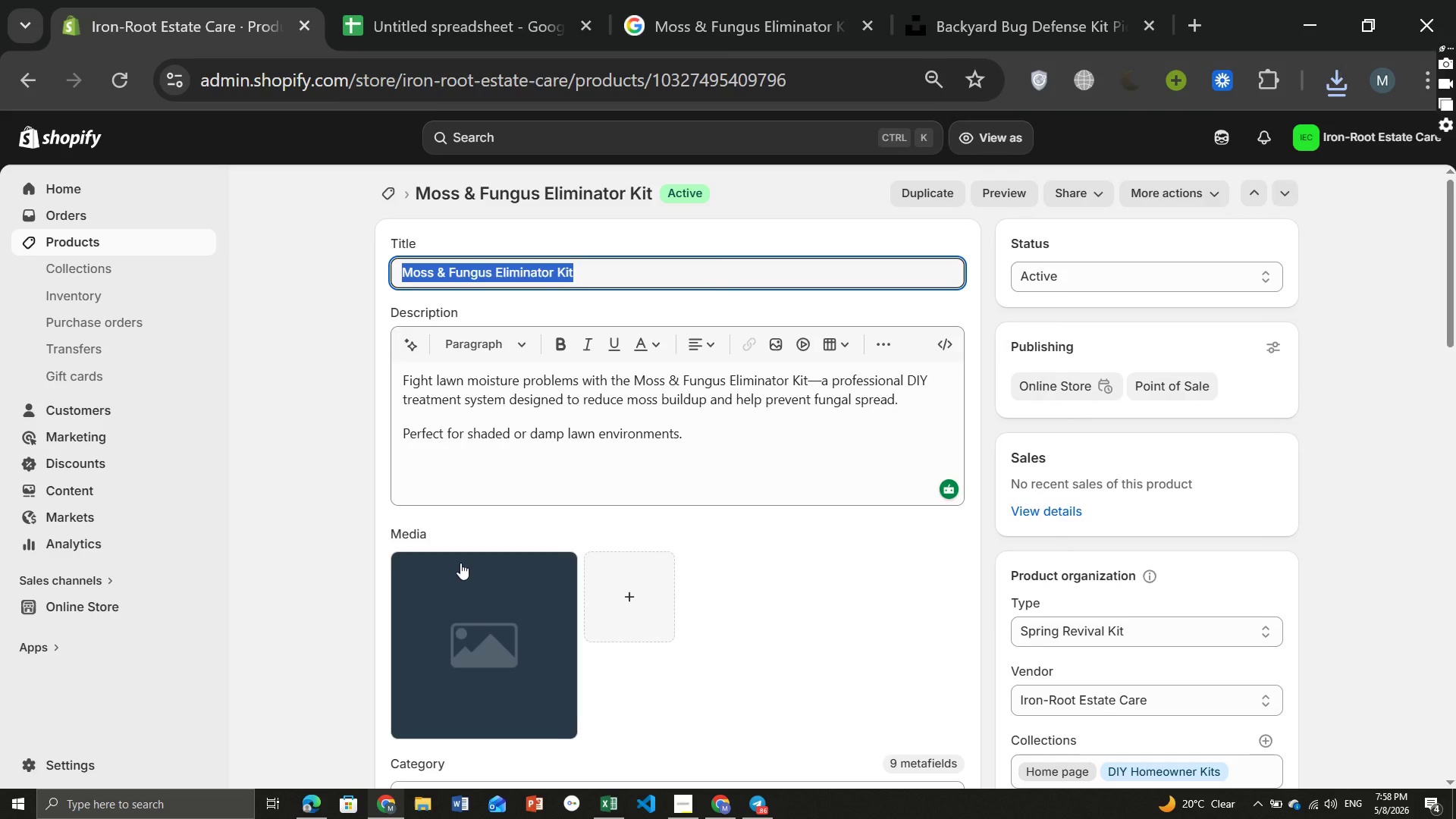 
left_click([453, 595])
 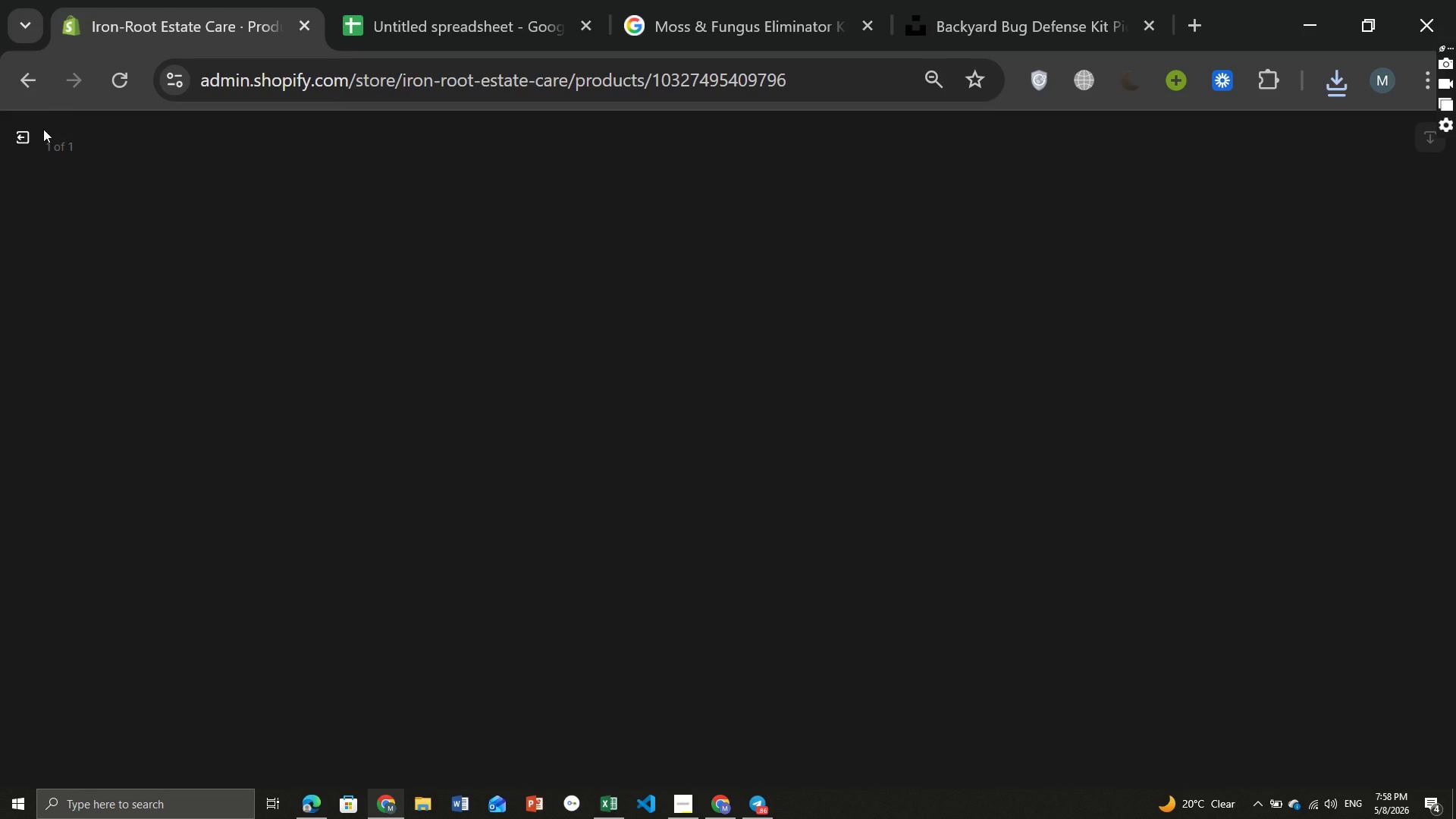 
left_click([25, 135])
 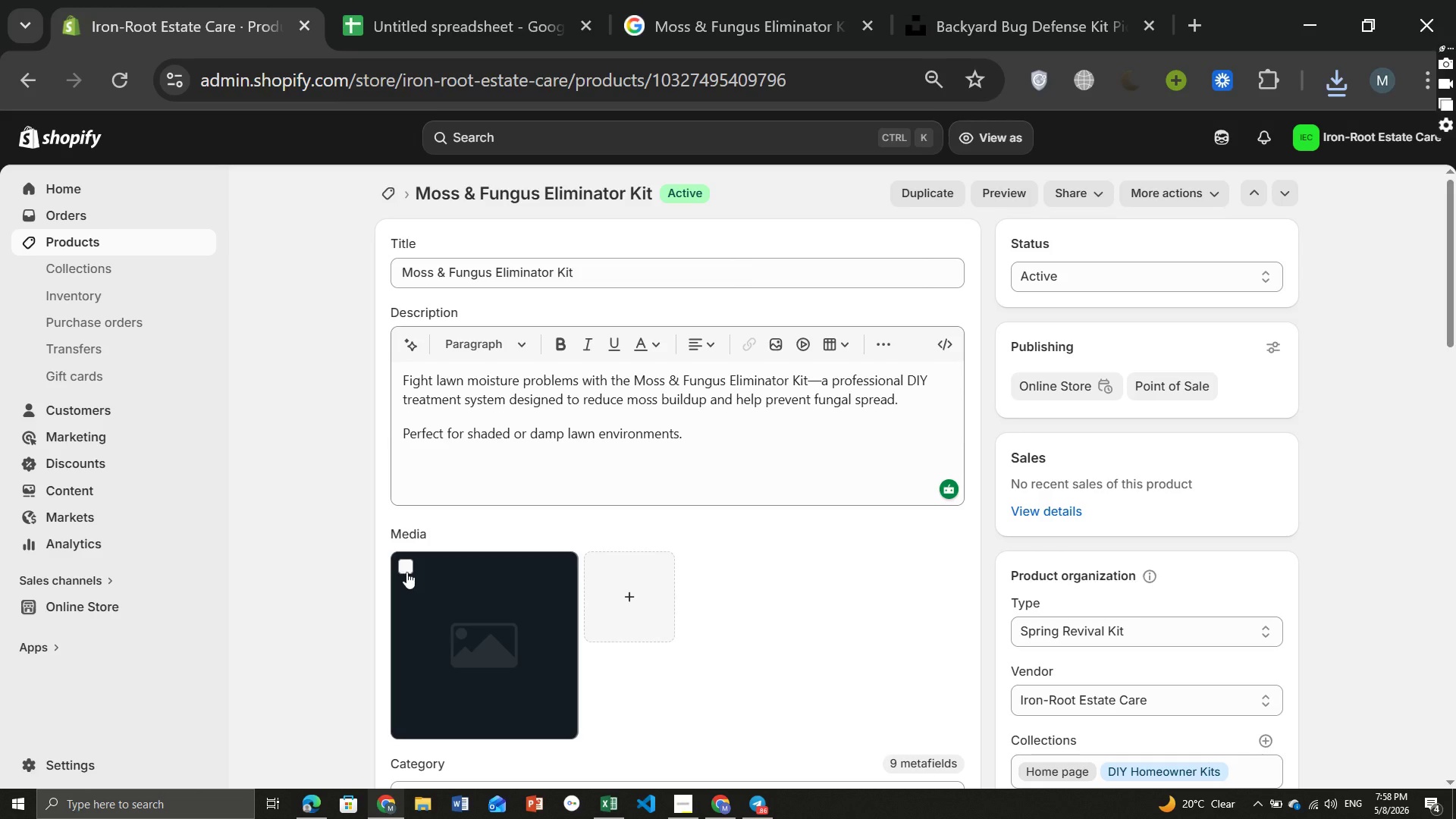 
left_click([406, 560])
 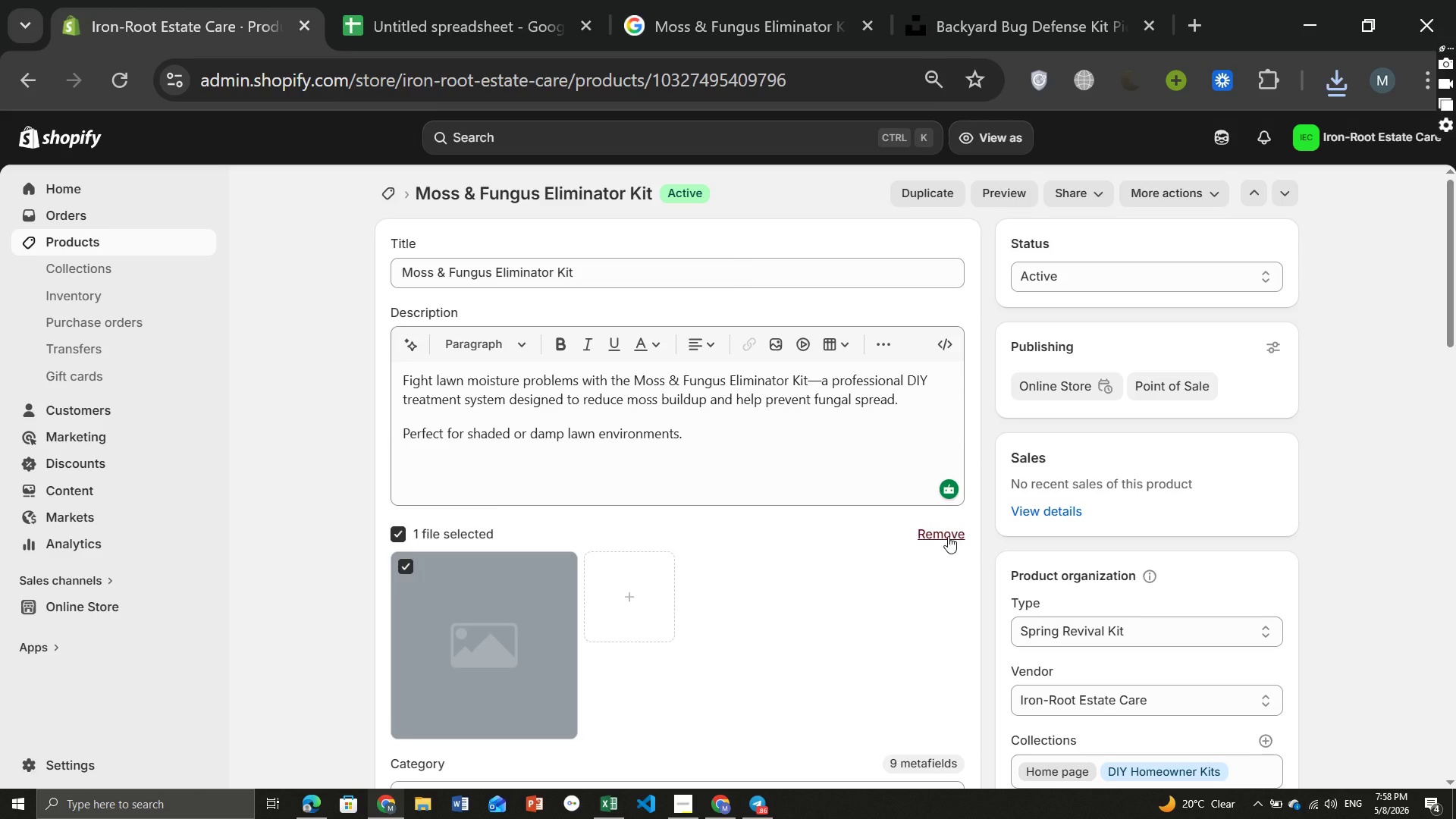 
left_click([946, 536])
 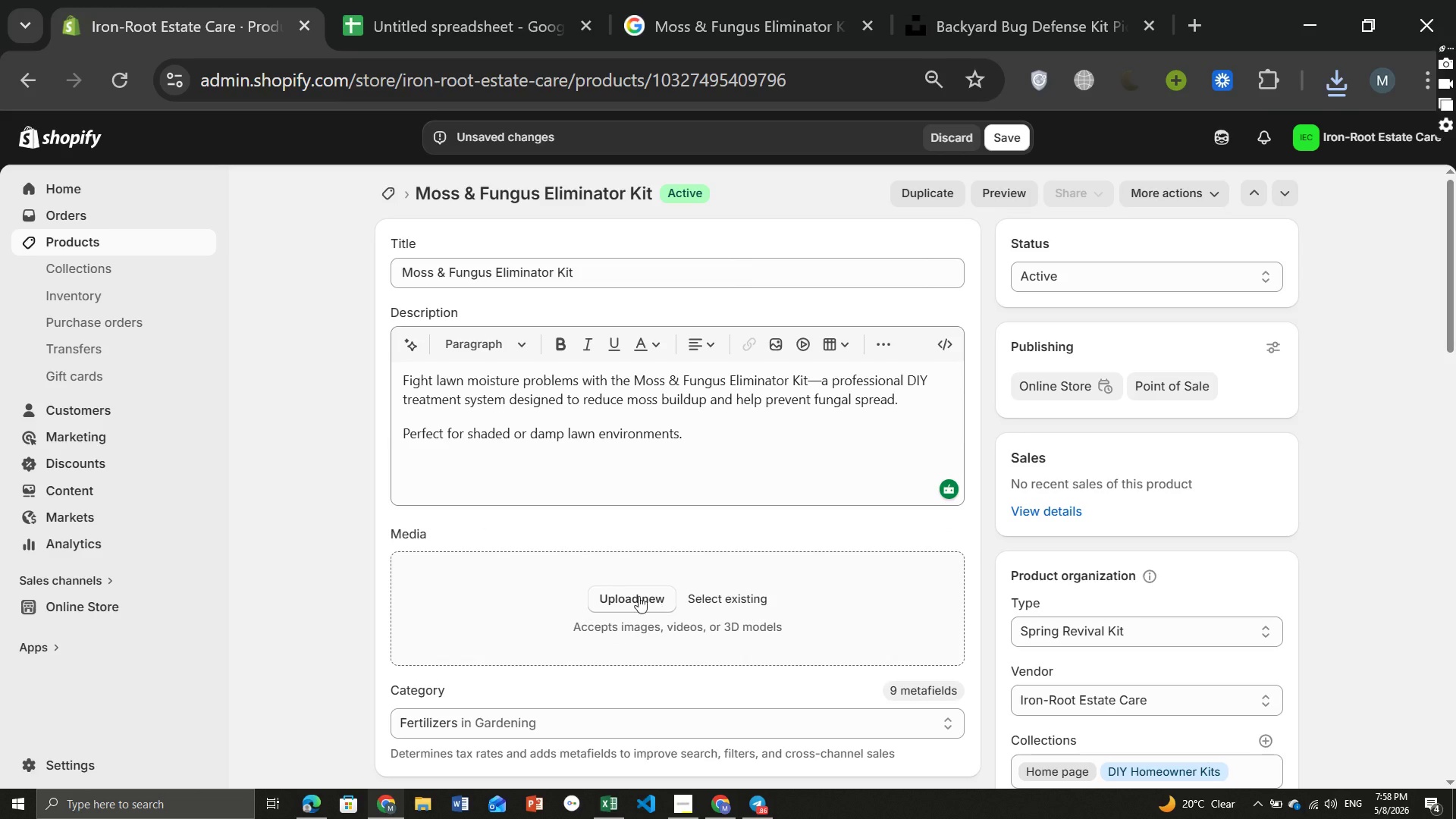 
left_click([635, 596])
 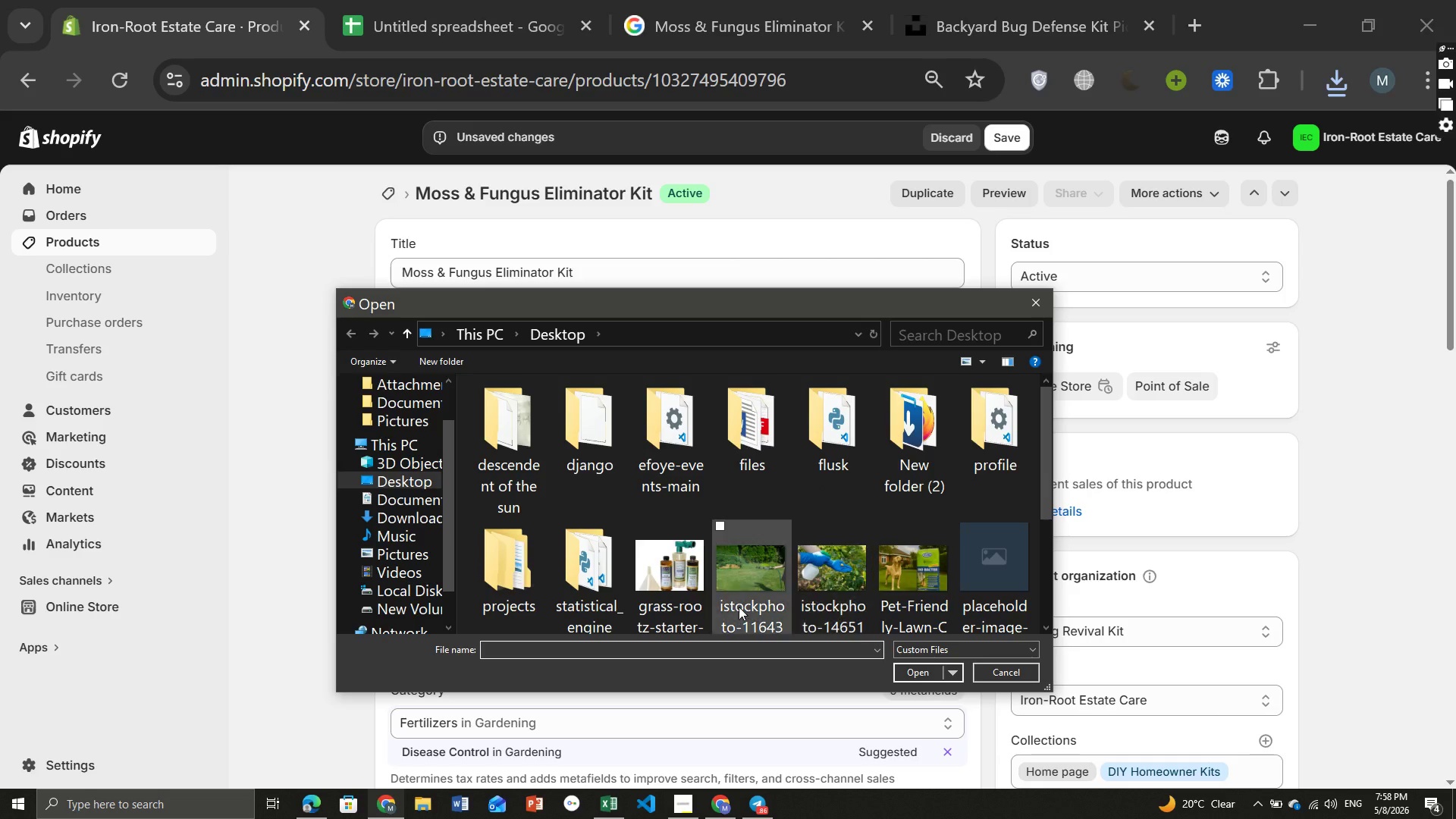 
scroll: coordinate [661, 598], scroll_direction: down, amount: 1.0
 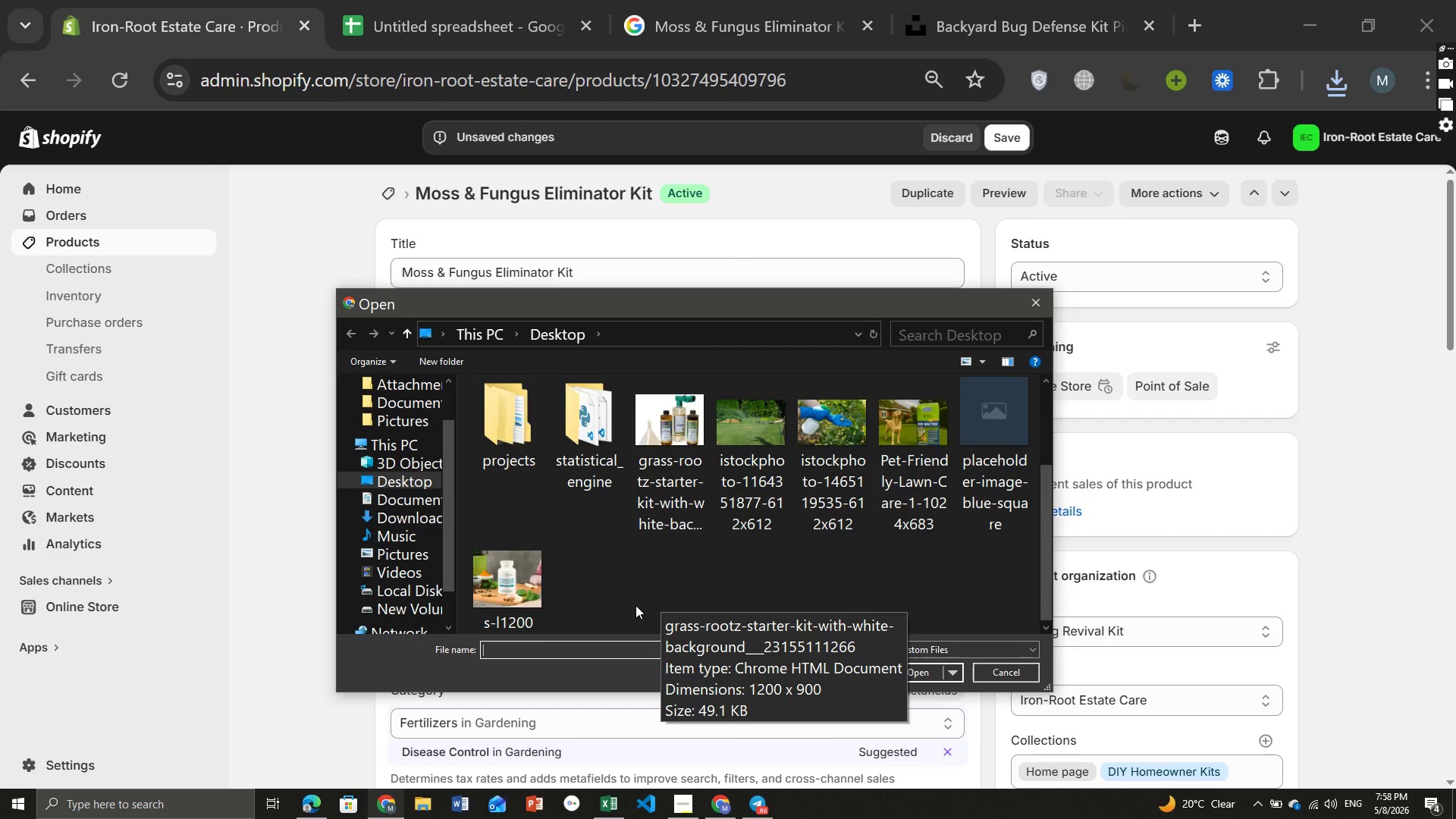 
left_click([526, 595])
 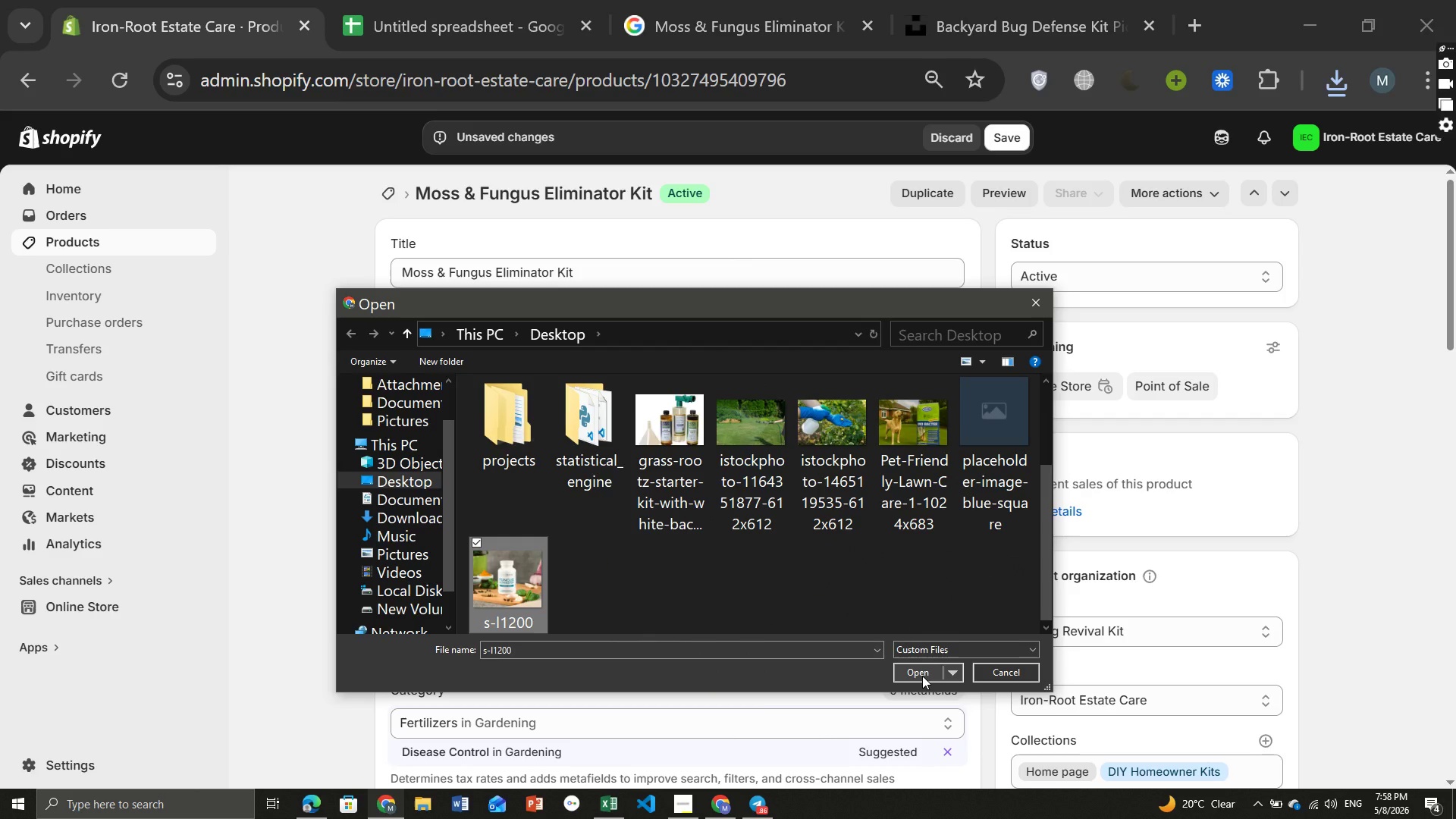 
left_click([922, 676])
 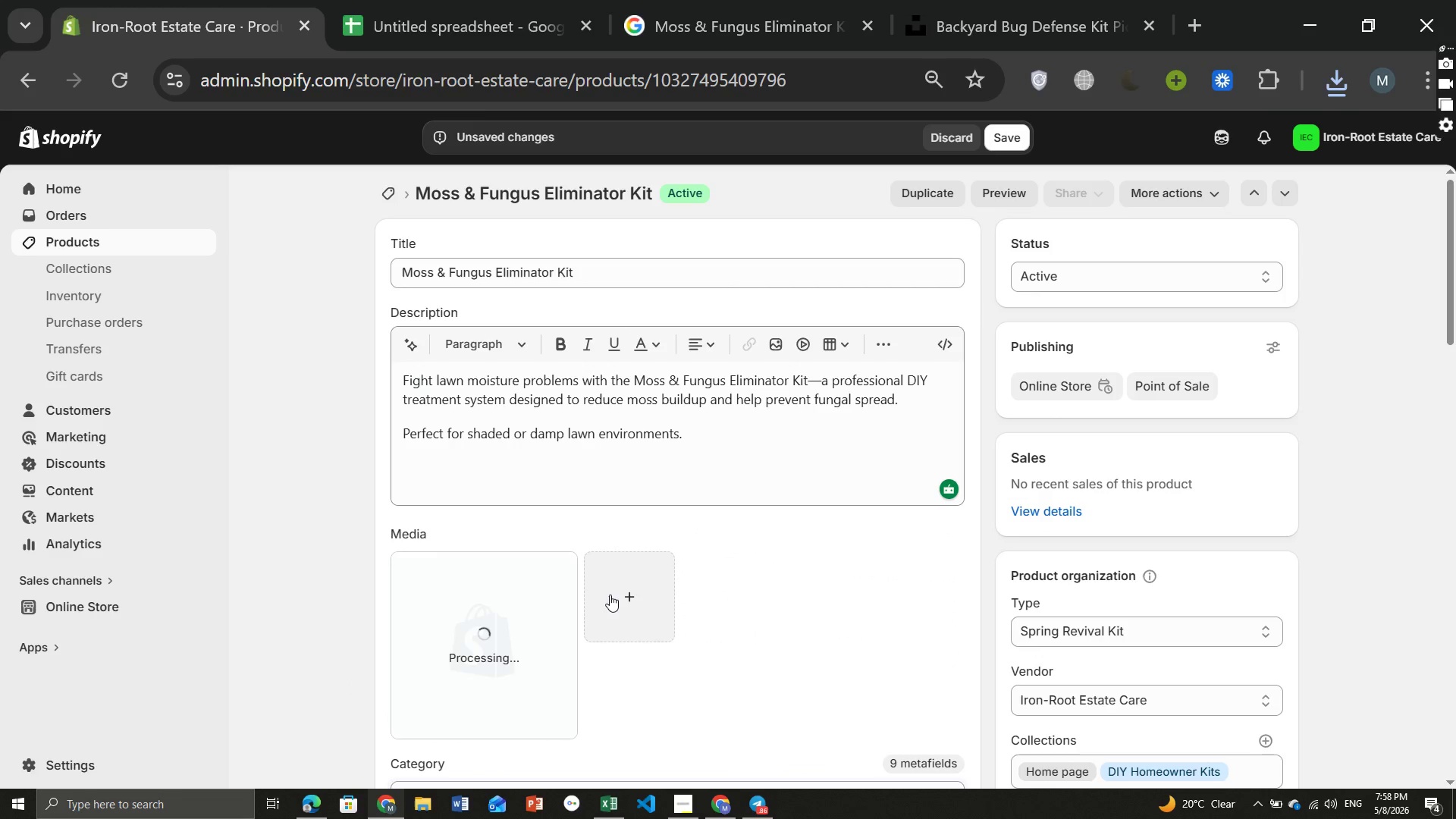 
wait(6.34)
 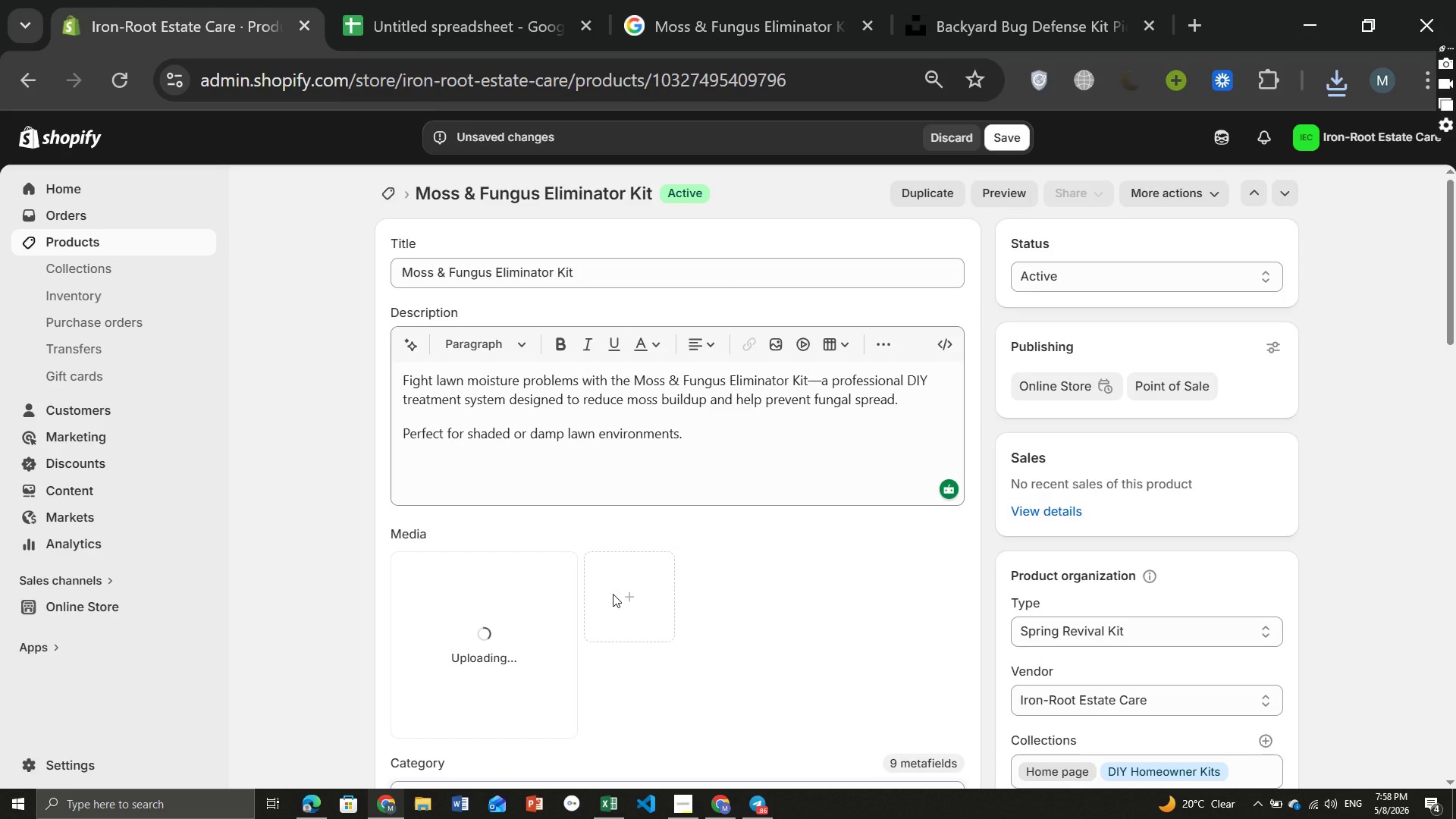 
mouse_move([510, 632])
 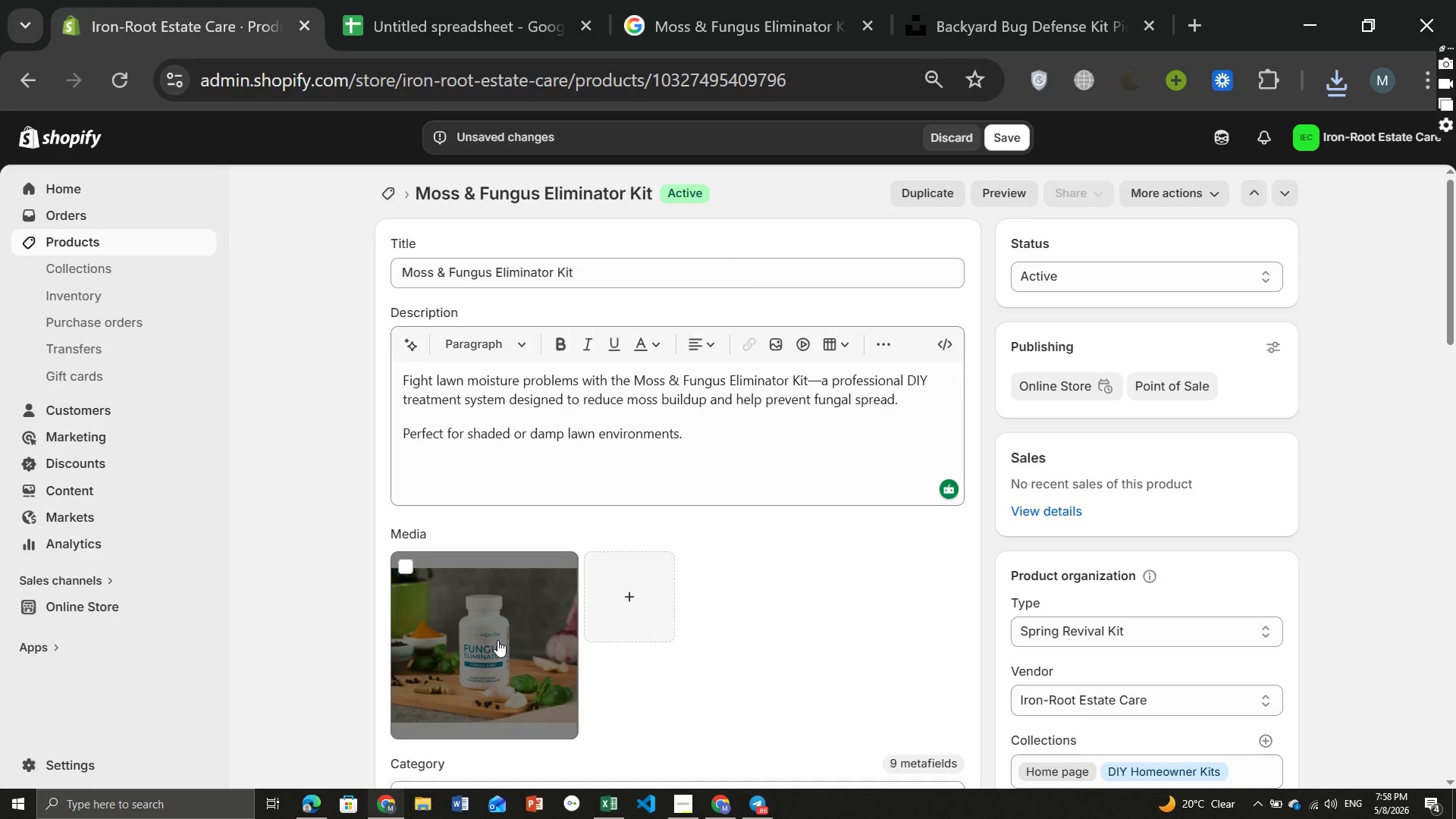 
left_click([497, 640])
 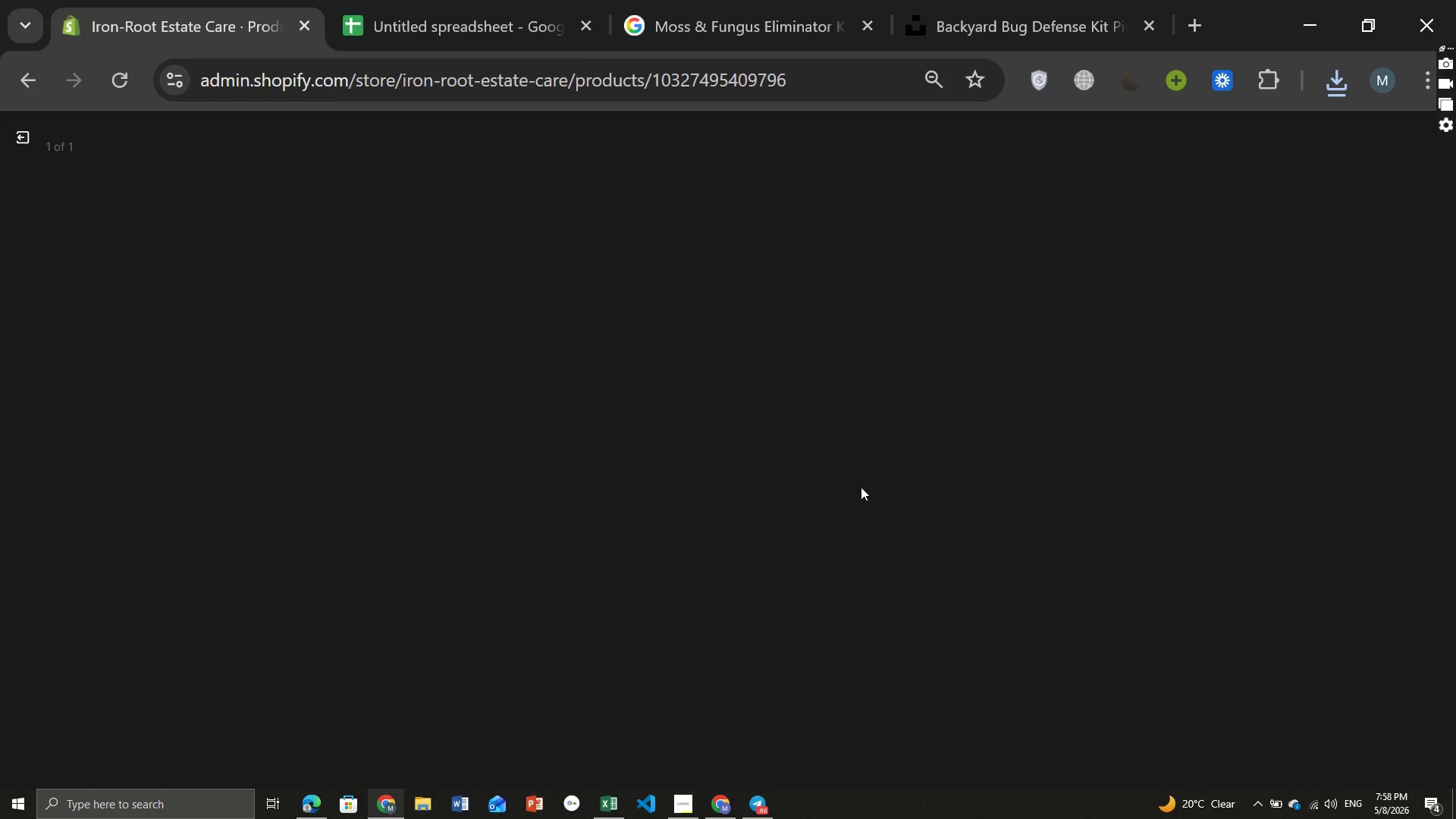 
mouse_move([1141, 455])
 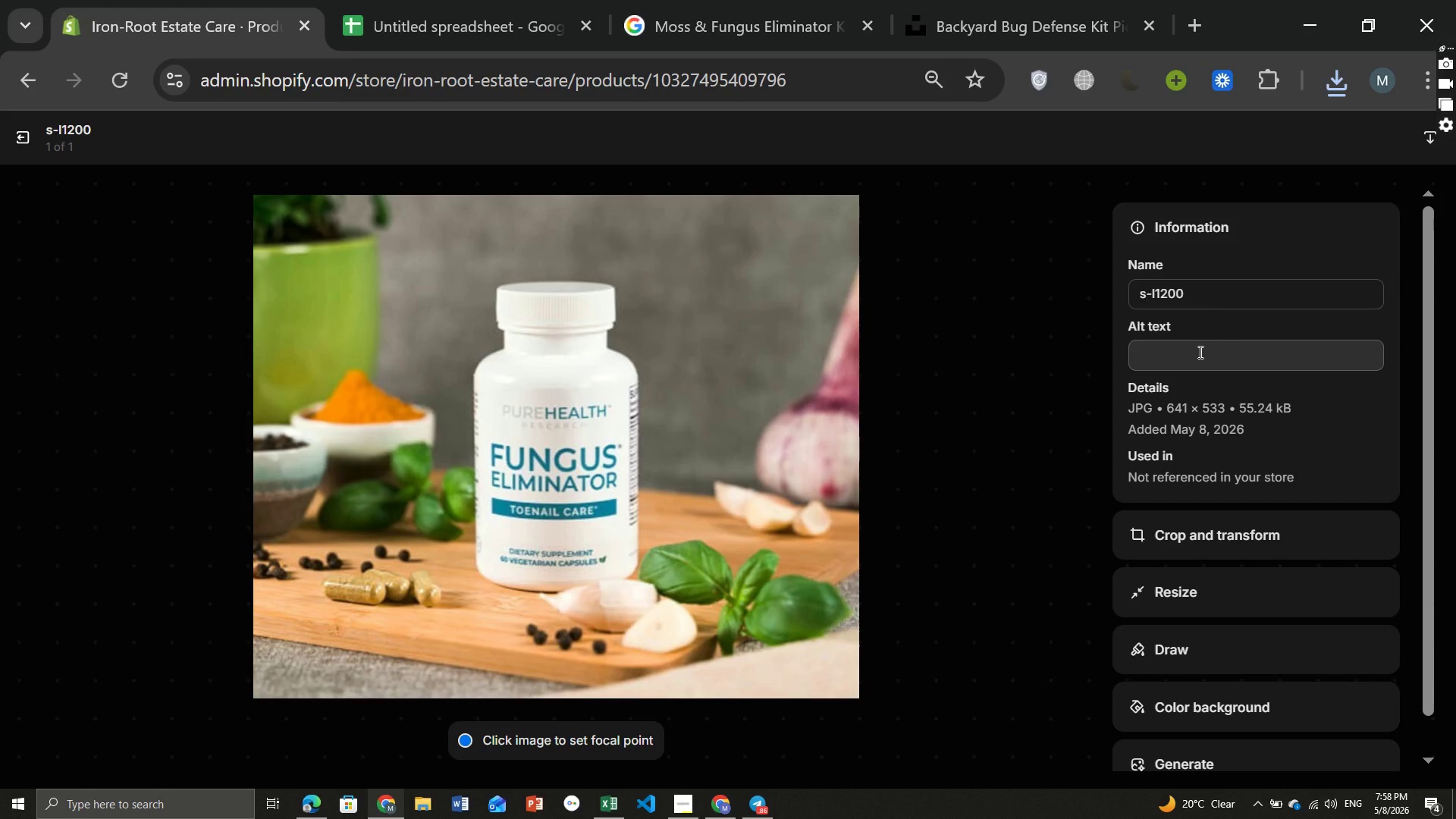 
left_click([1195, 364])
 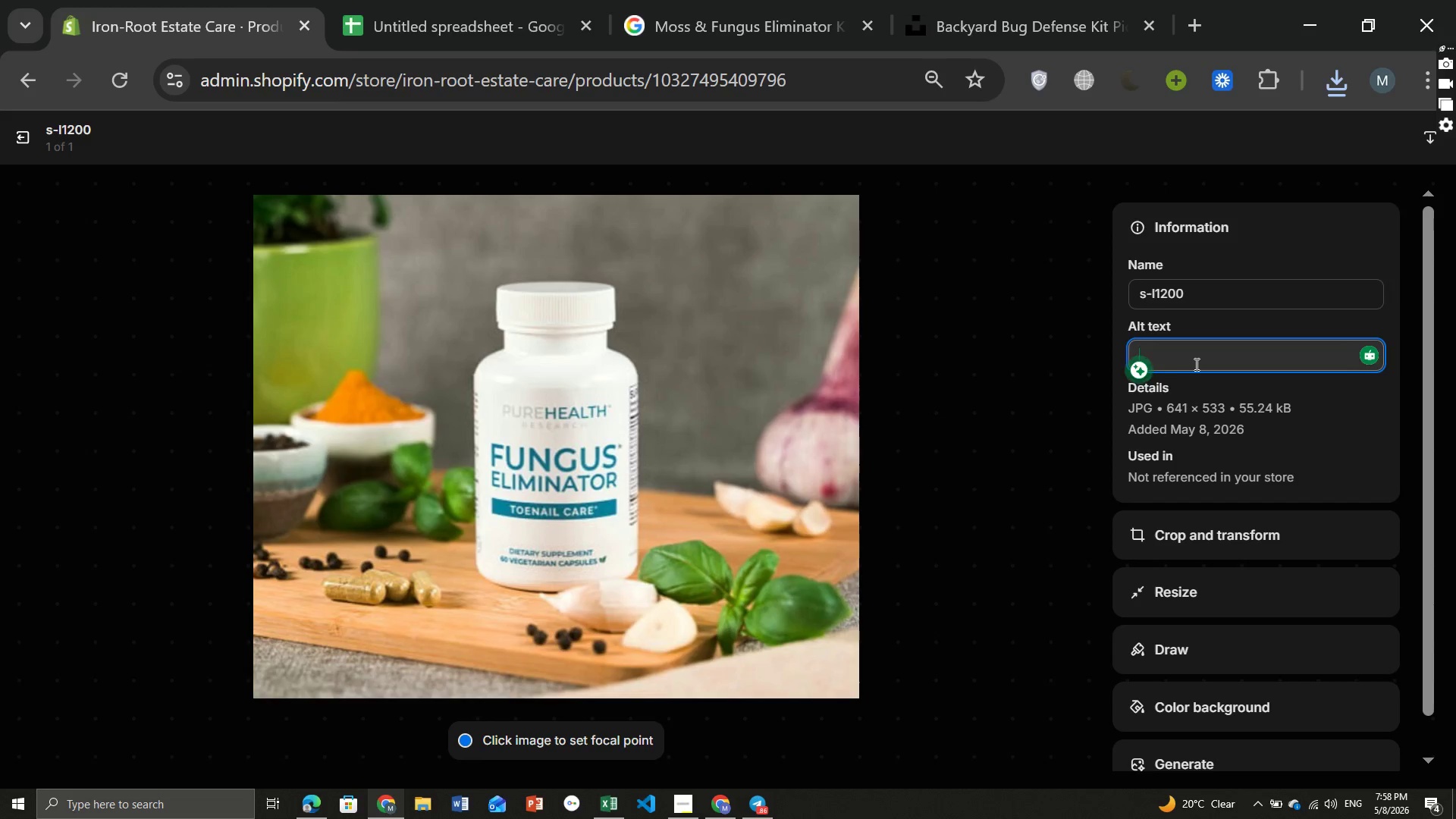 
type(Lawn moss and fungus treatment kit for moisture control)
 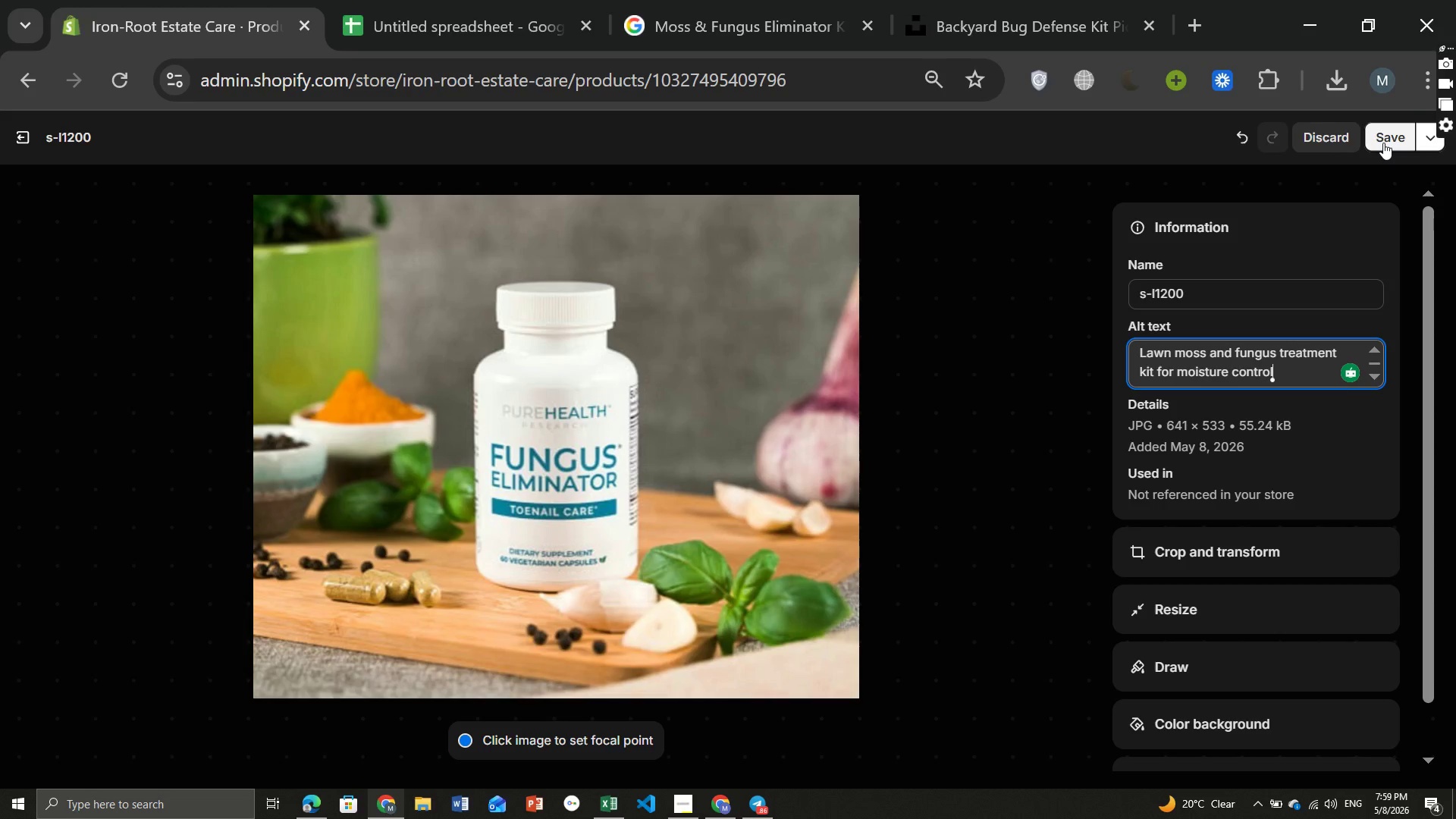 
wait(6.36)
 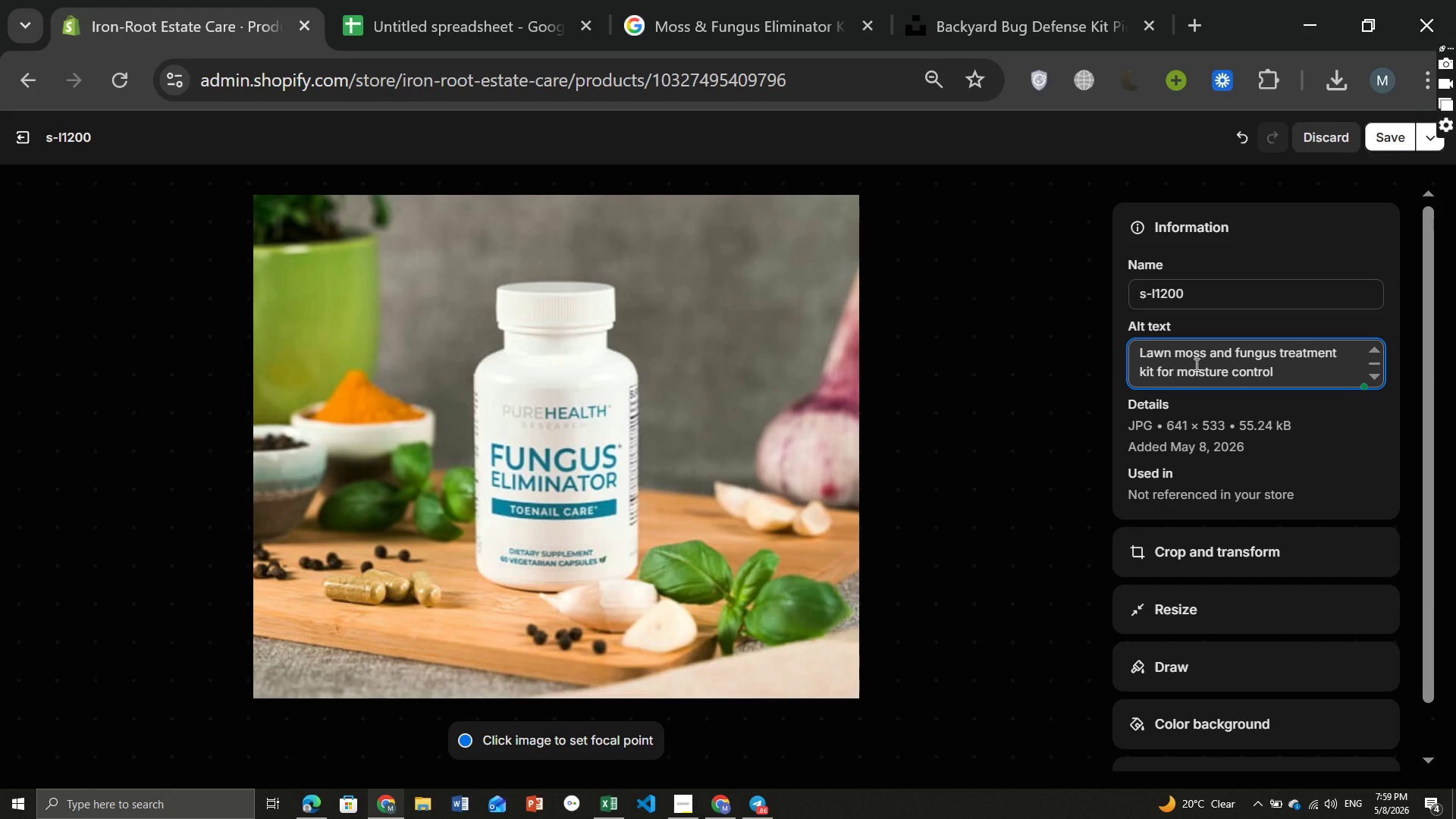 
left_click([1383, 143])
 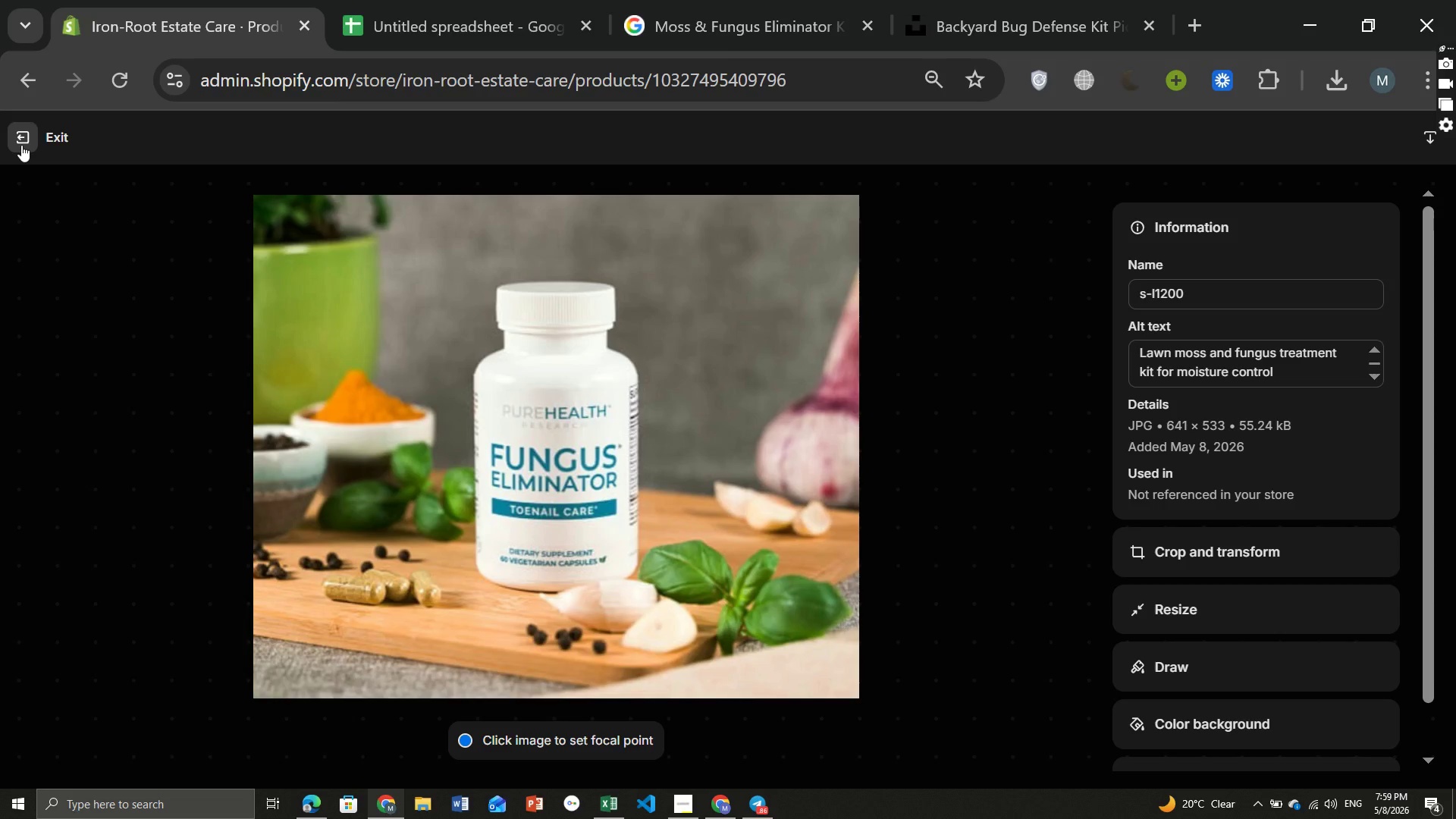 
left_click([21, 145])
 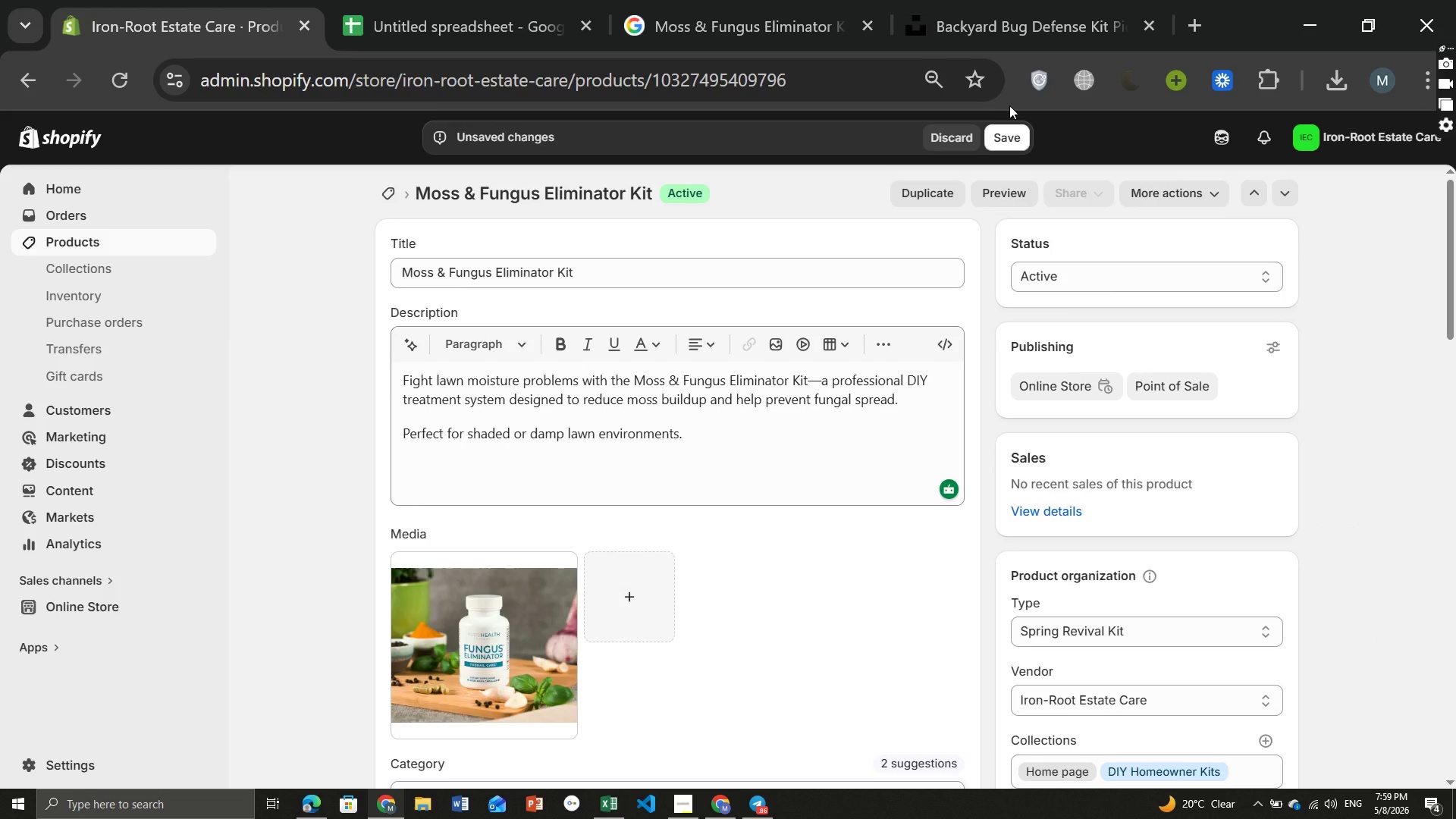 
left_click([1009, 143])
 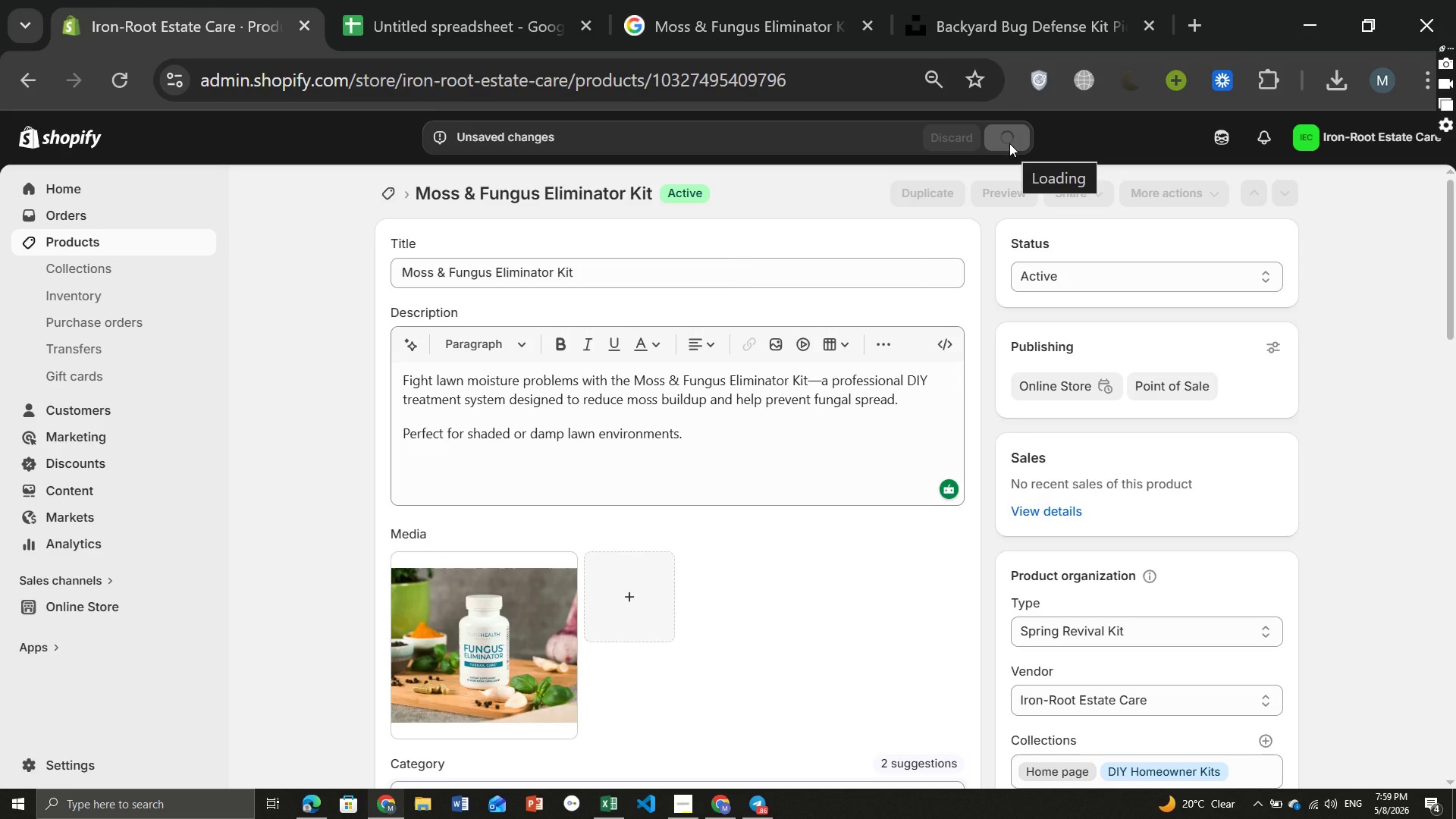 
wait(8.98)
 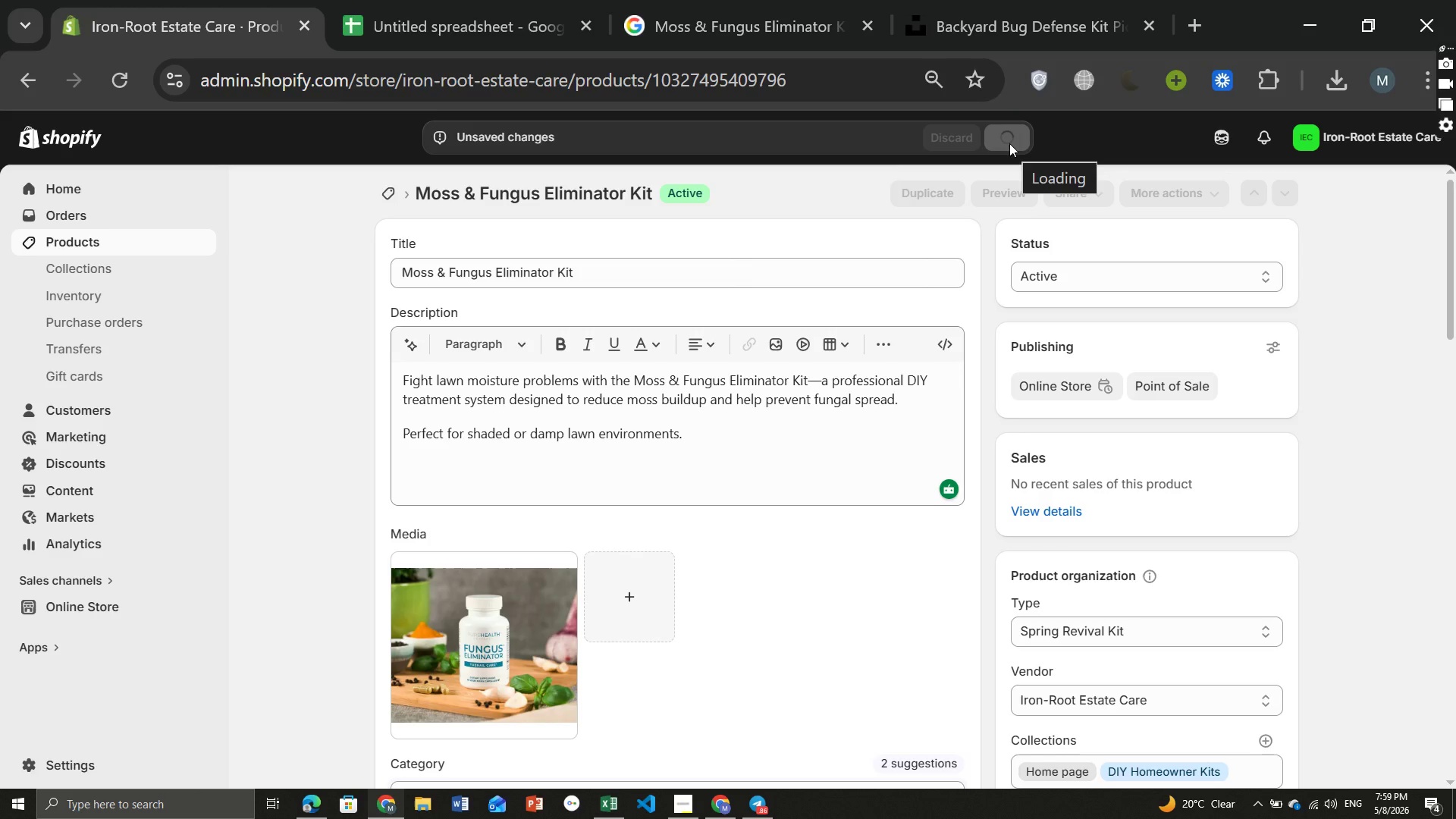 
left_click([83, 240])
 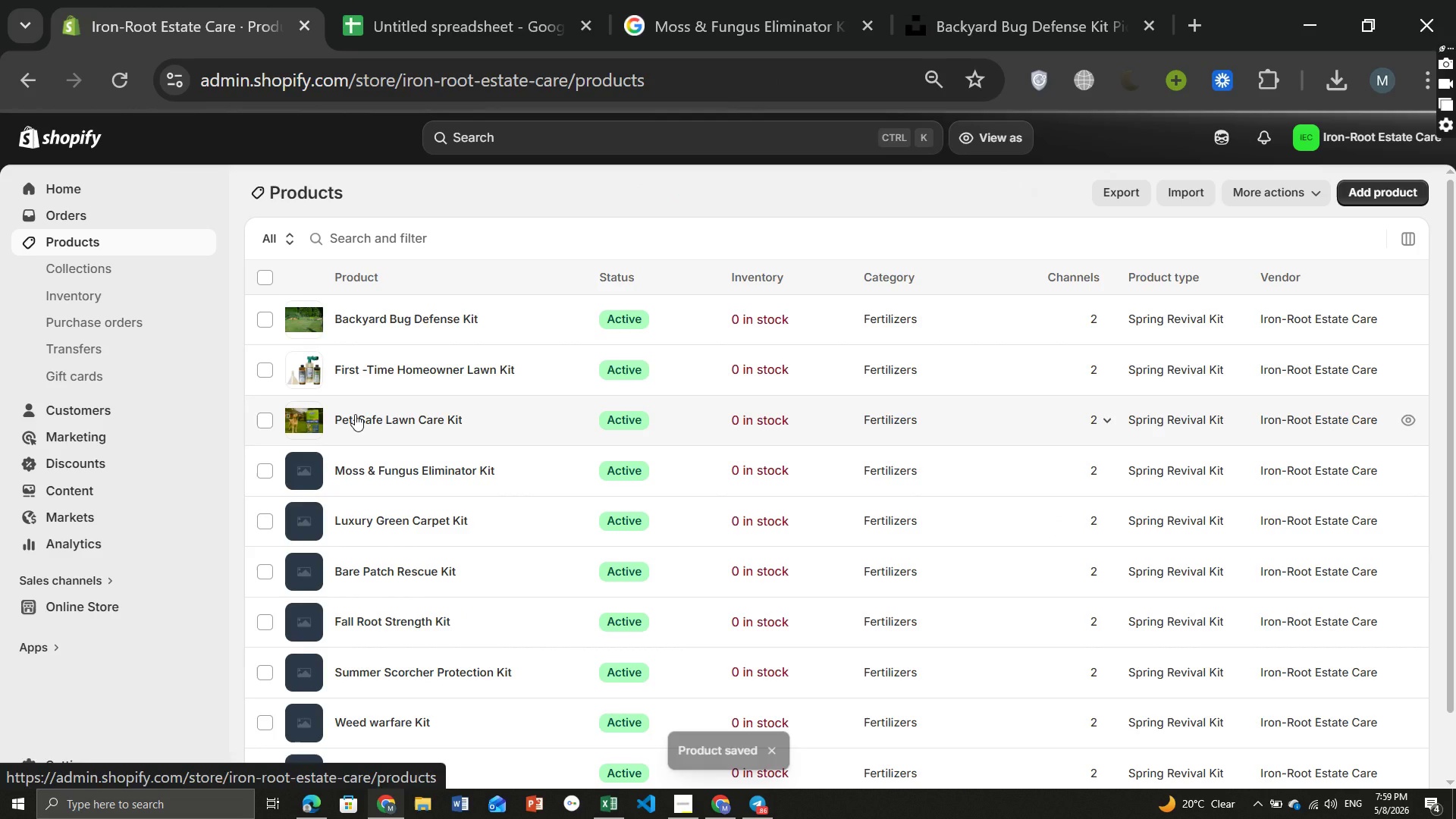 
wait(5.84)
 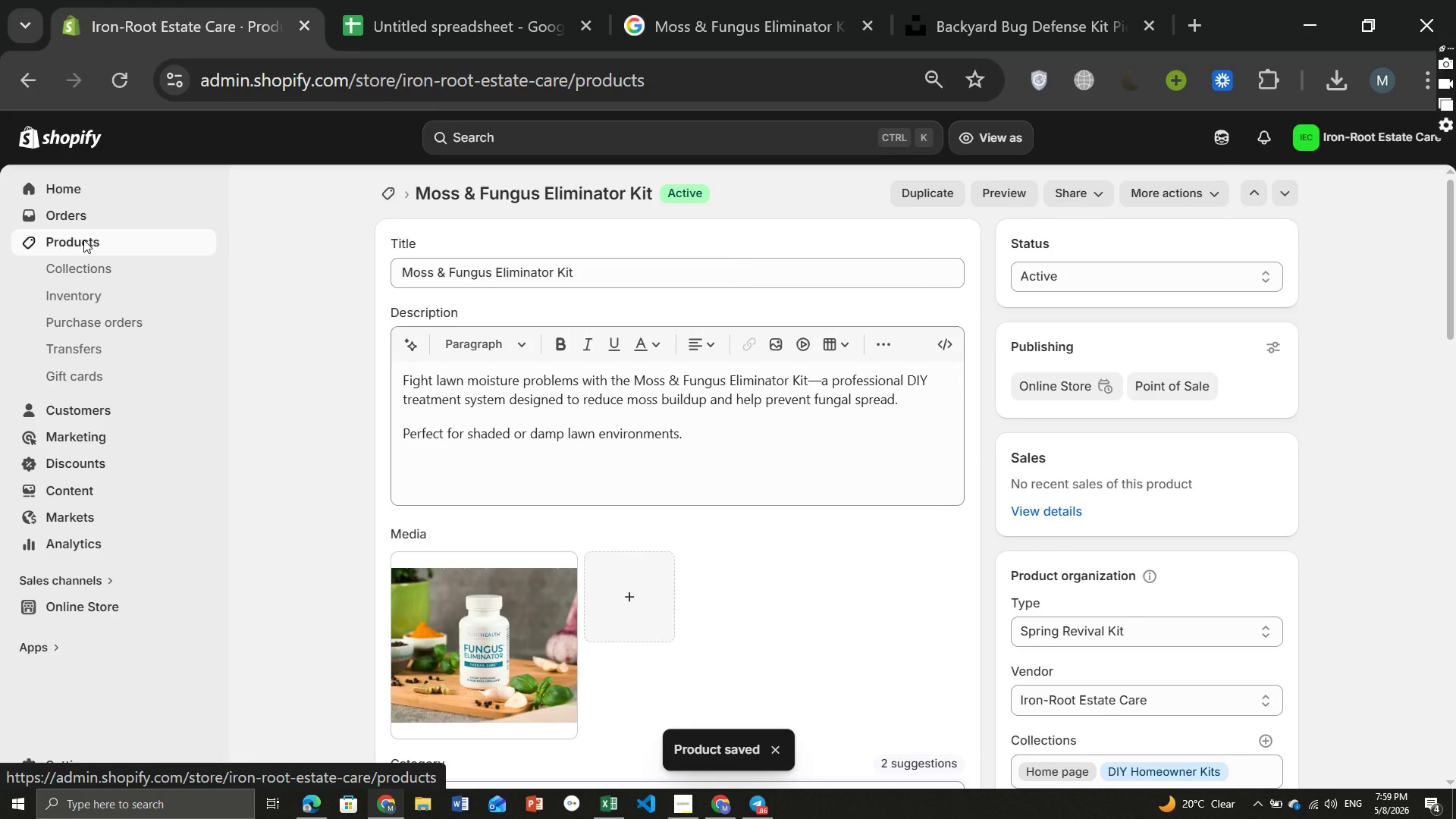 
left_click([350, 526])
 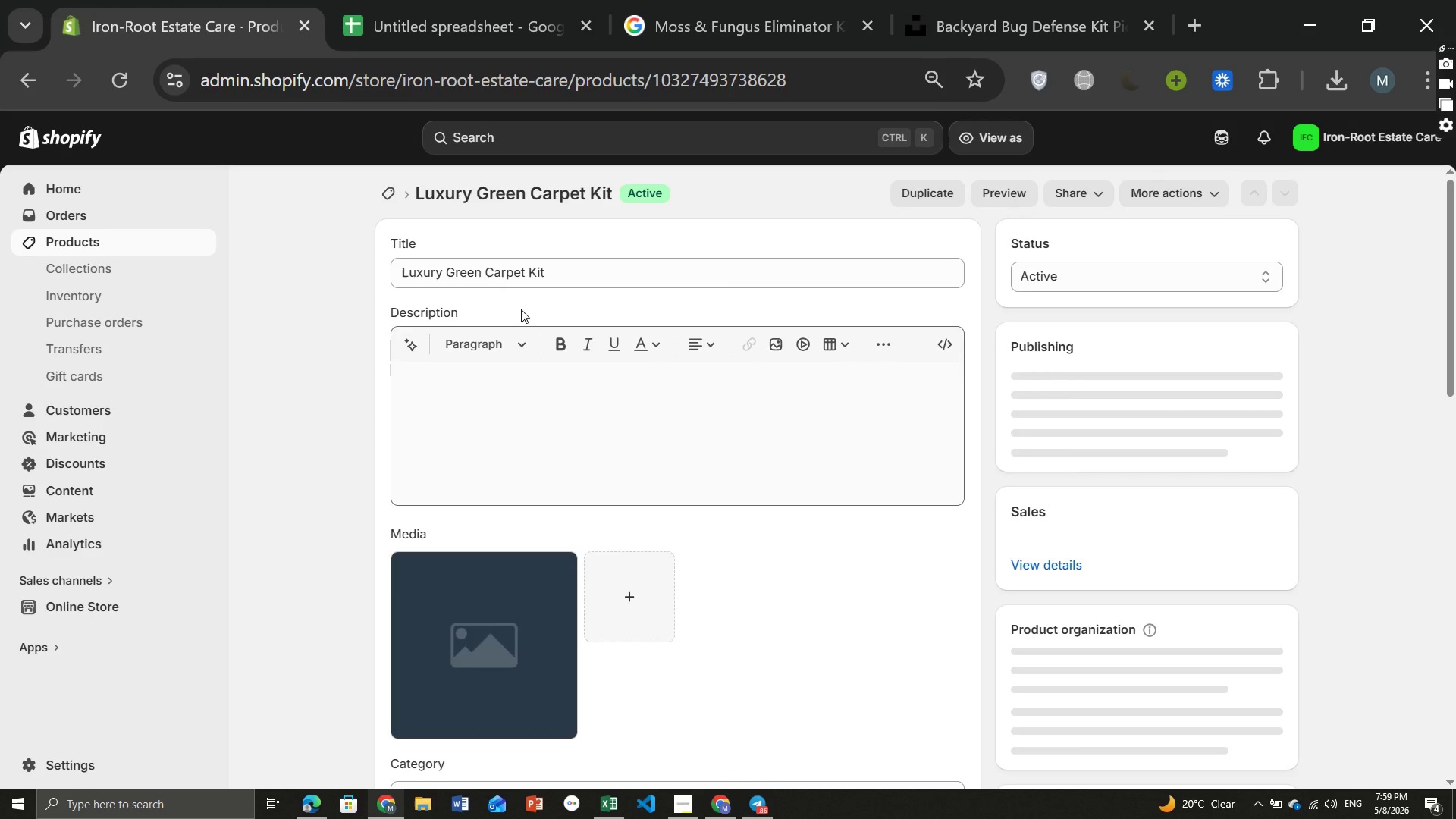 
left_click([557, 269])
 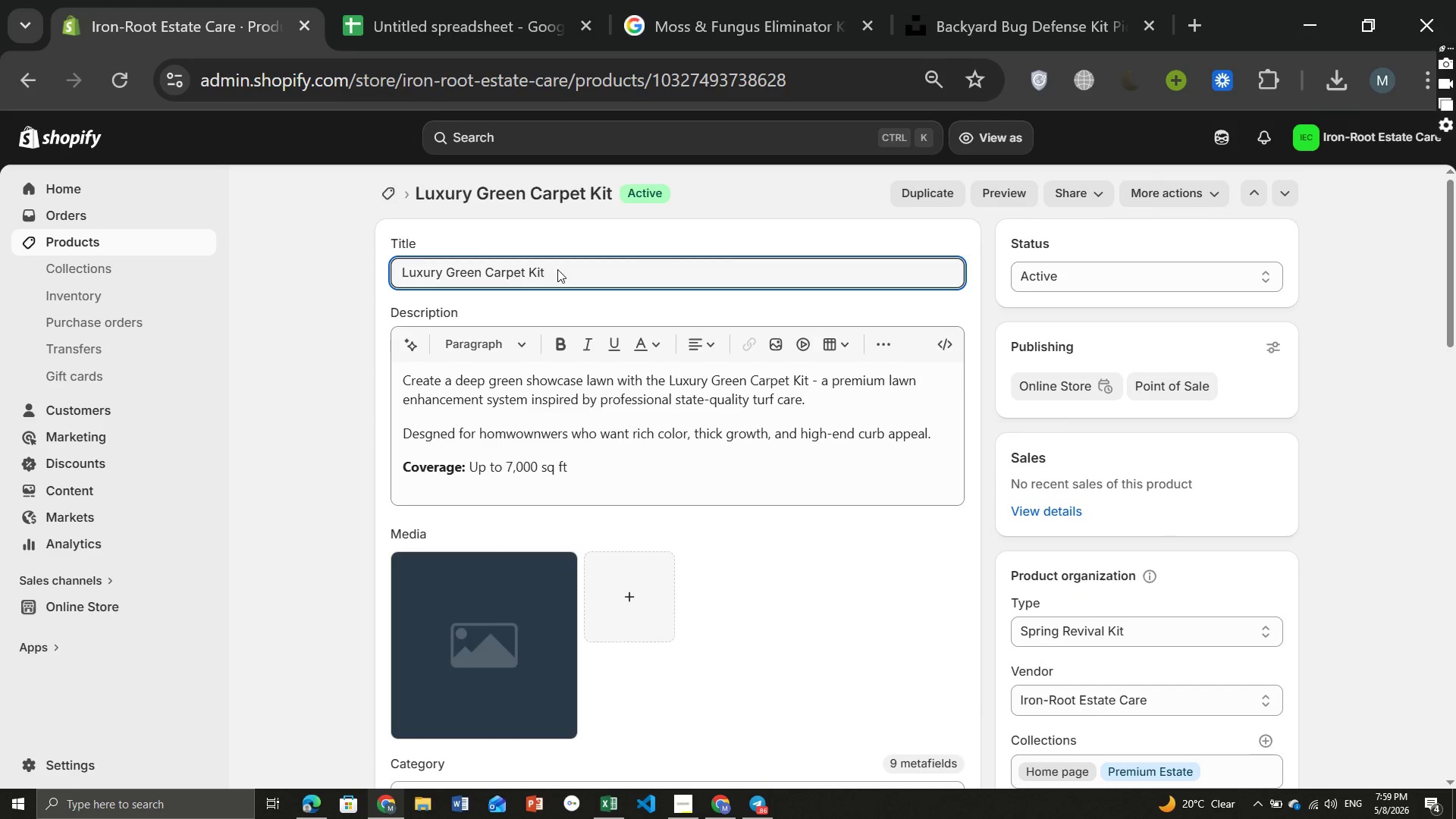 
key(Control+ControlLeft)
 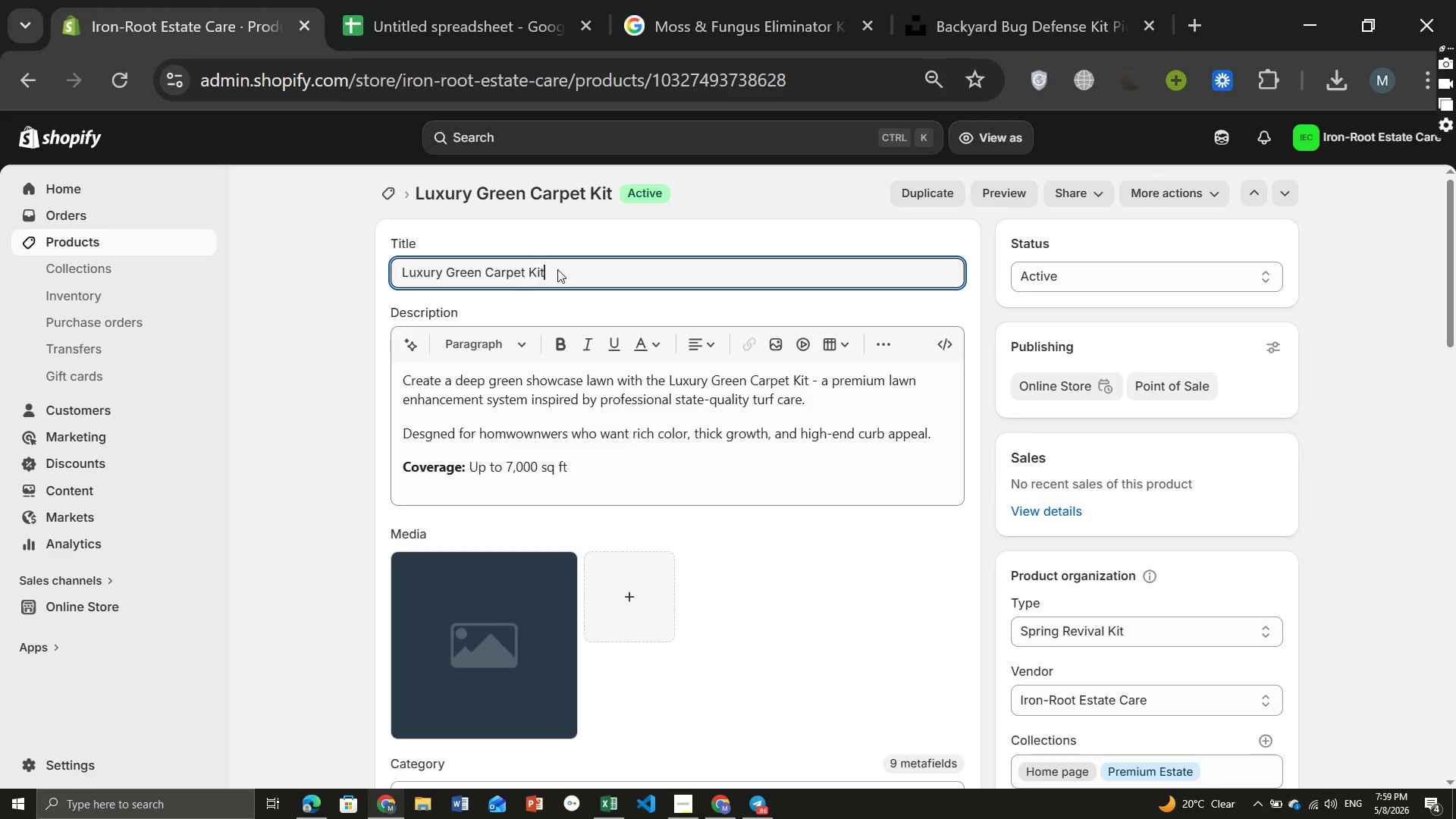 
key(Control+A)
 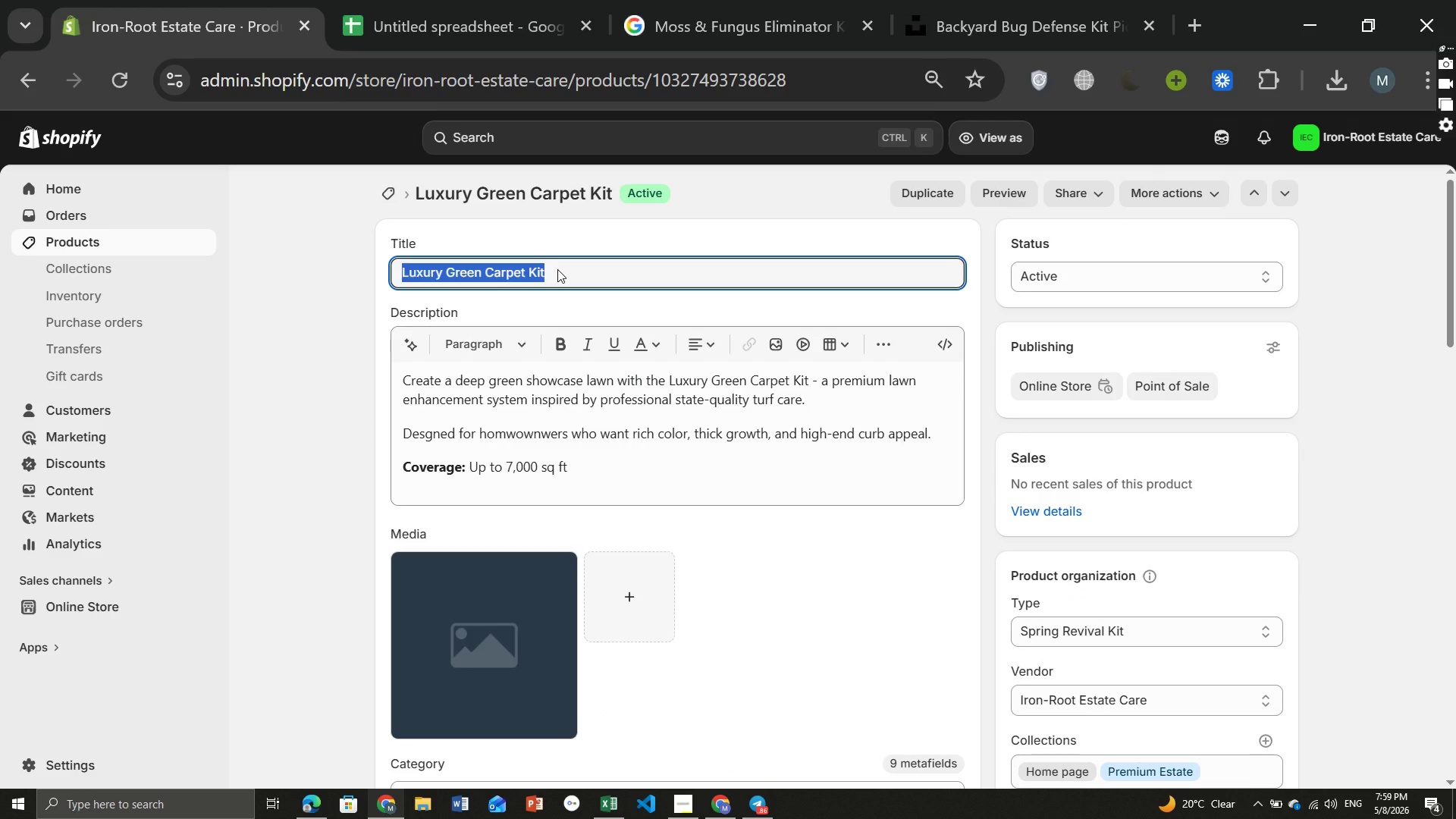 
key(Control+C)
 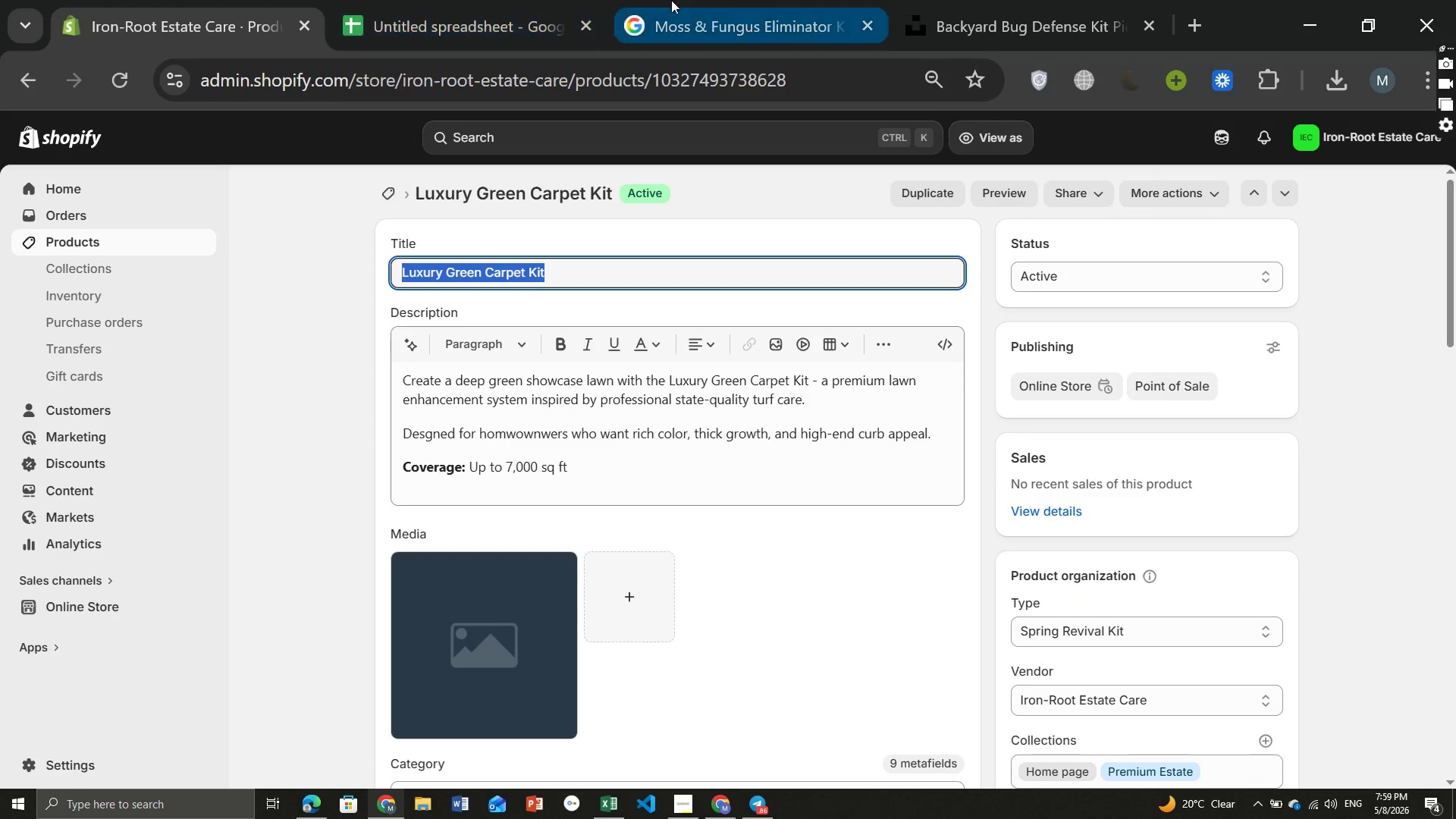 
left_click([671, 0])
 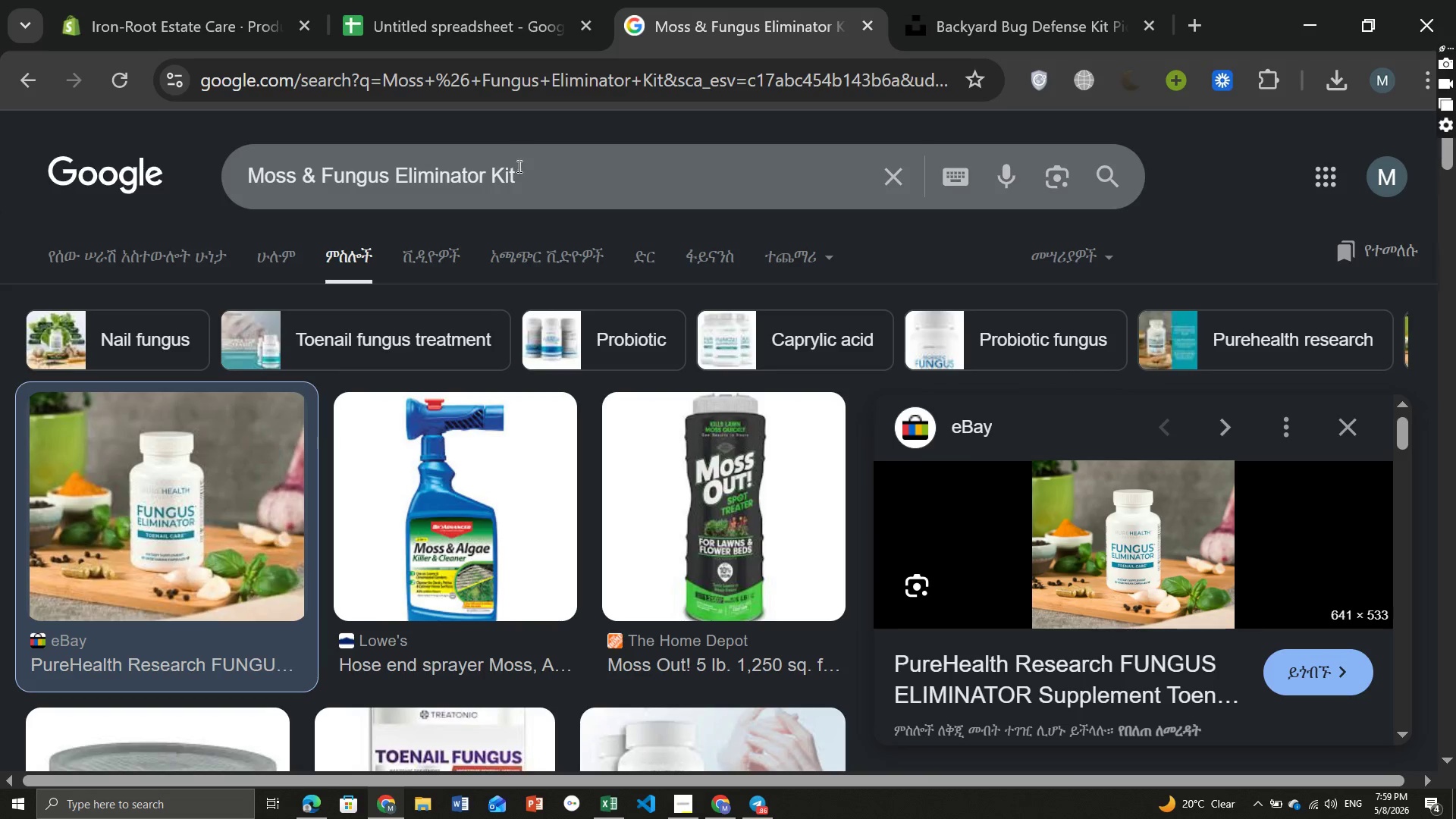 
left_click([518, 166])
 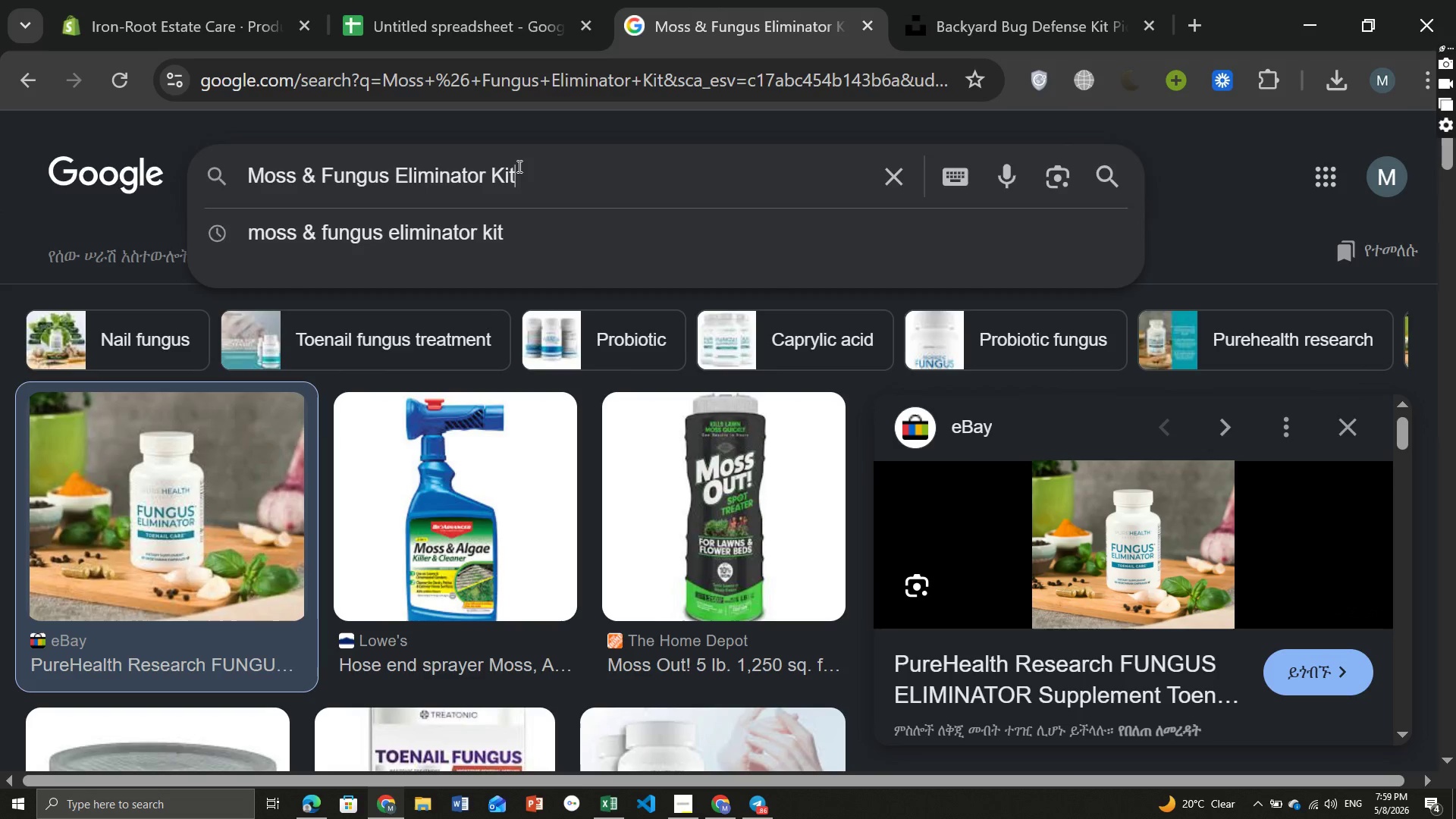 
key(Control+ControlLeft)
 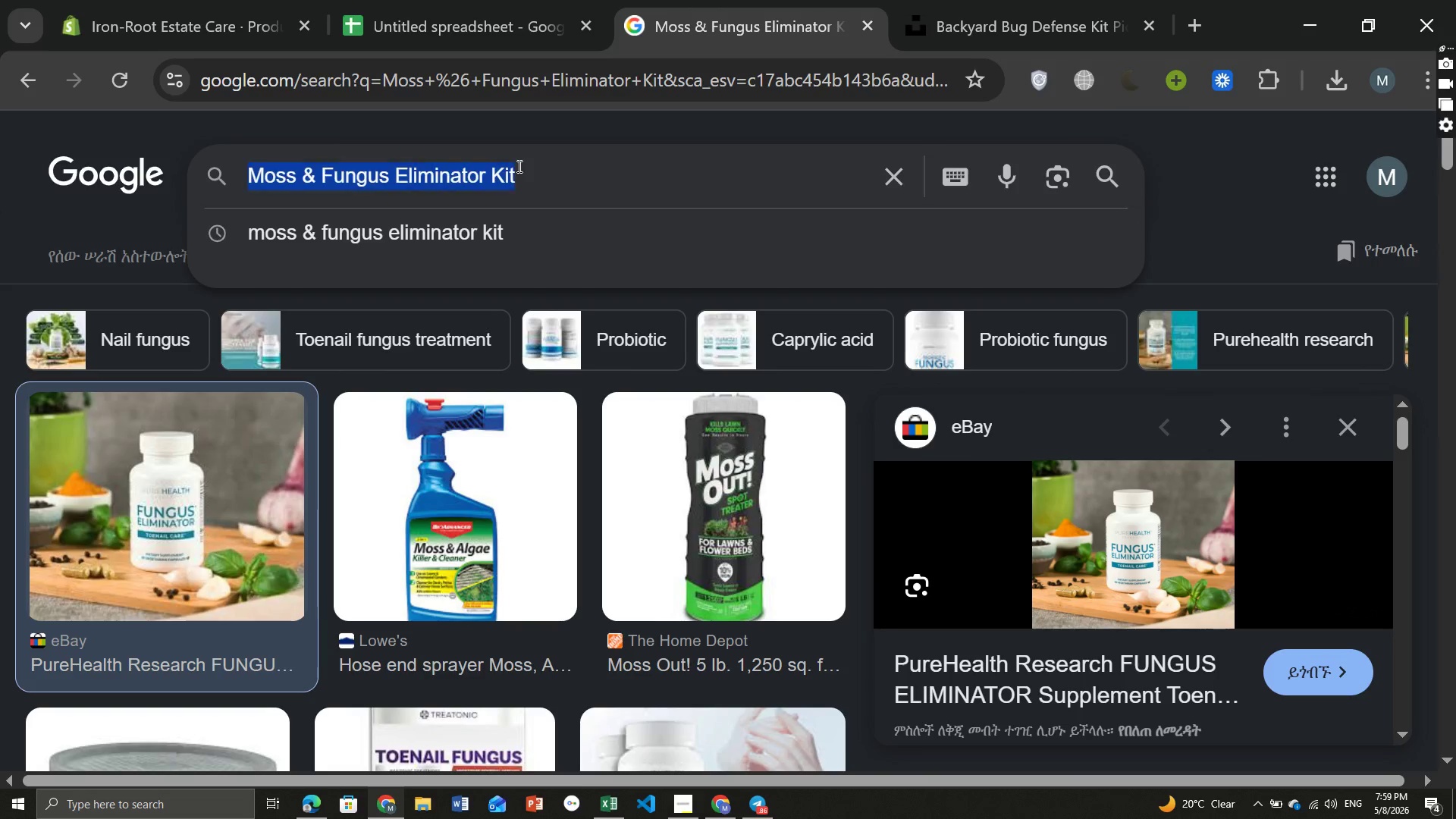 
key(Control+A)
 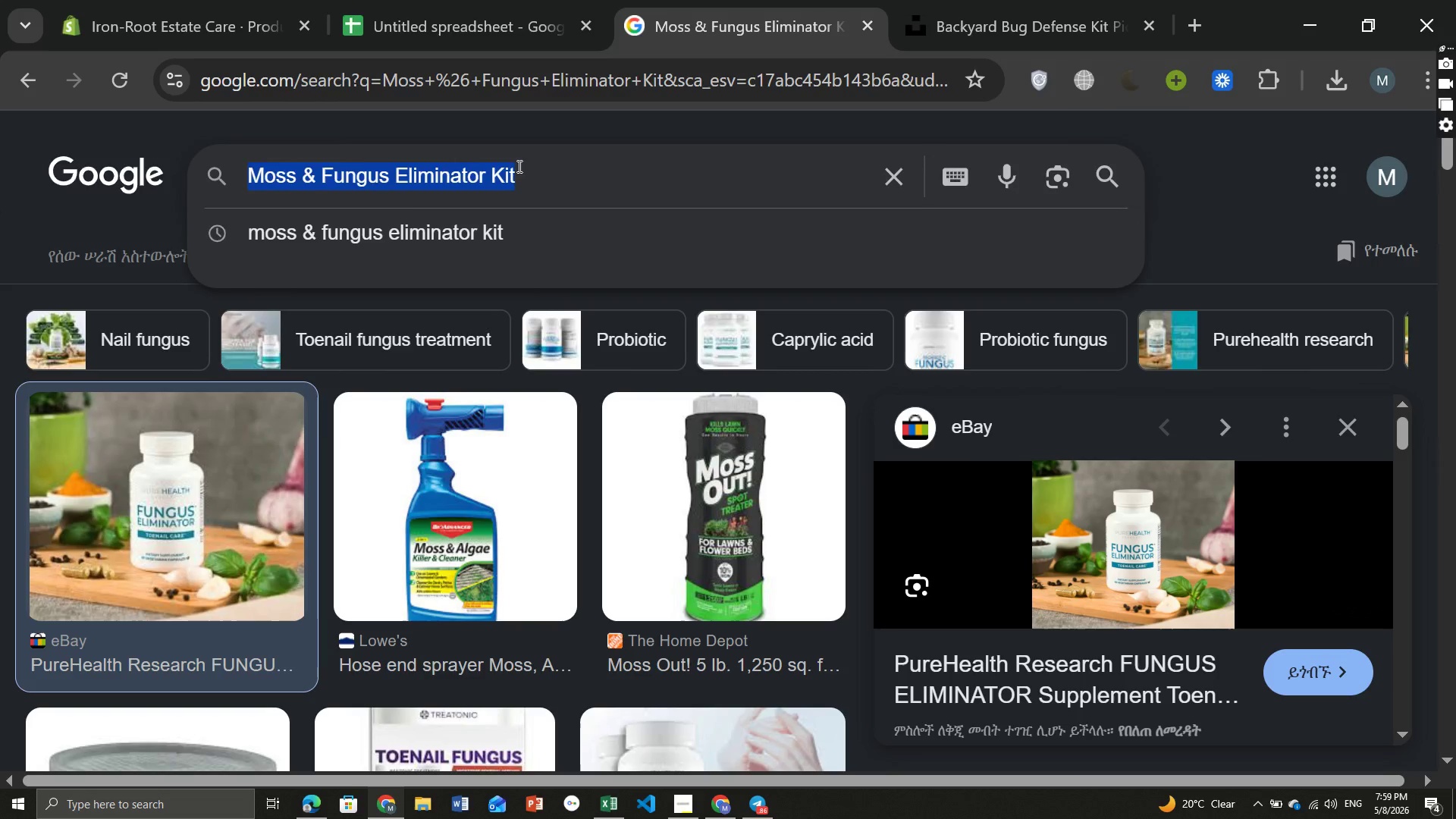 
key(Control+ControlLeft)
 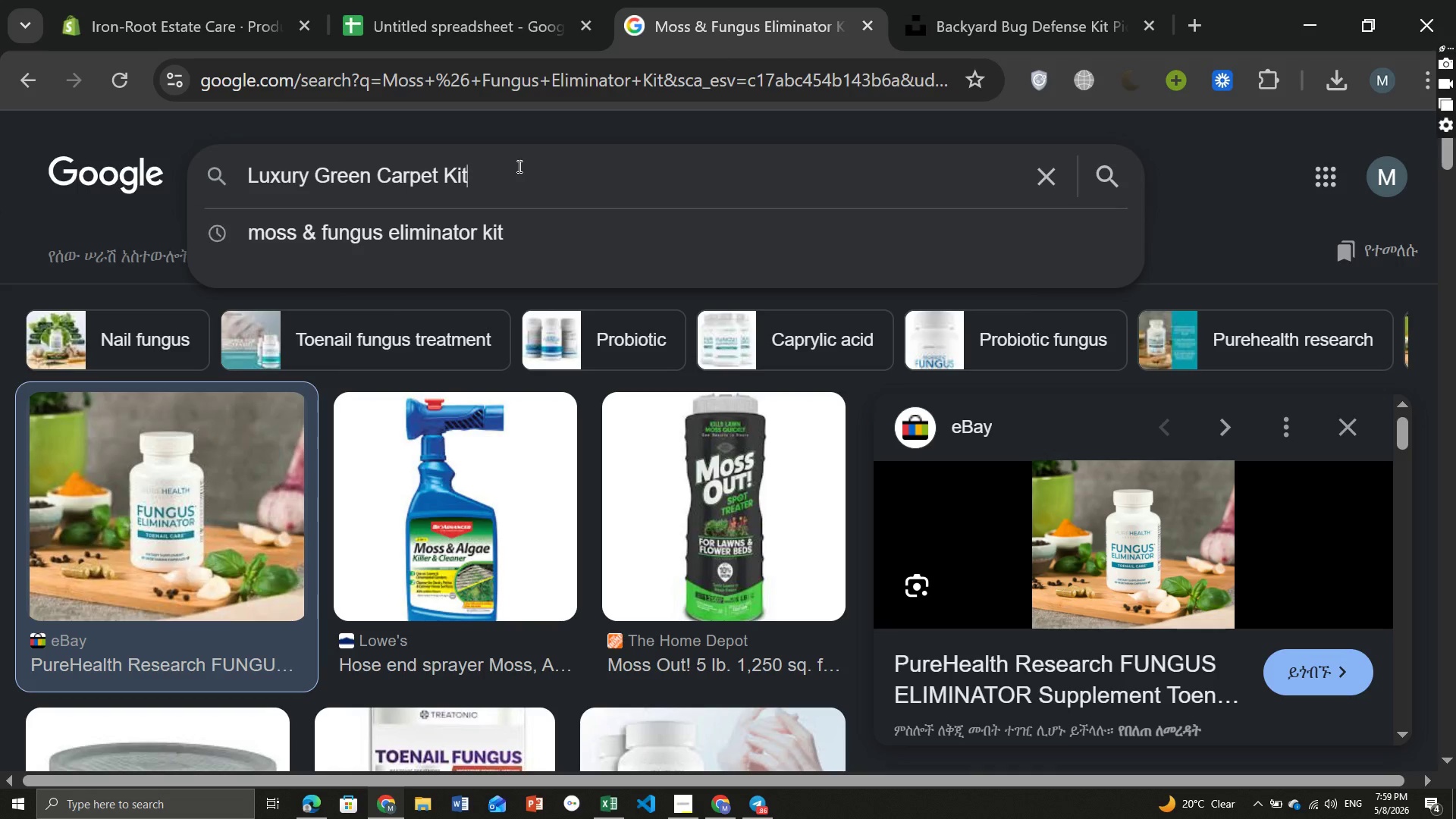 
key(Control+V)
 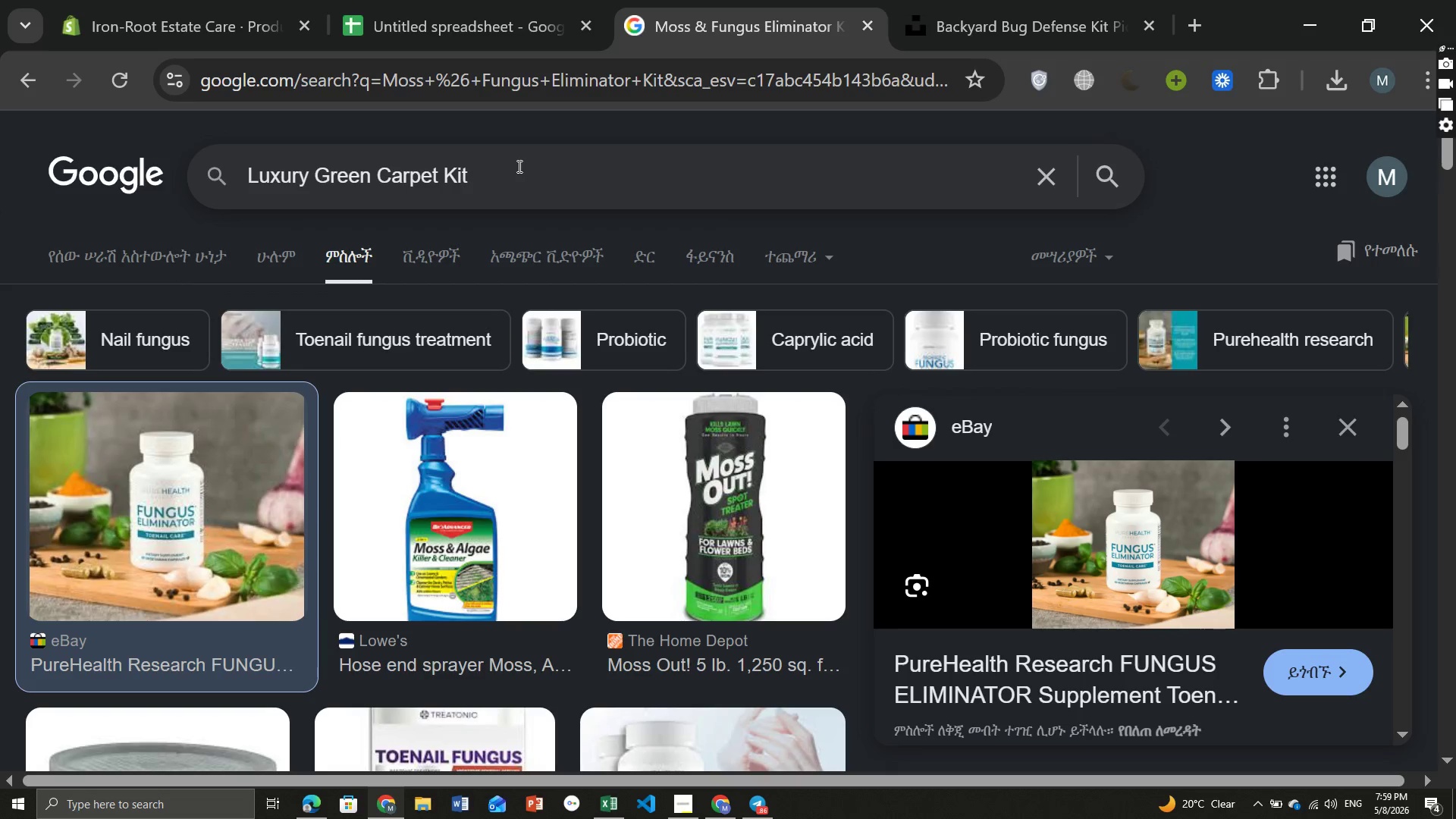 
key(Enter)
 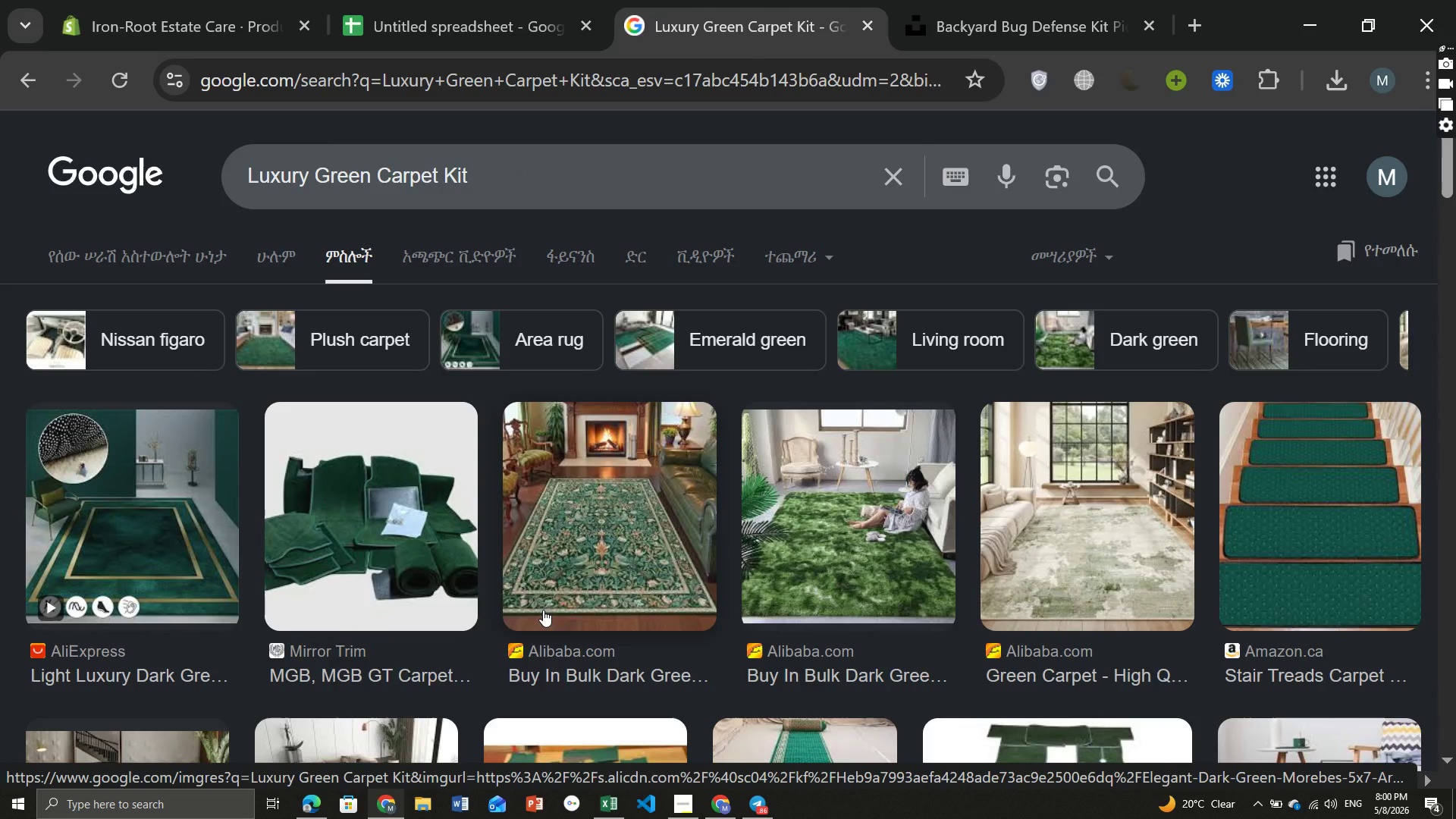 
wait(12.09)
 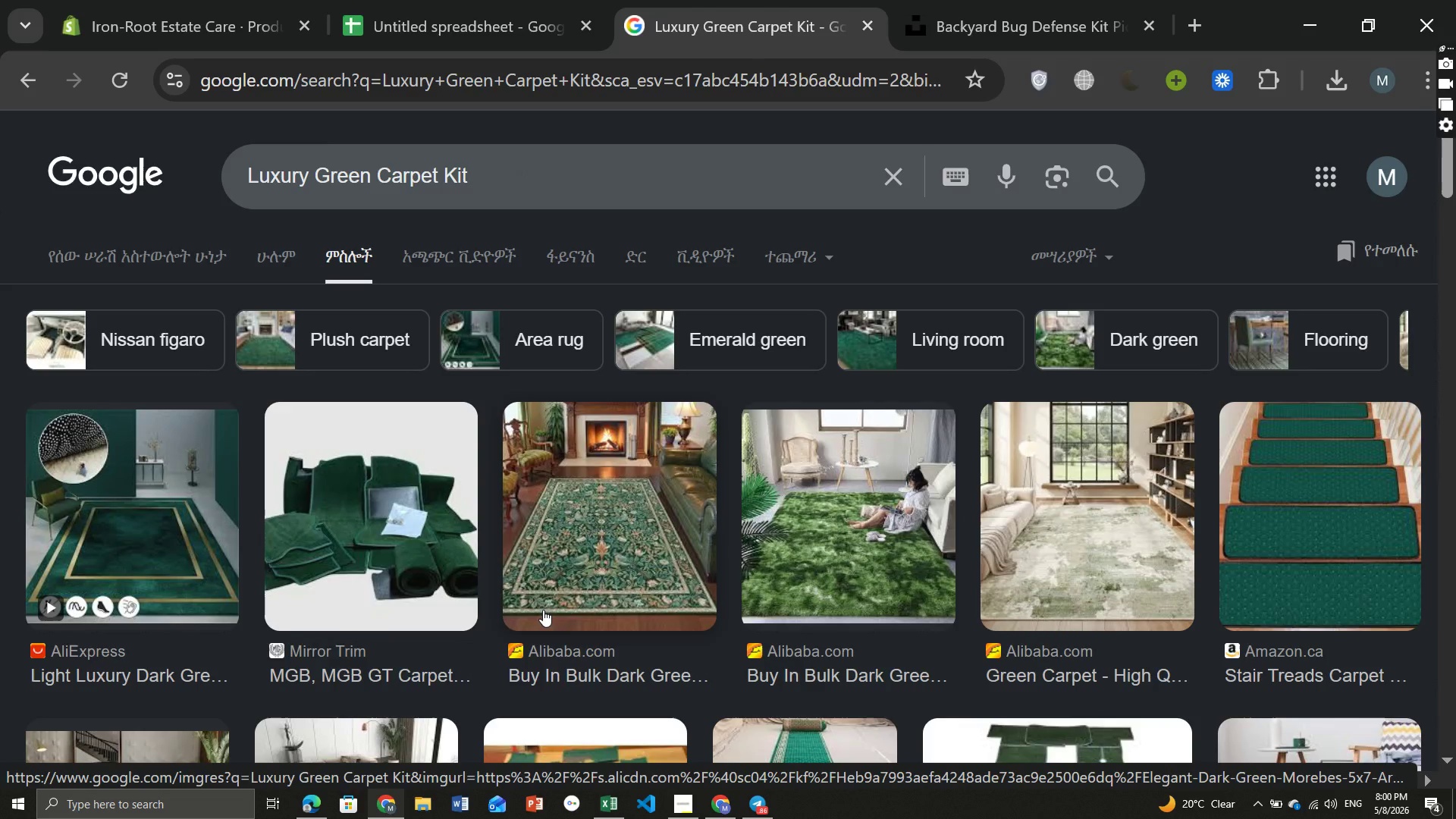 
left_click([805, 552])
 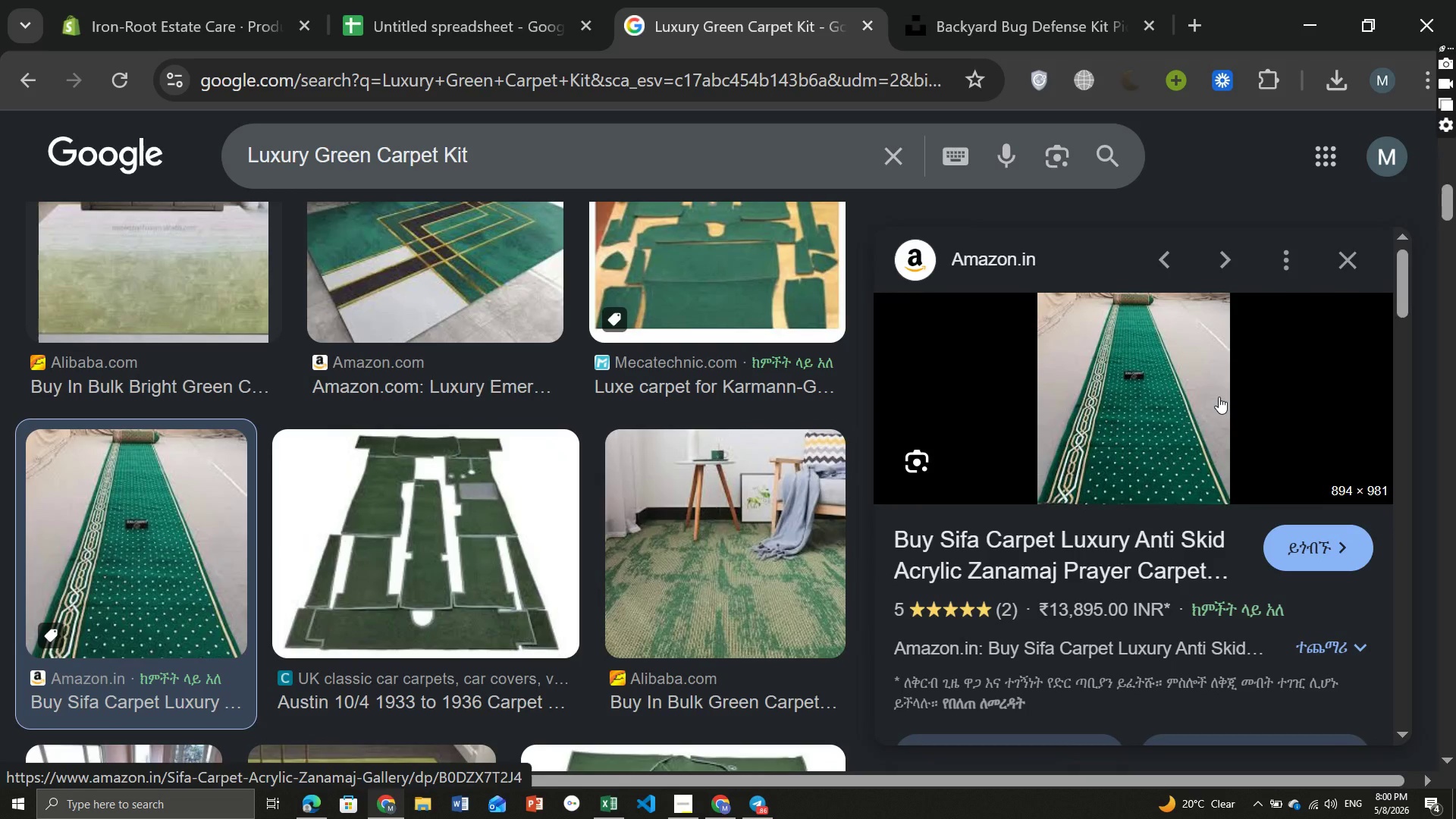 
right_click([1219, 397])
 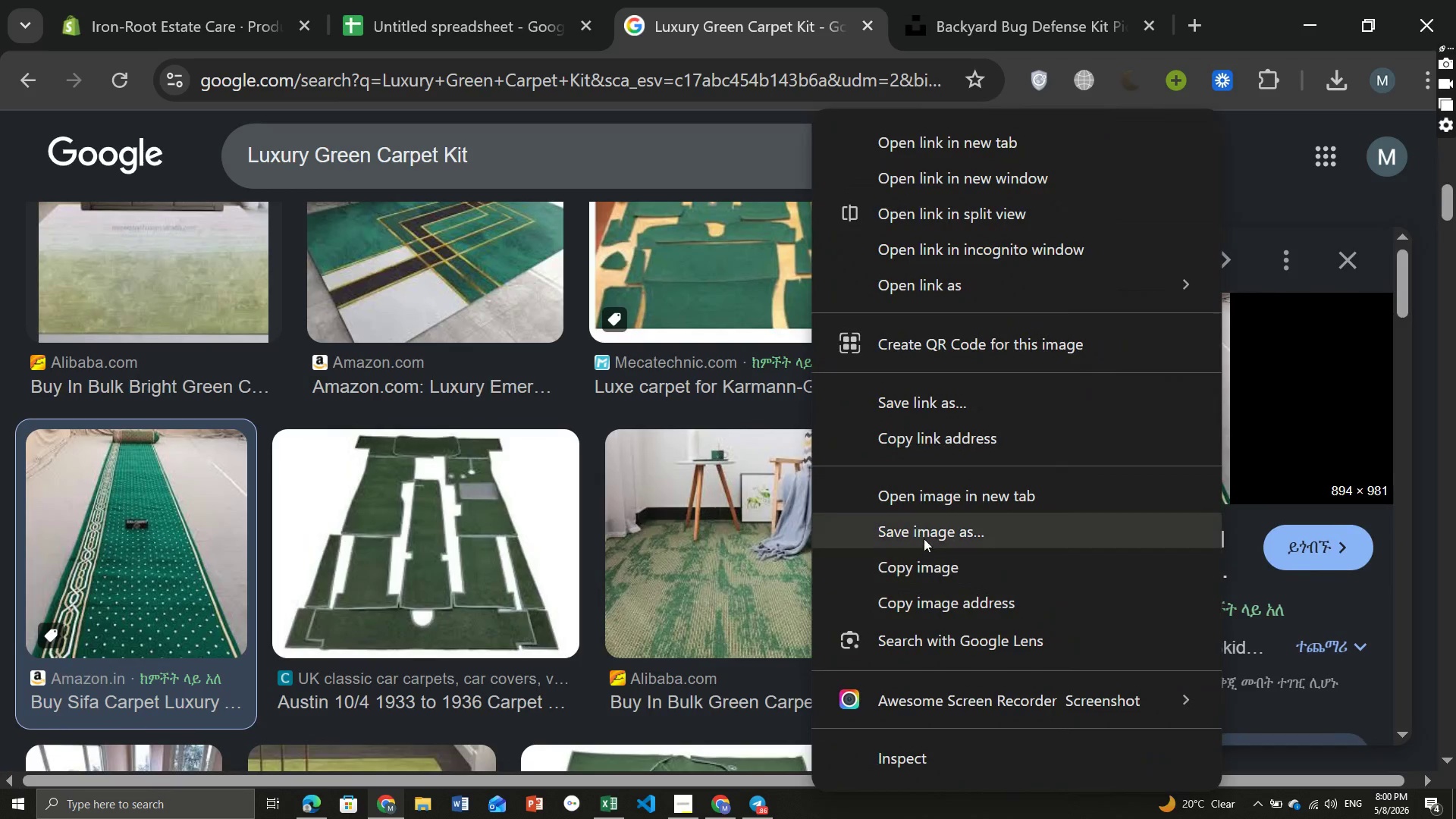 
left_click([924, 538])
 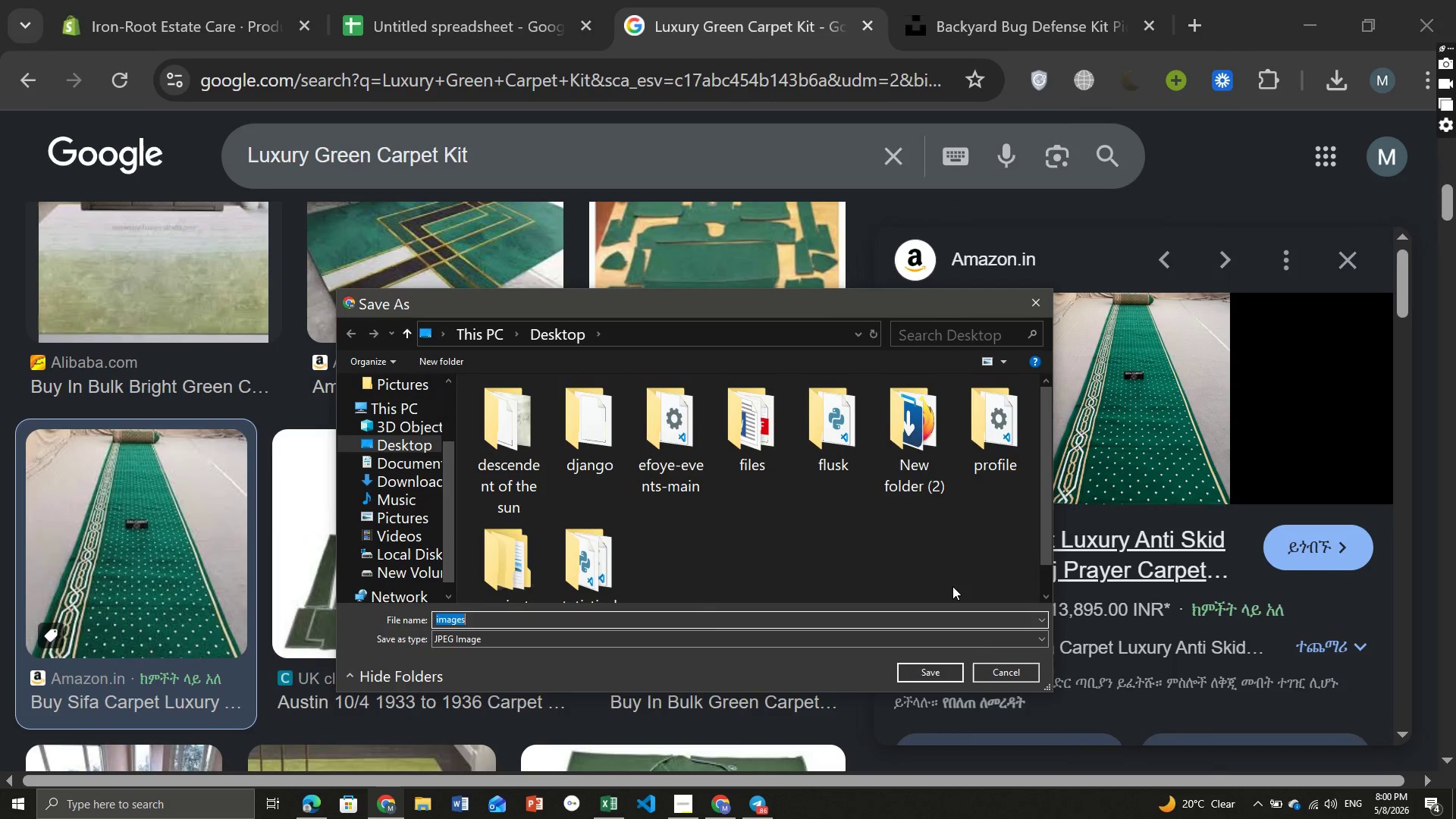 
left_click([1008, 667])
 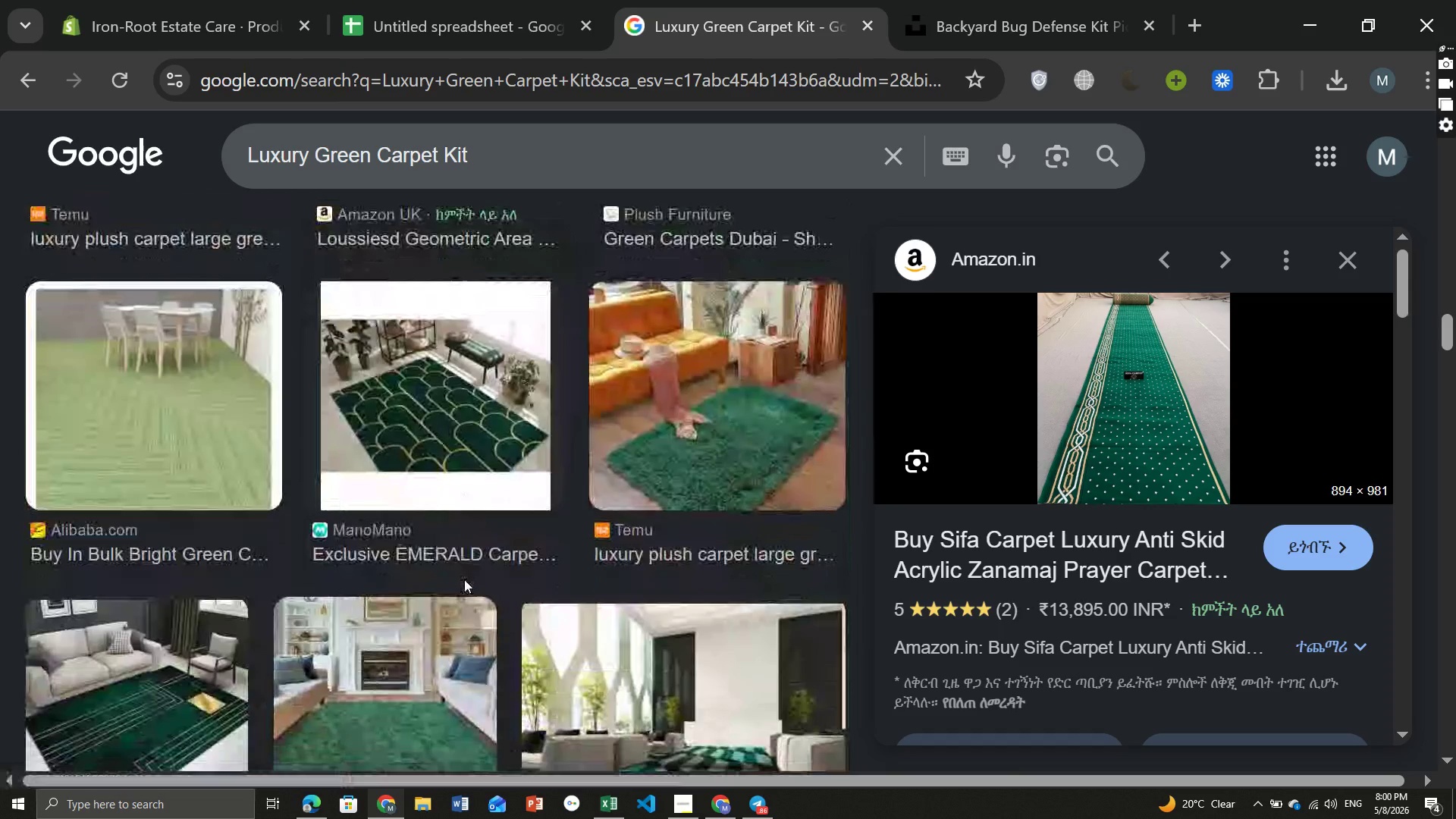 
wait(17.94)
 